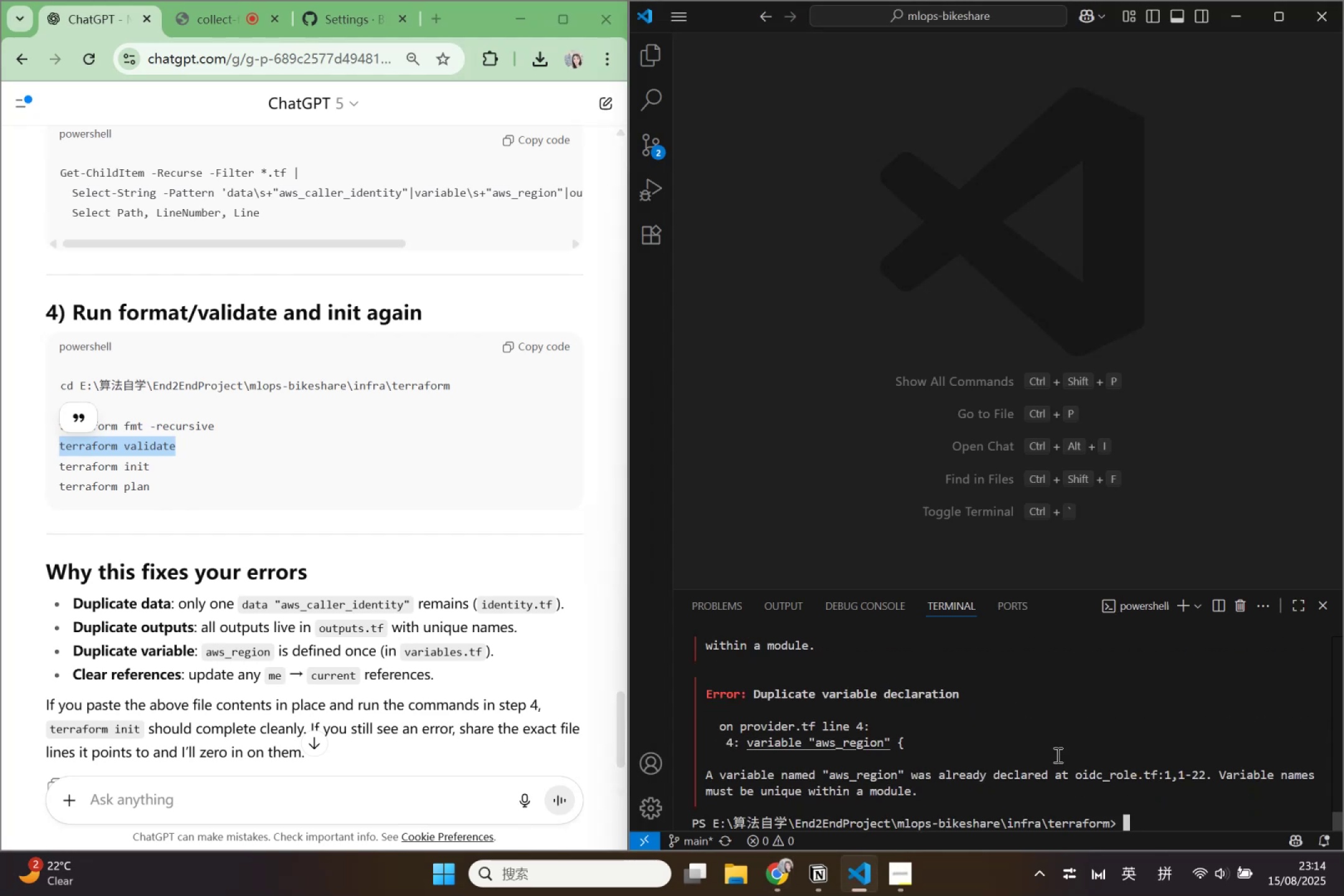 
scroll: coordinate [1055, 728], scroll_direction: up, amount: 5.0
 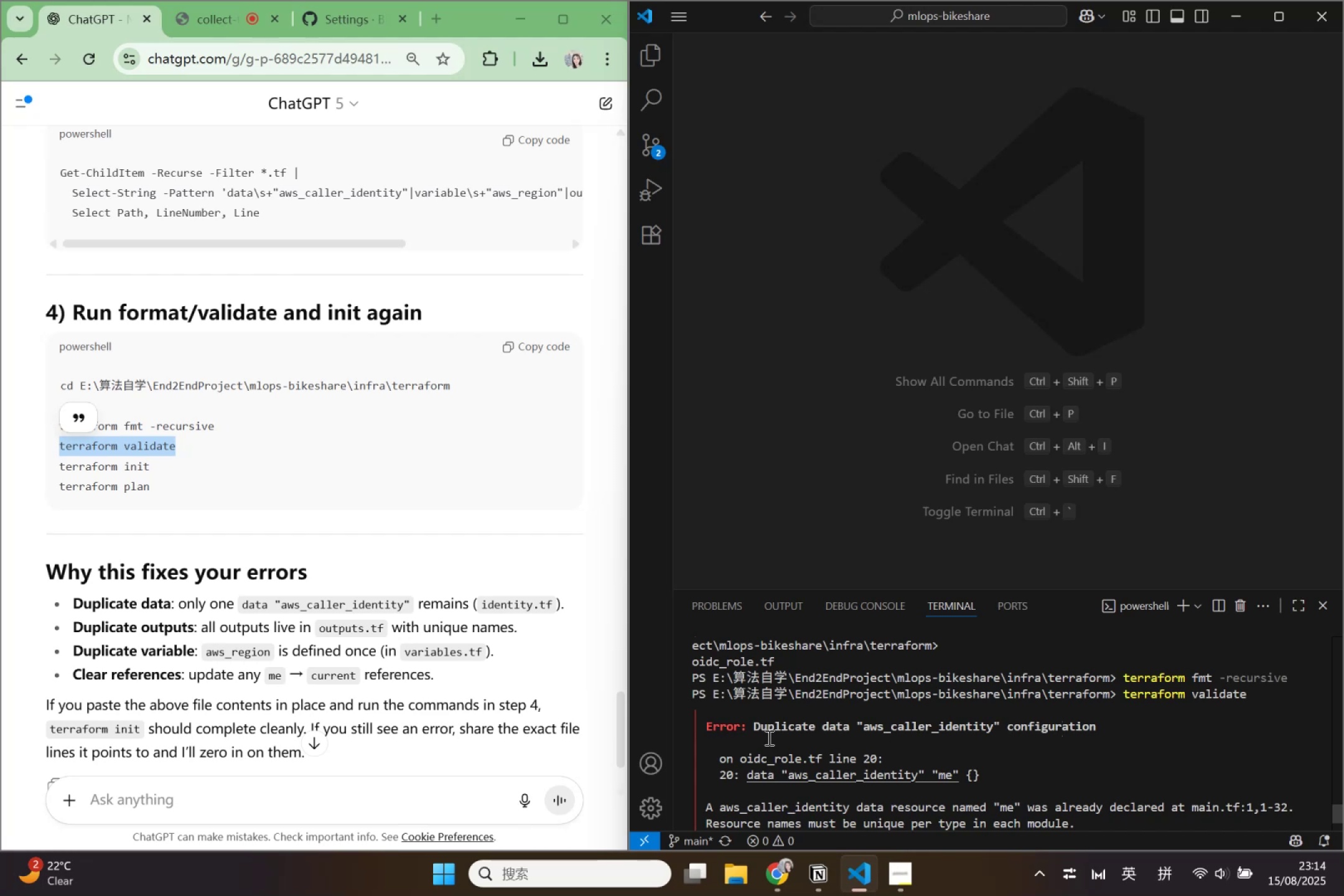 
wait(10.05)
 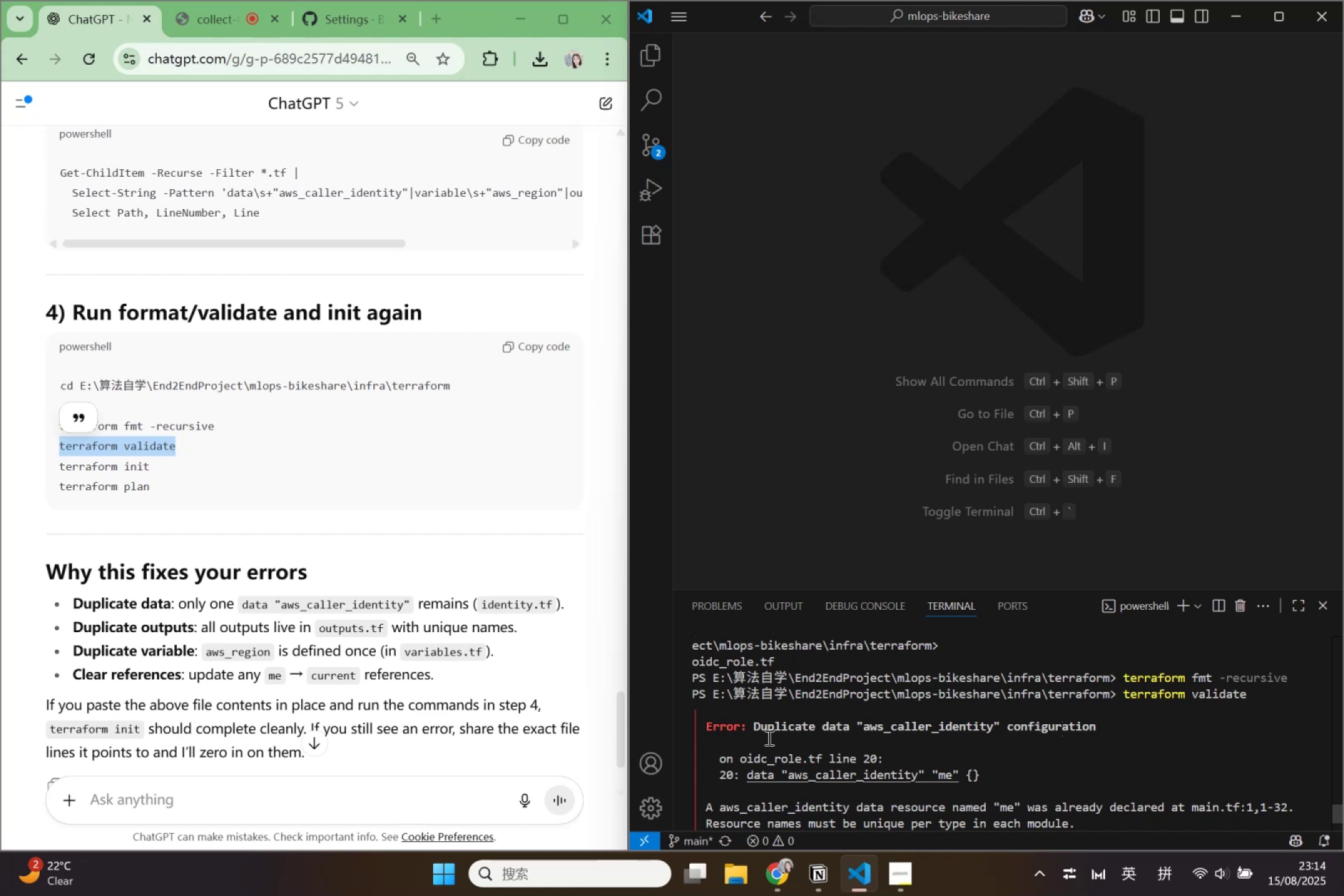 
scroll: coordinate [848, 775], scroll_direction: down, amount: 18.0
 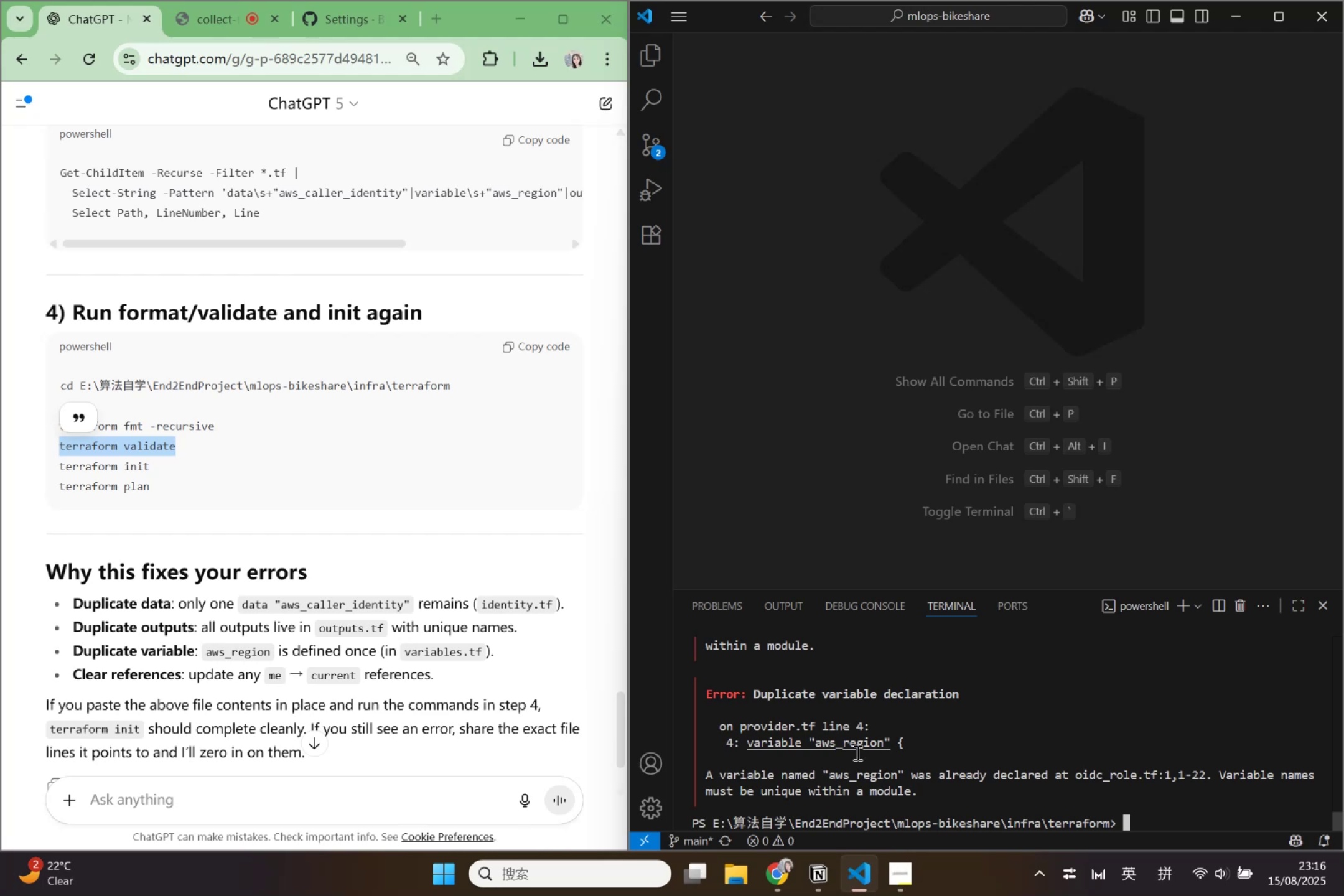 
wait(72.28)
 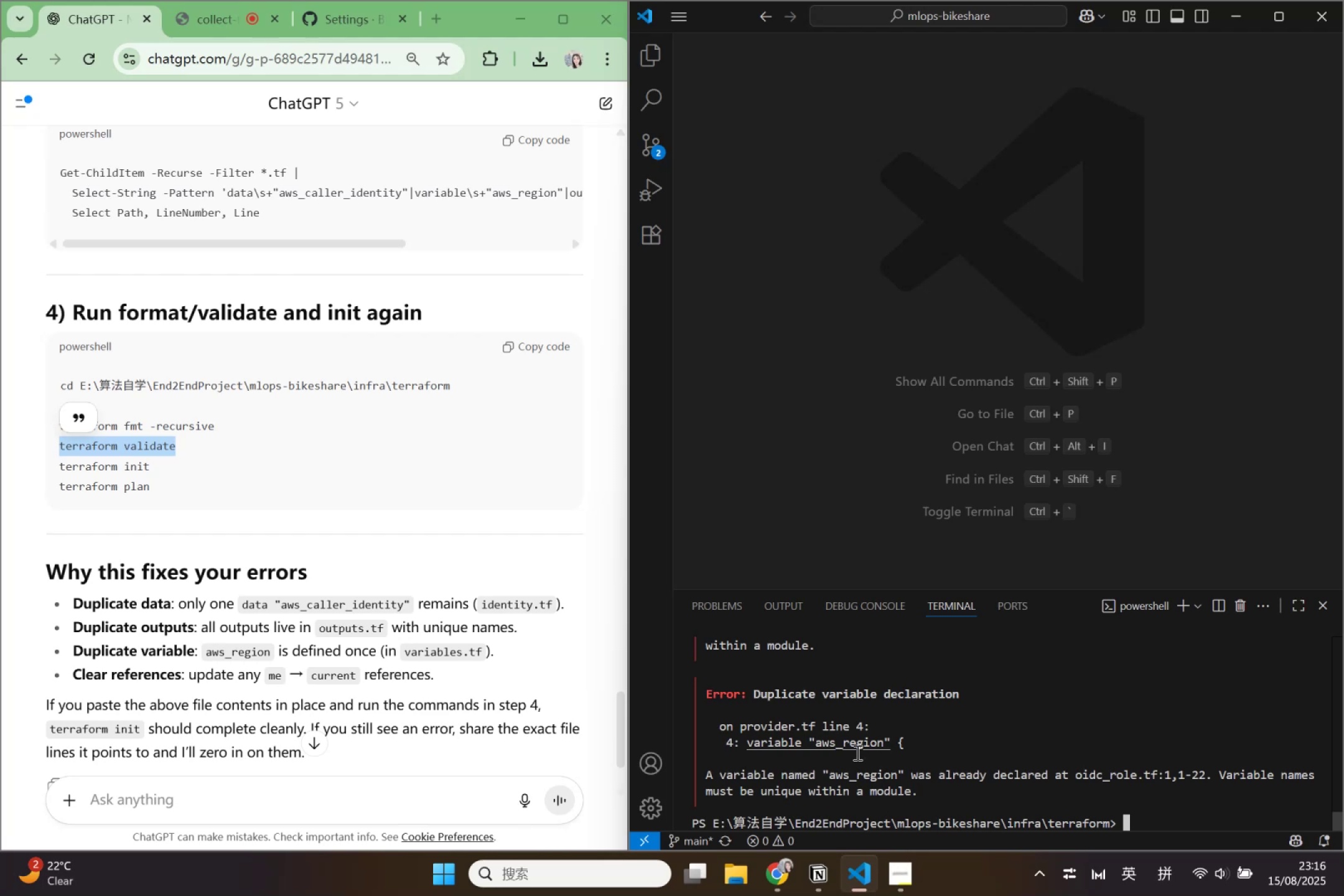 
scroll: coordinate [234, 491], scroll_direction: up, amount: 3.0
 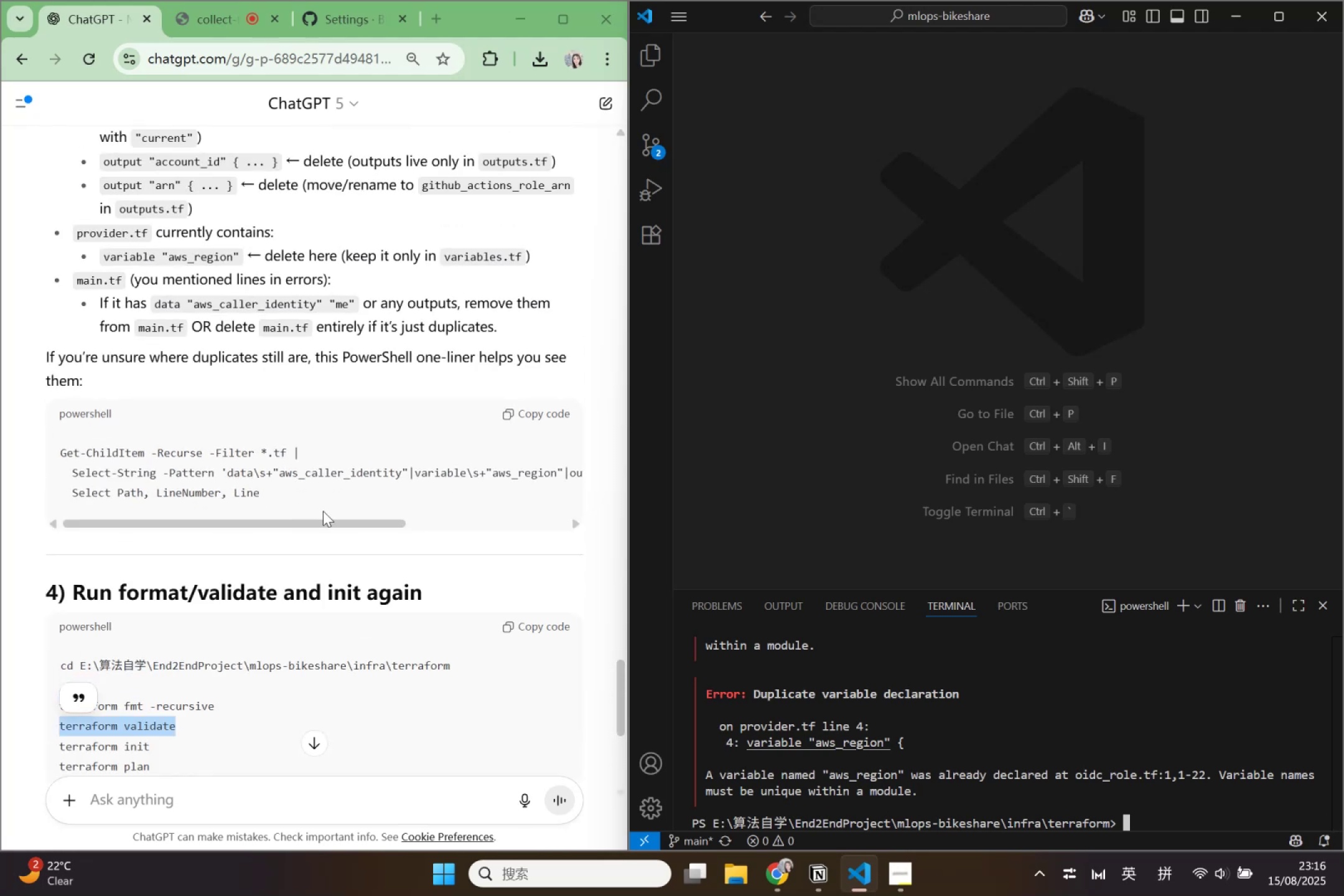 
scroll: coordinate [323, 511], scroll_direction: down, amount: 2.0
 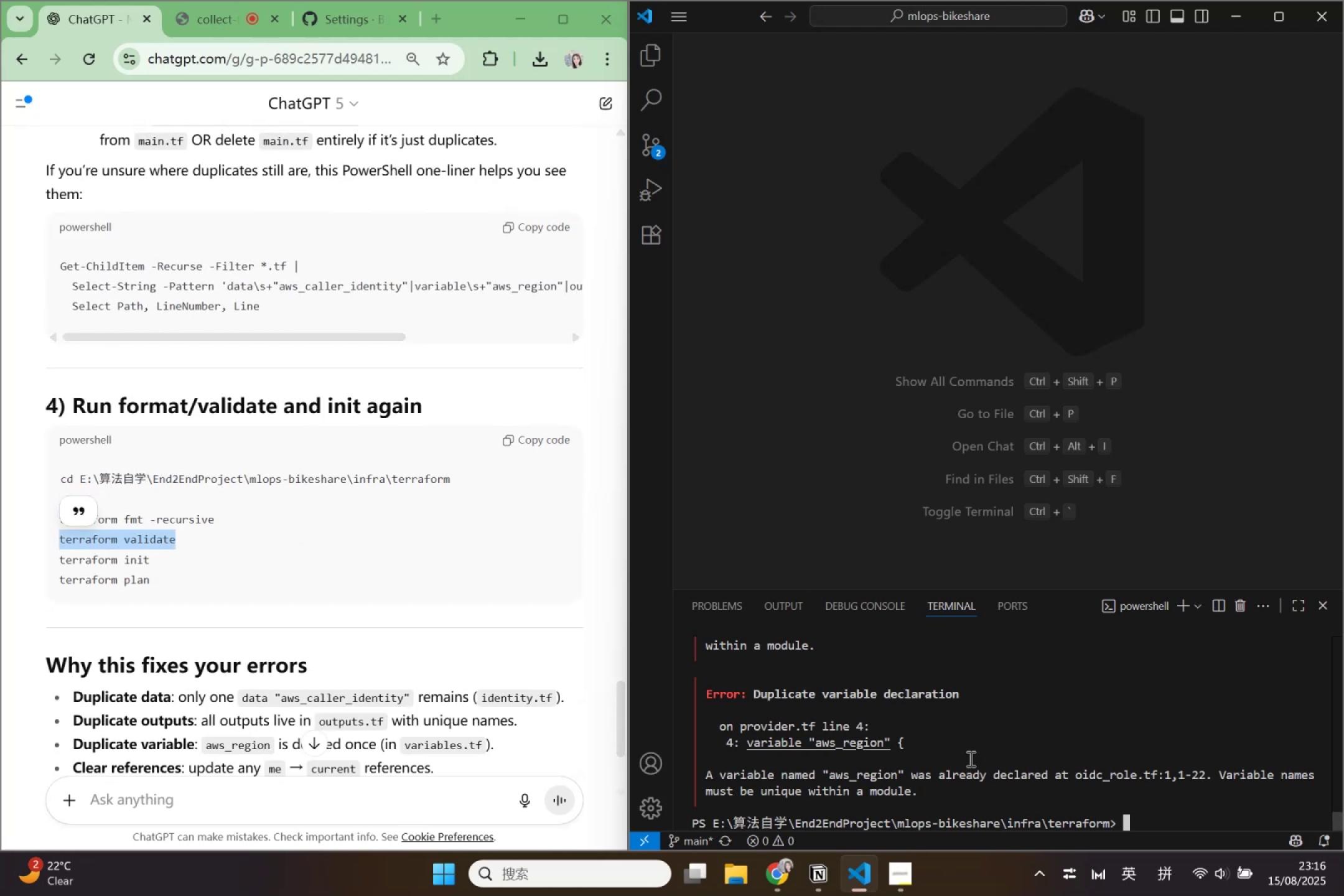 
scroll: coordinate [520, 574], scroll_direction: up, amount: 2.0
 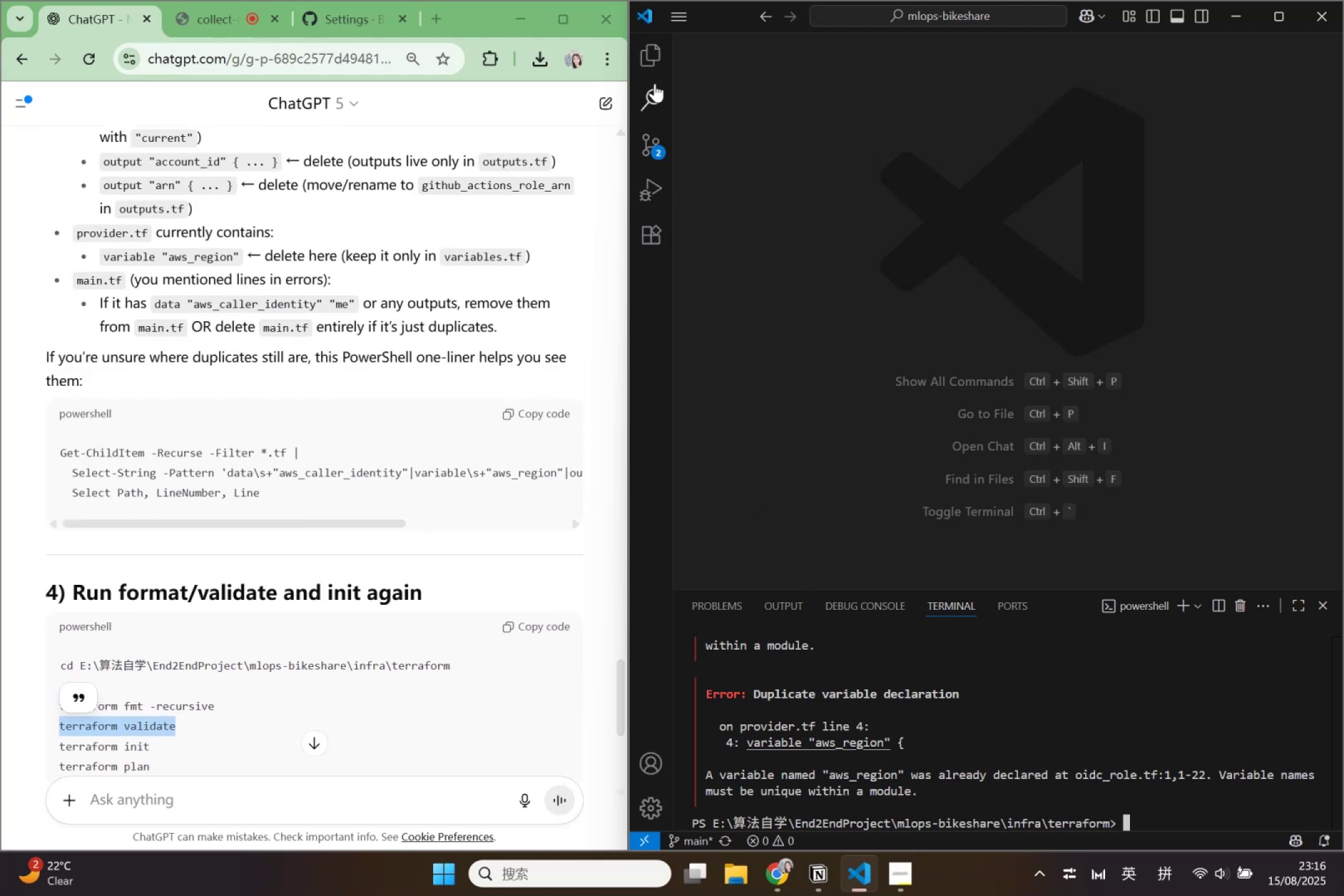 
left_click([655, 49])
 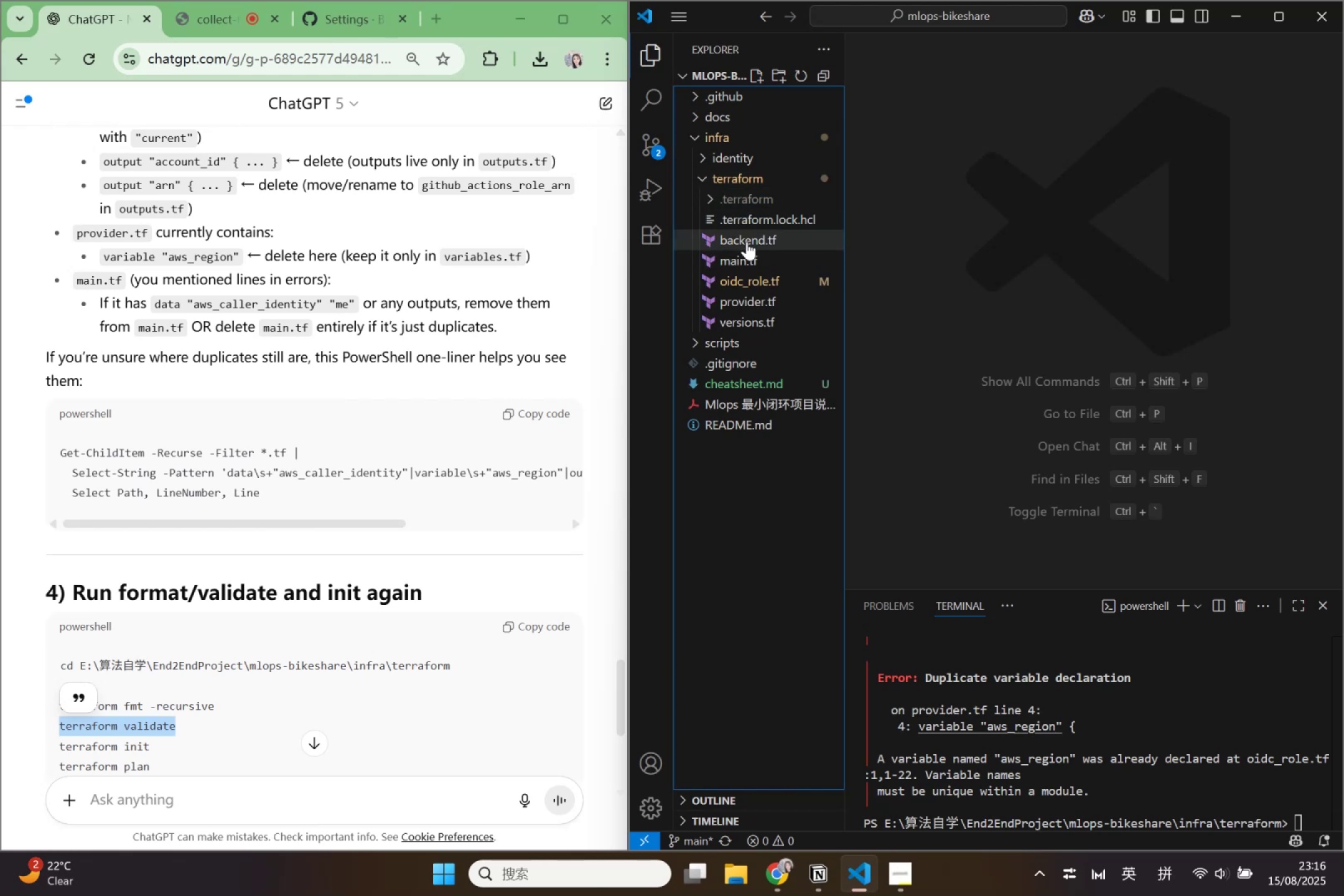 
left_click([747, 238])
 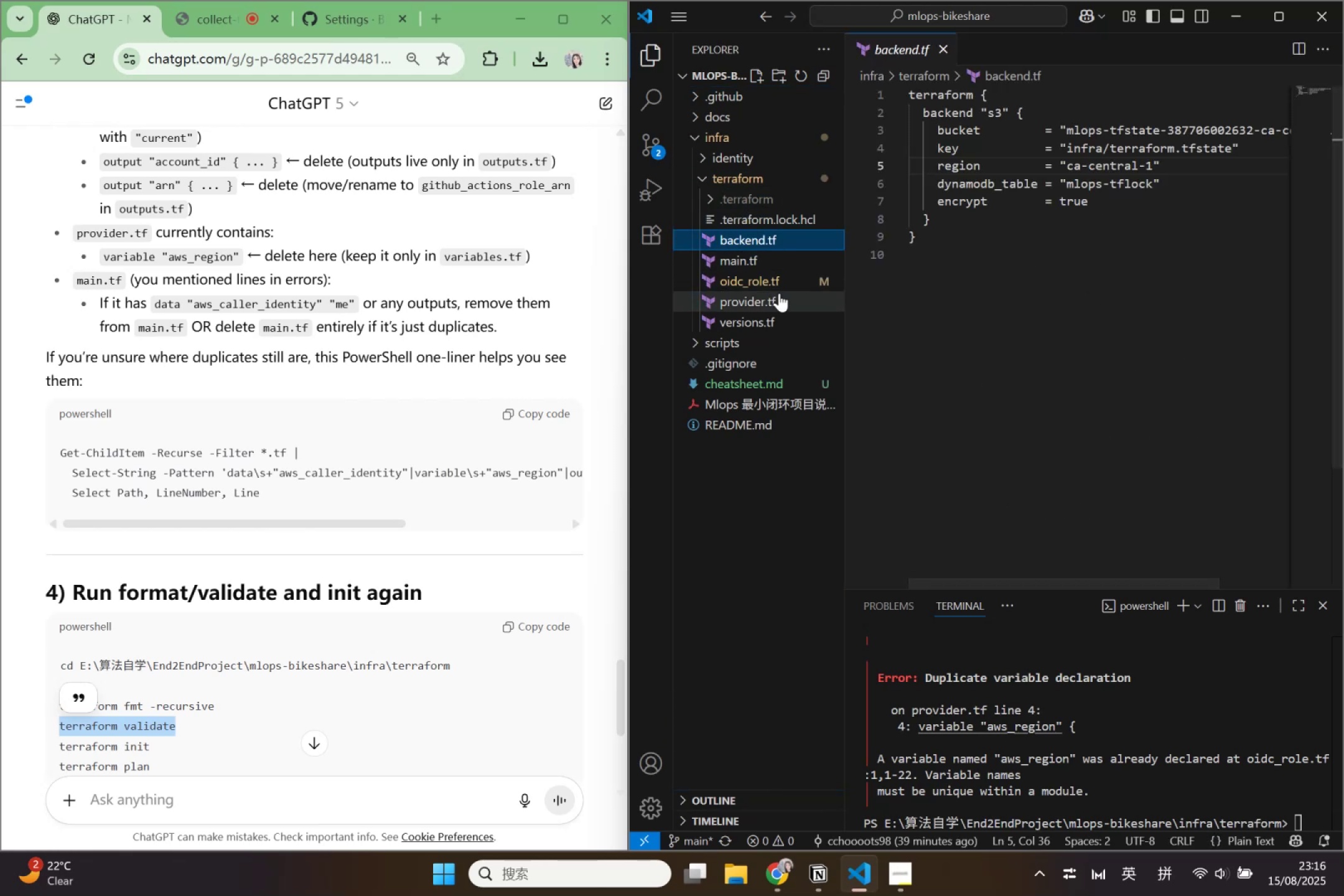 
left_click([780, 284])
 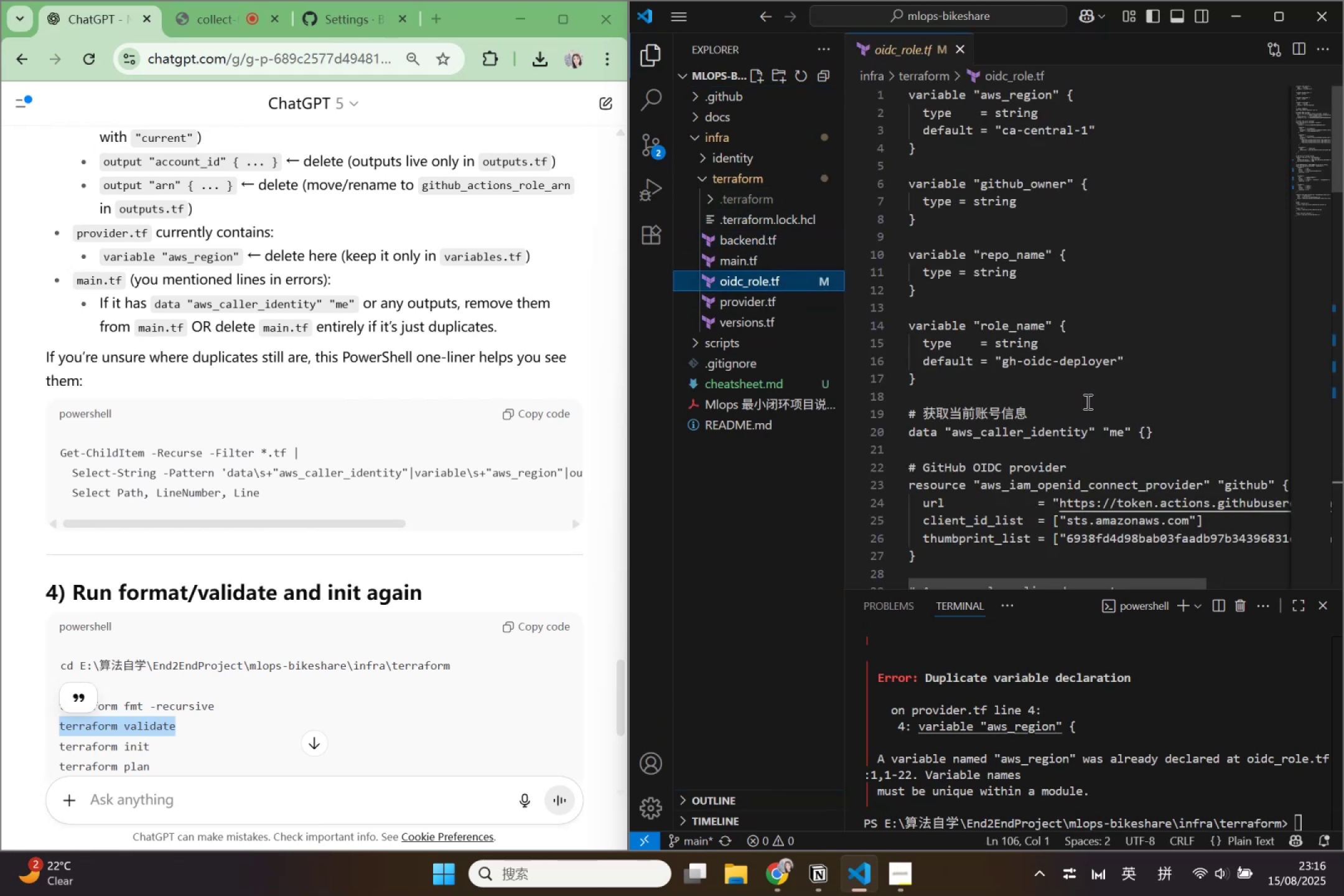 
scroll: coordinate [1086, 401], scroll_direction: up, amount: 2.0
 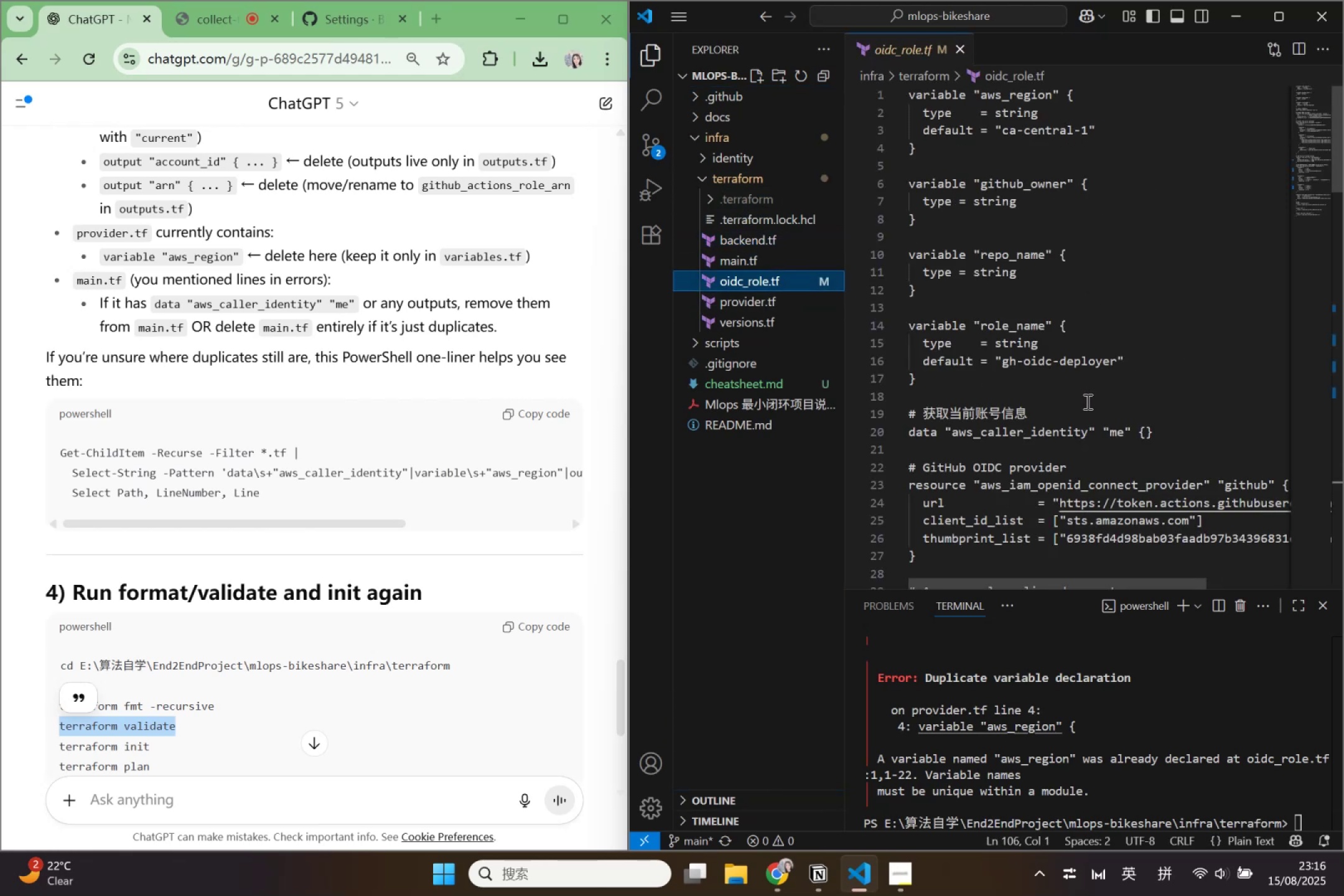 
scroll: coordinate [1087, 401], scroll_direction: down, amount: 18.0
 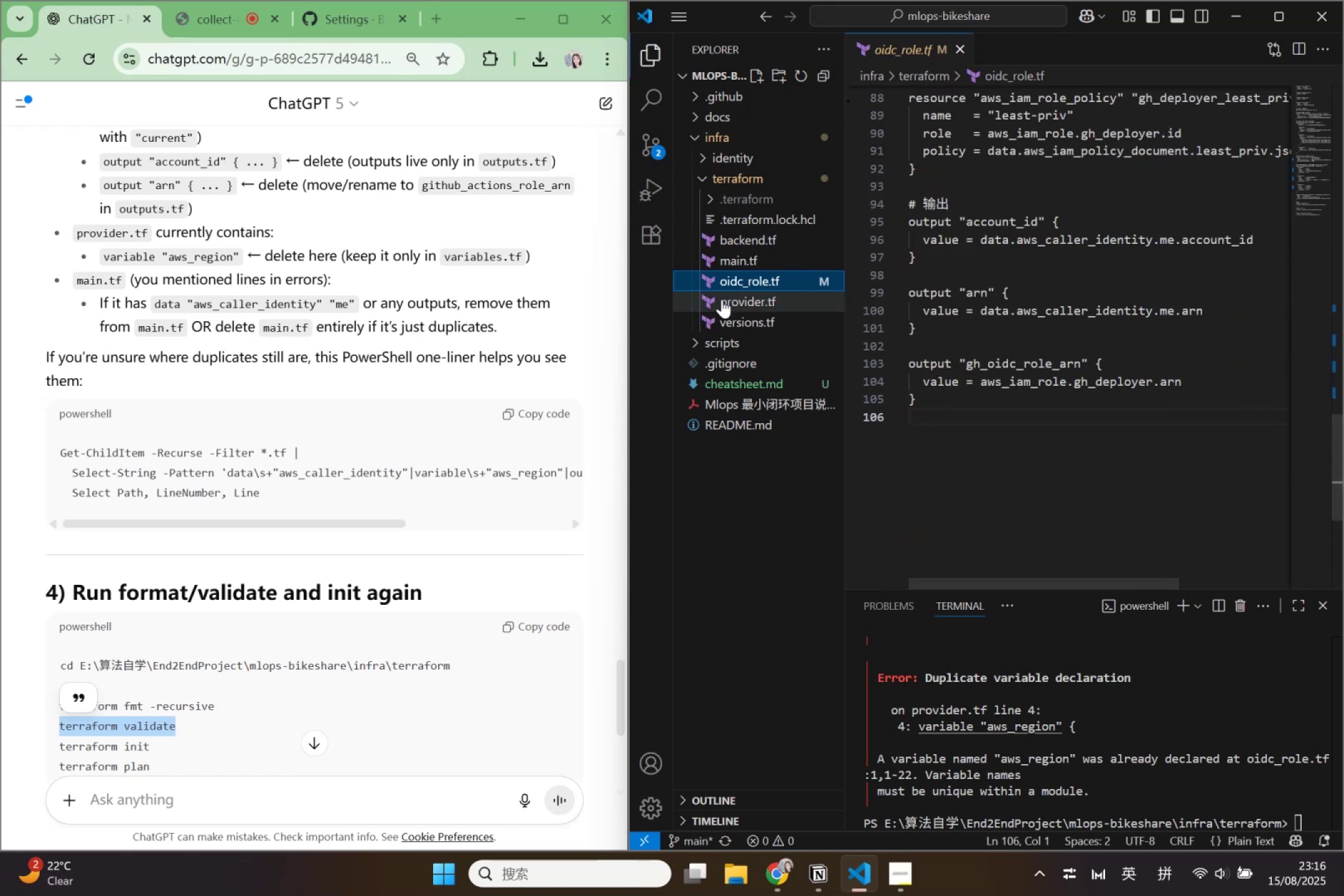 
left_click([722, 299])
 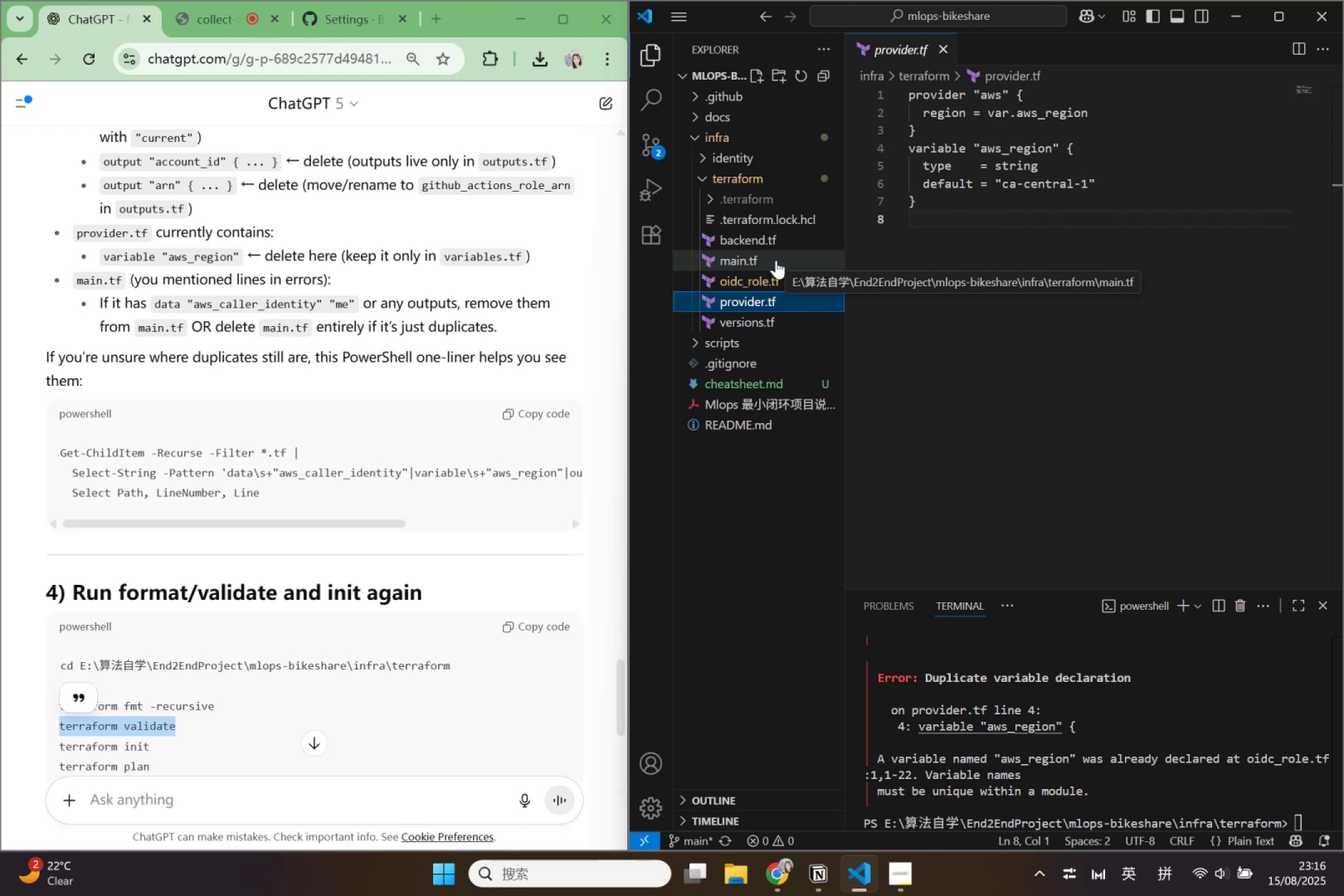 
scroll: coordinate [1135, 261], scroll_direction: up, amount: 4.0
 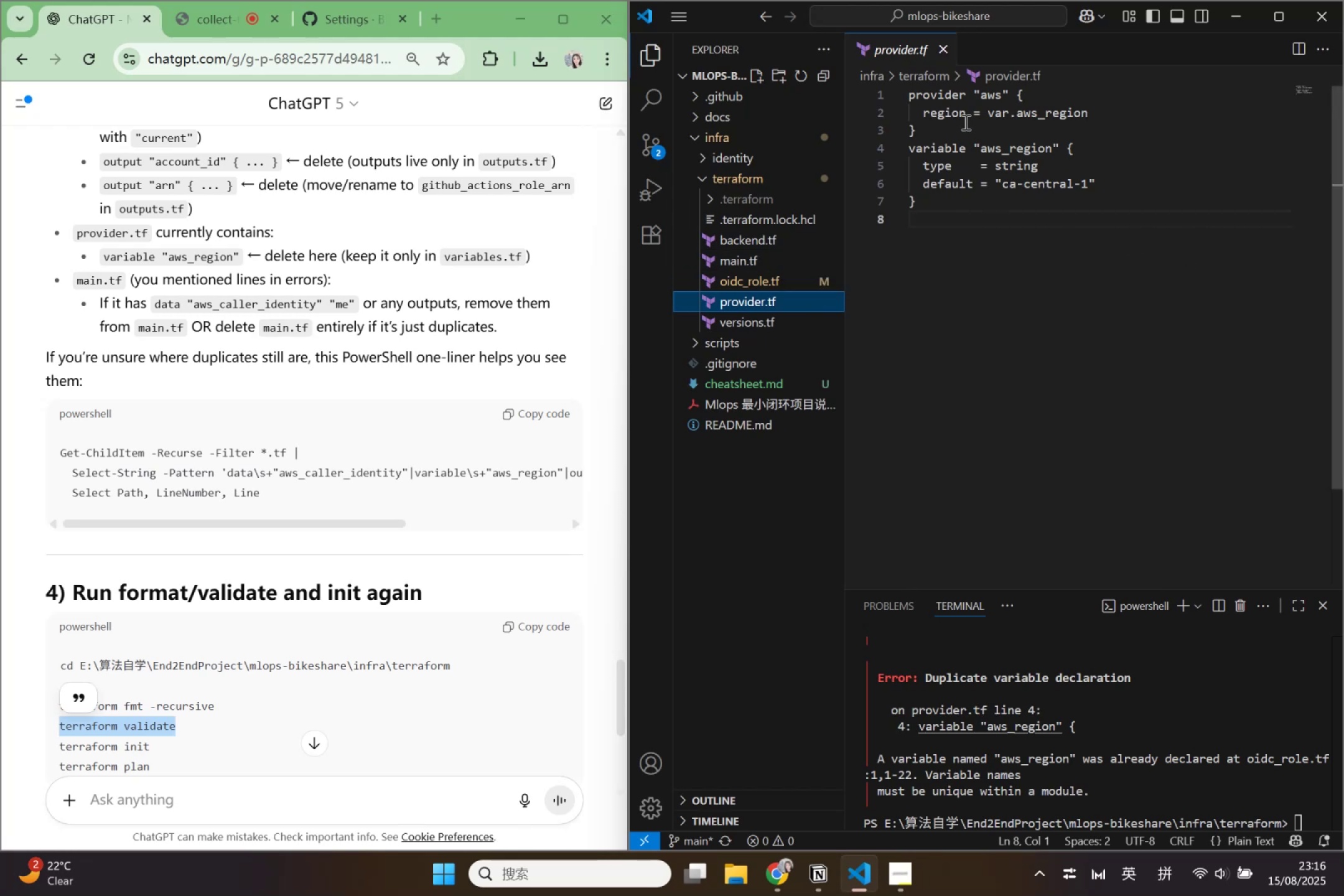 
left_click([963, 126])
 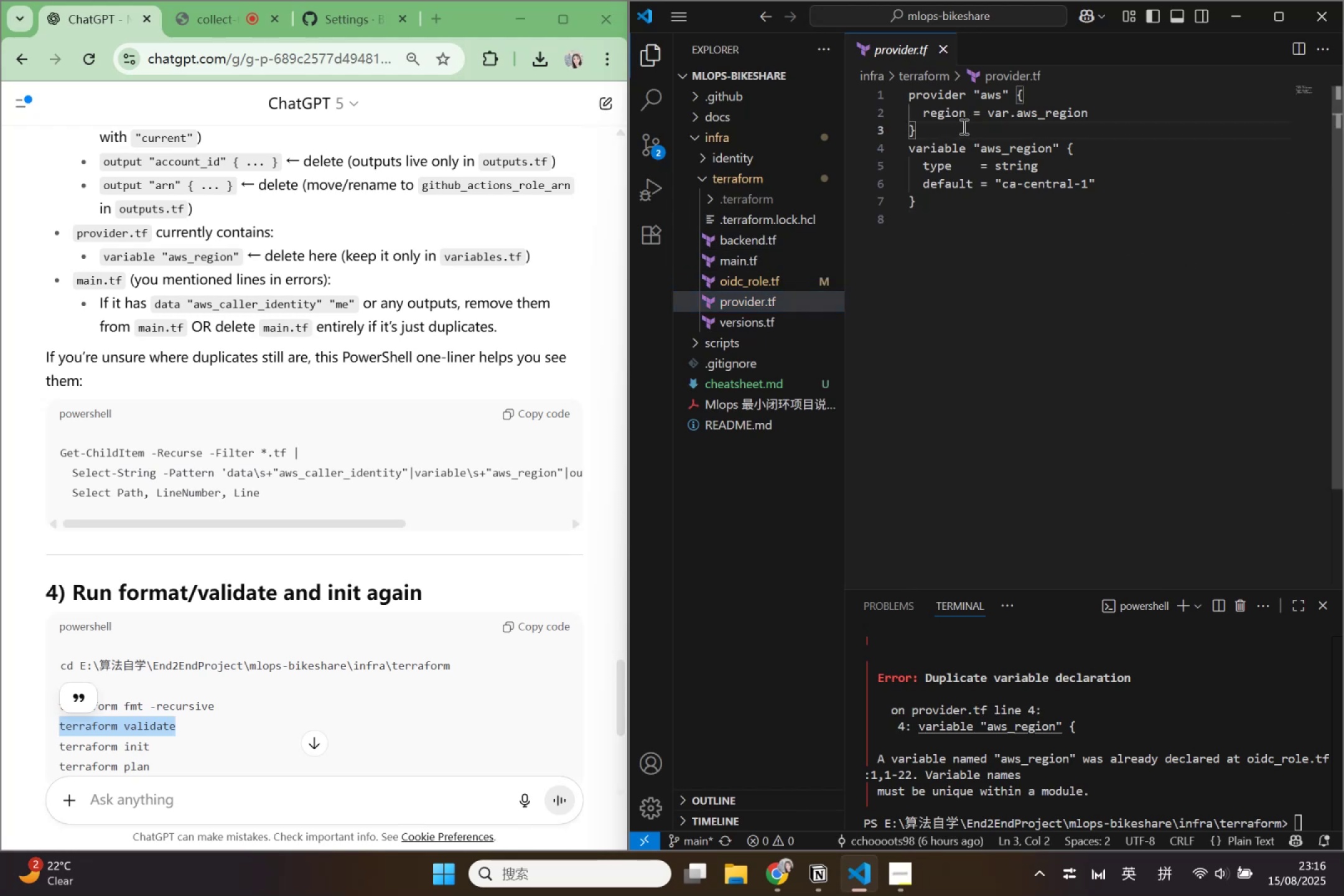 
key(Enter)
 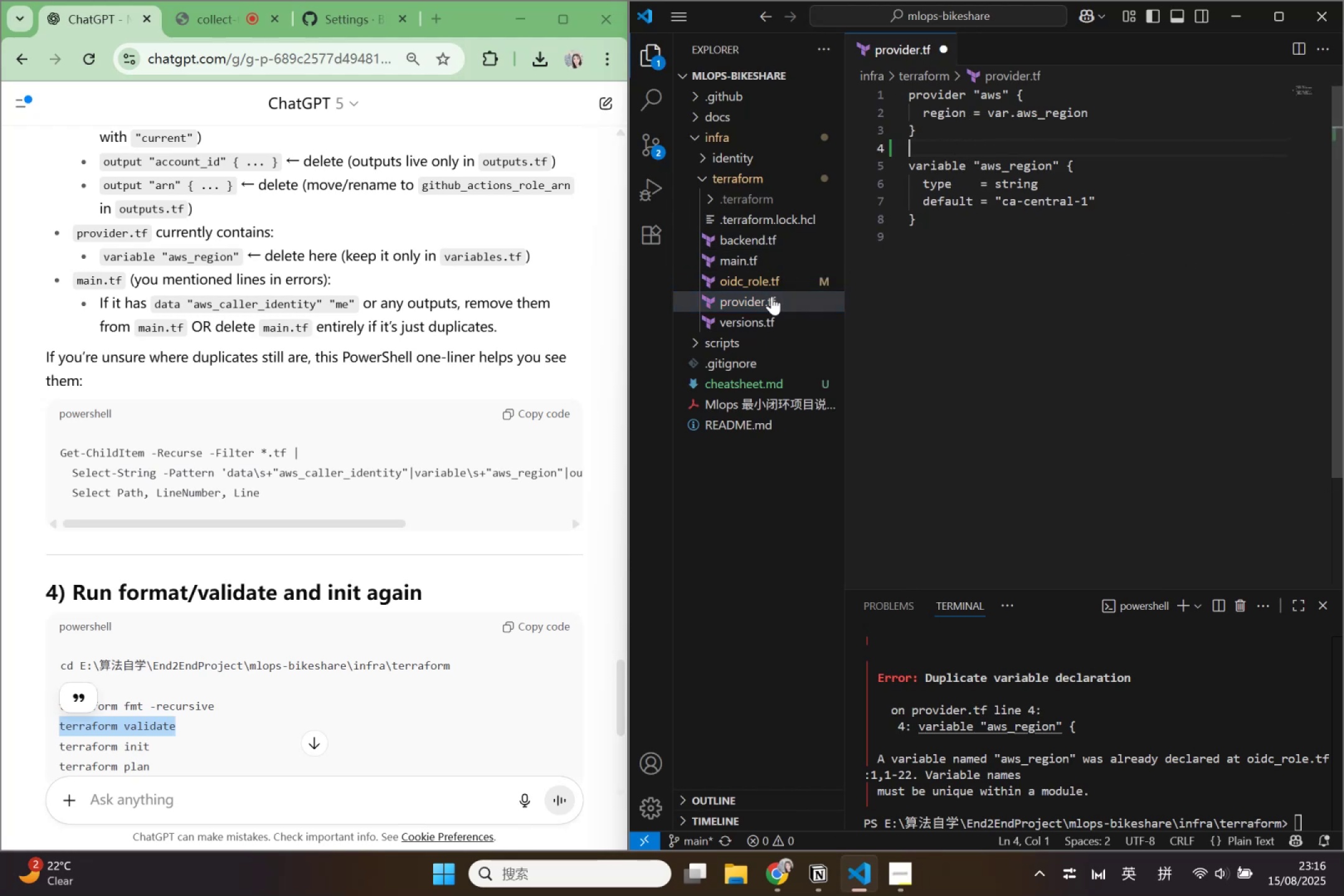 
left_click([757, 319])
 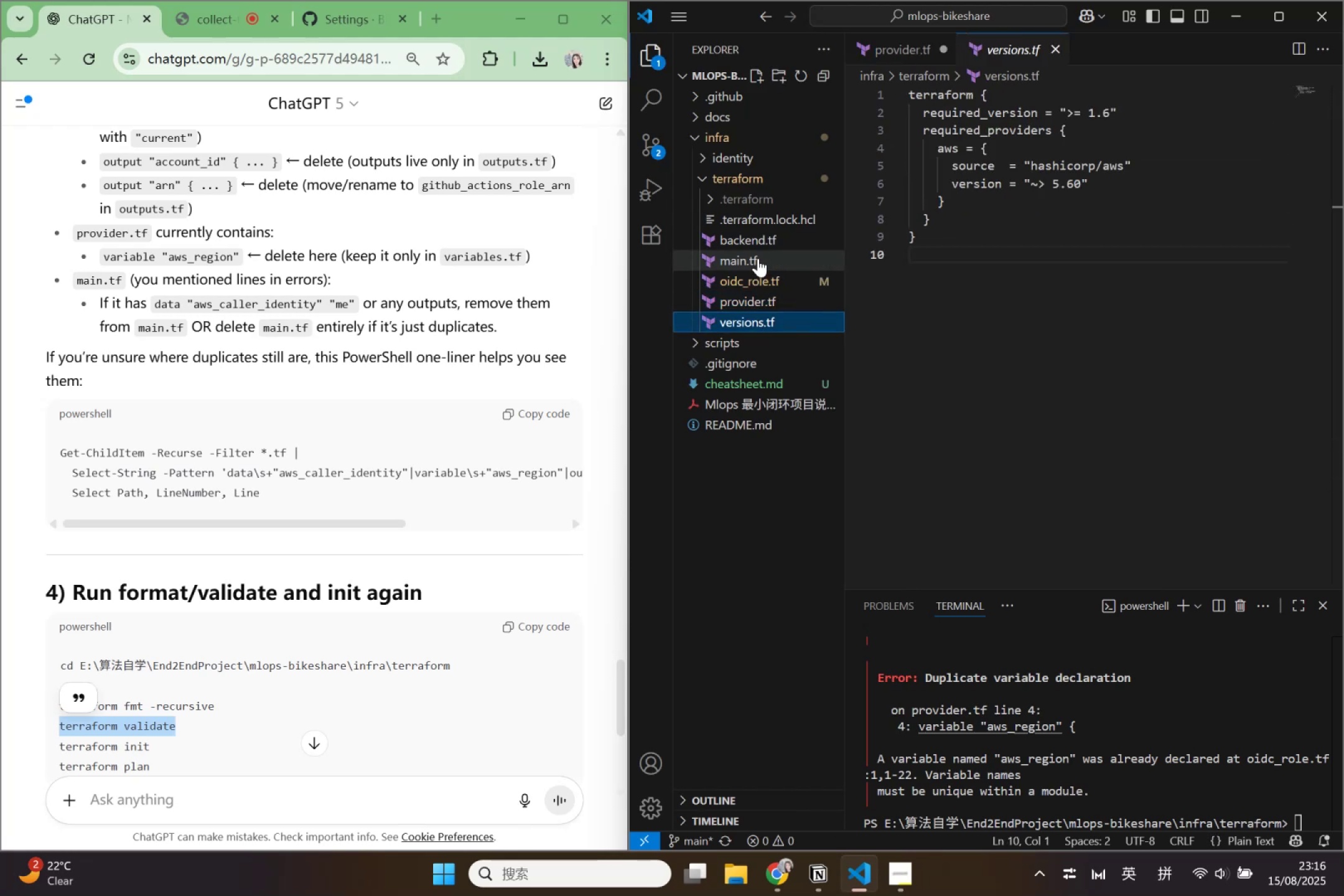 
left_click([762, 240])
 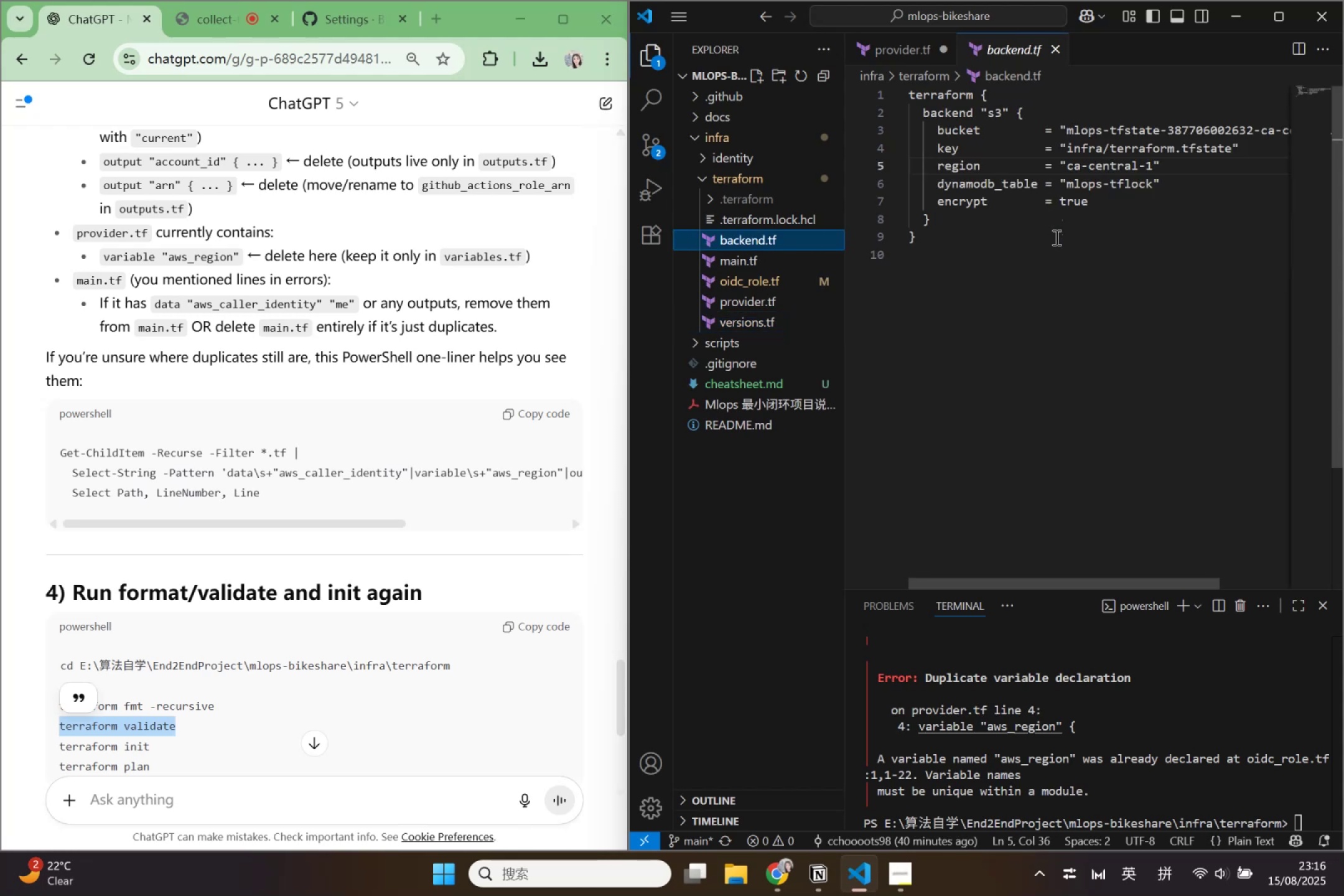 
scroll: coordinate [1055, 237], scroll_direction: up, amount: 2.0
 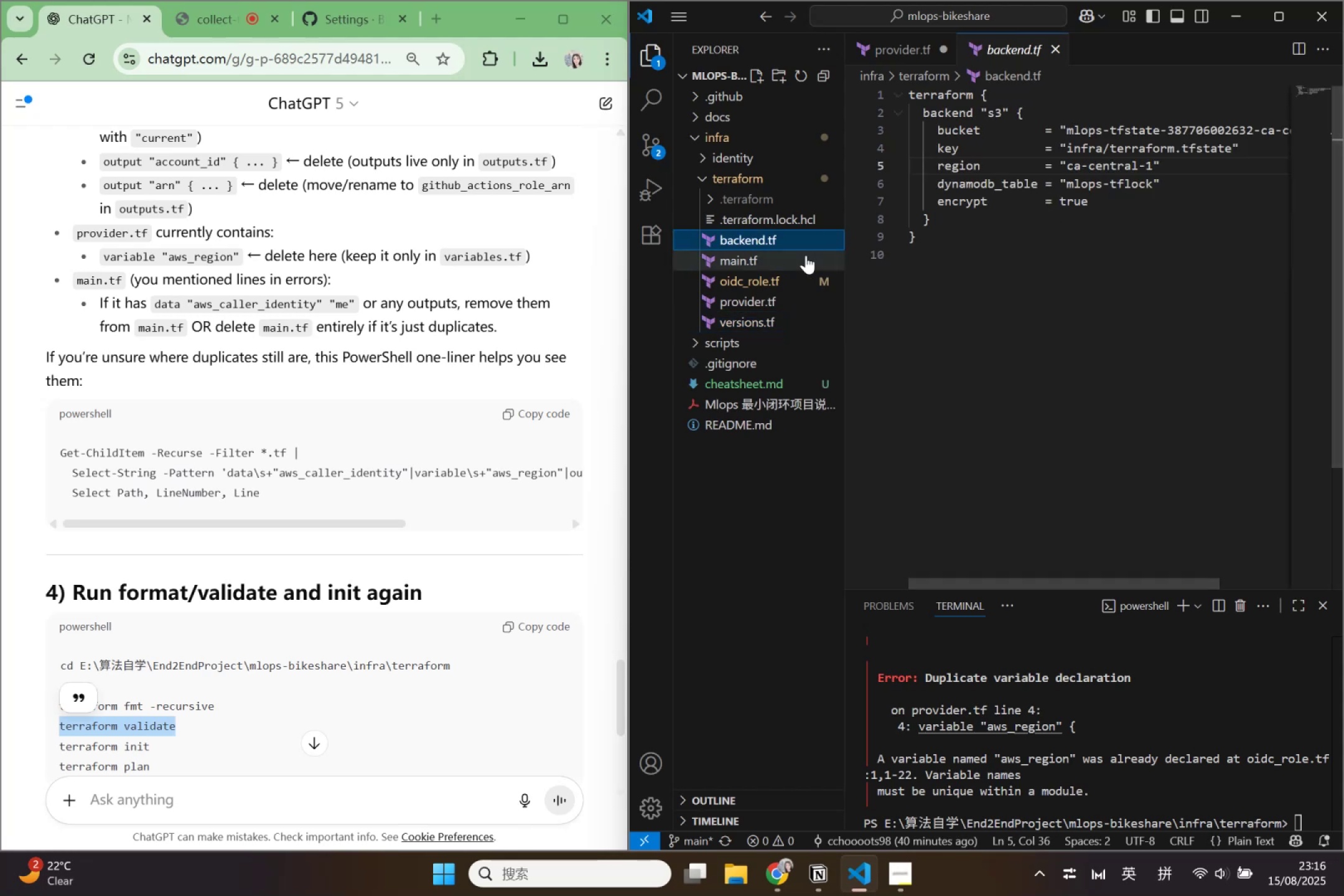 
left_click([797, 256])
 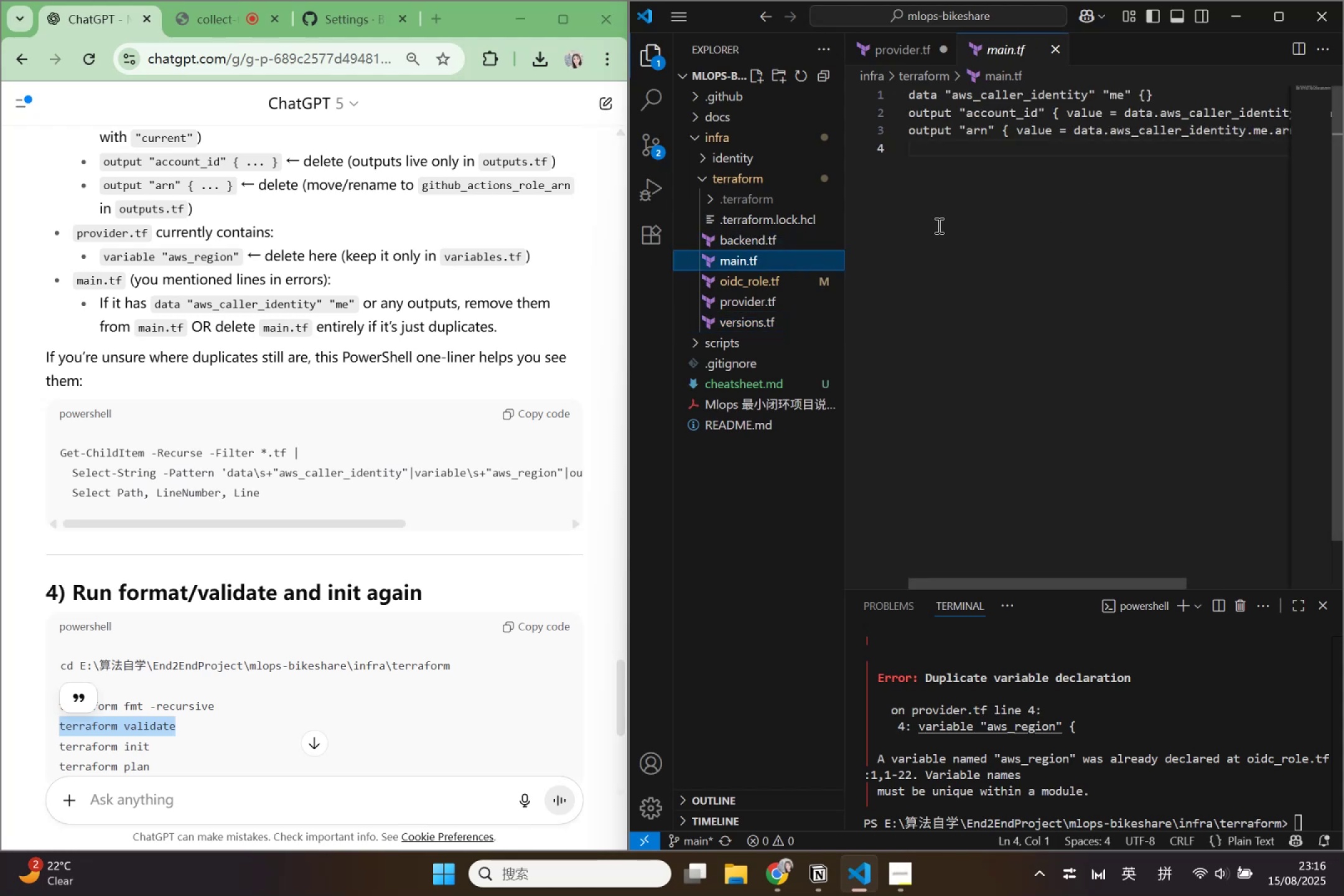 
scroll: coordinate [948, 234], scroll_direction: up, amount: 2.0
 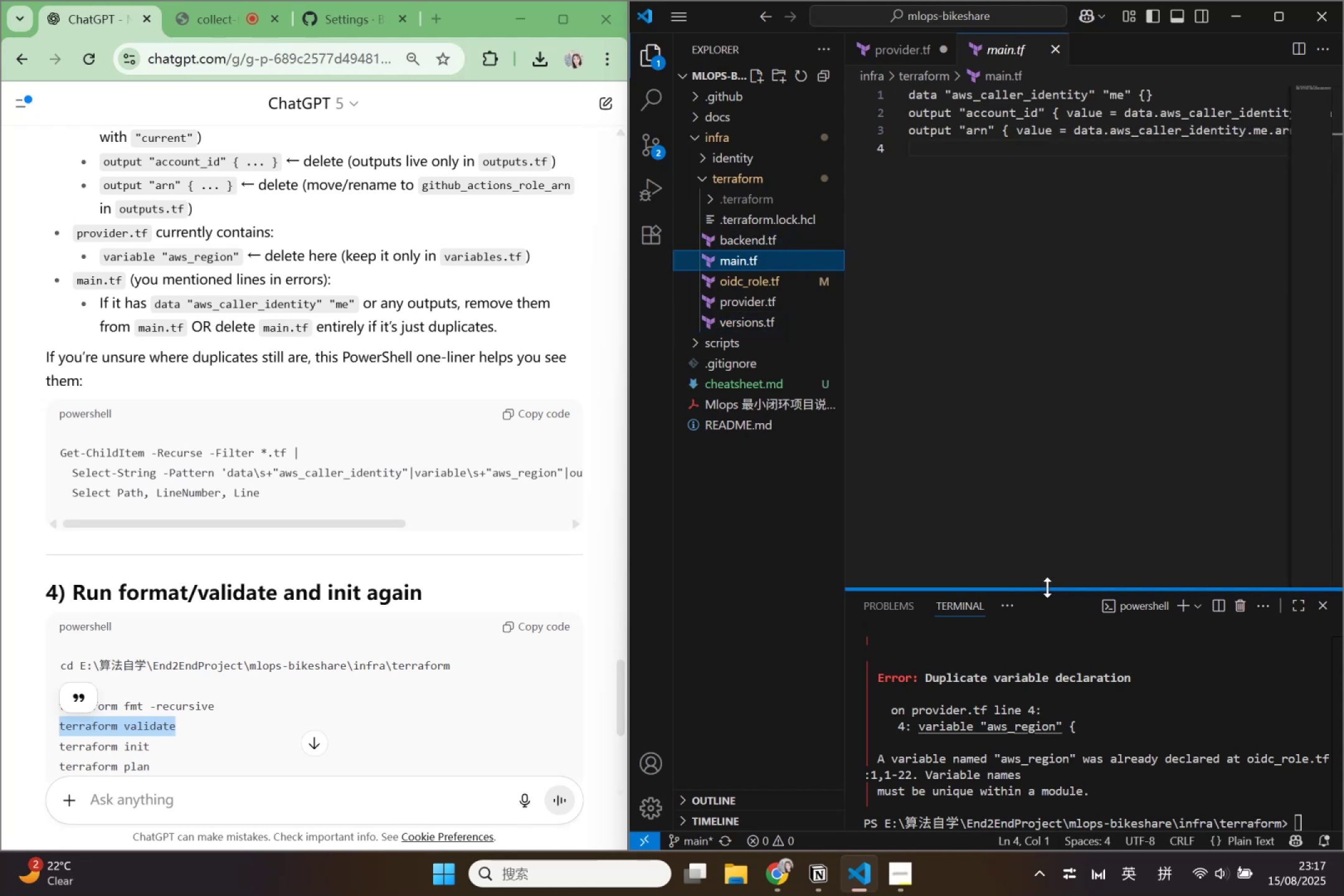 
left_click_drag(start_coordinate=[1047, 587], to_coordinate=[1123, 591])
 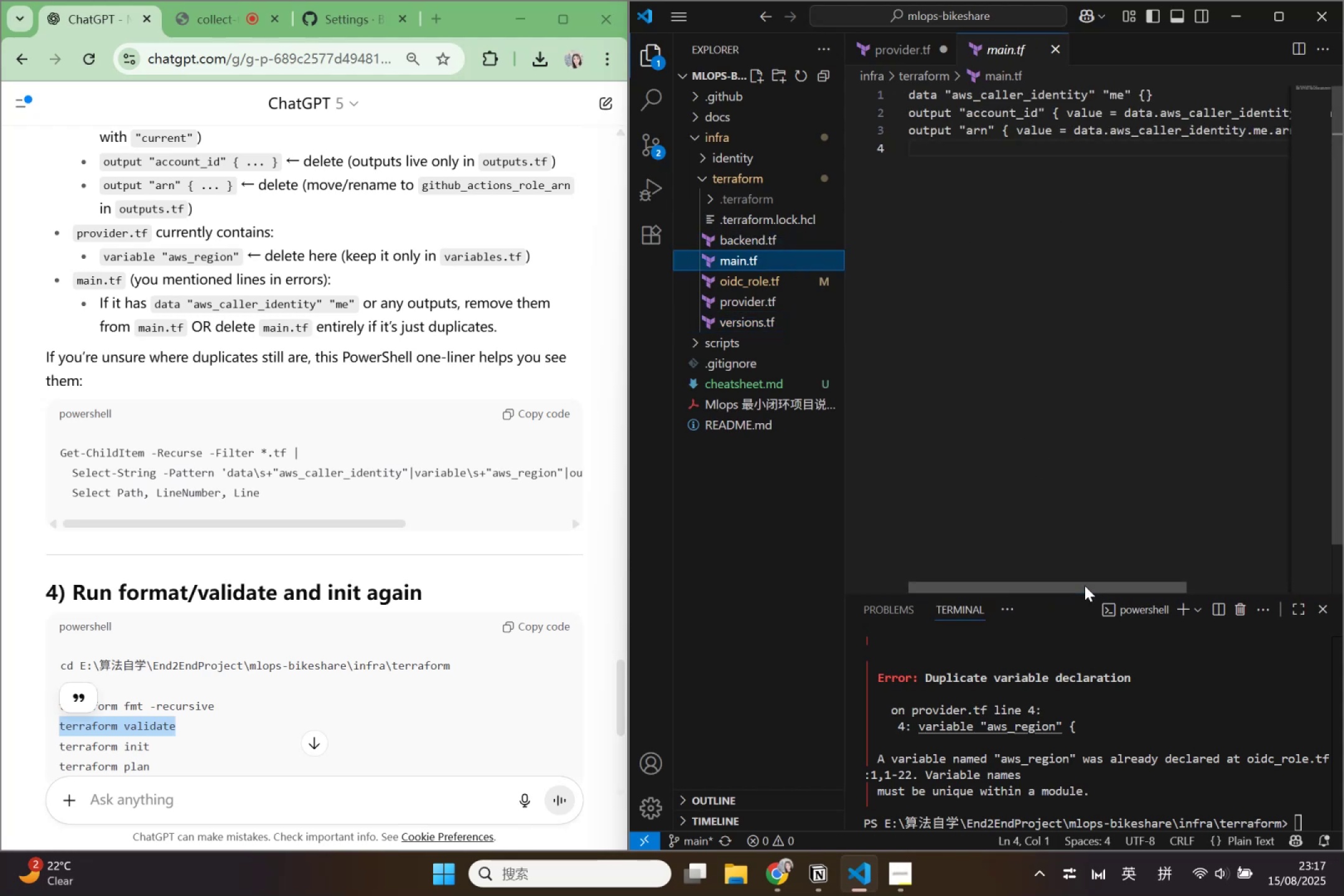 
left_click_drag(start_coordinate=[1084, 581], to_coordinate=[1001, 579])
 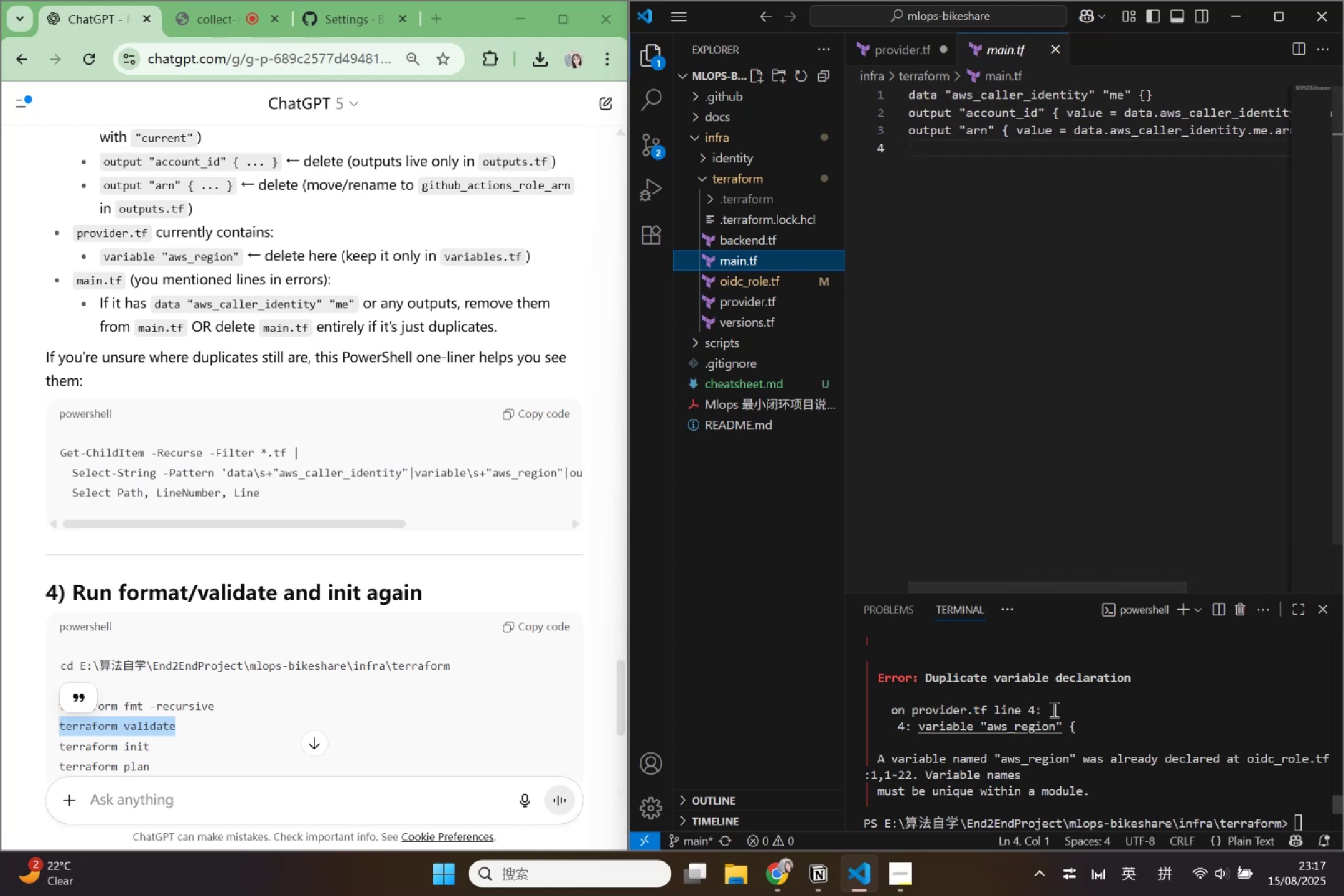 
left_click([1053, 709])
 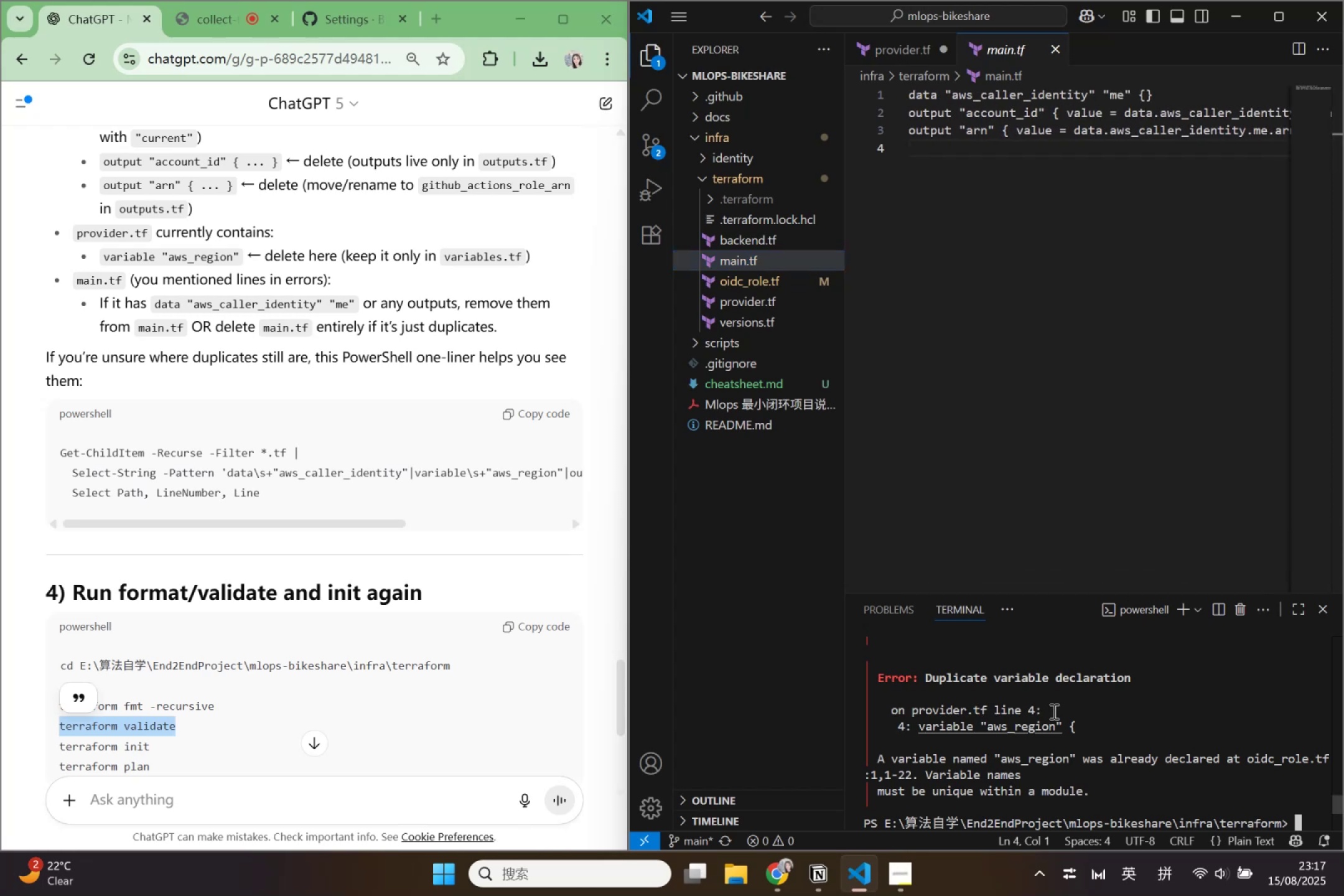 
scroll: coordinate [1209, 773], scroll_direction: down, amount: 40.0
 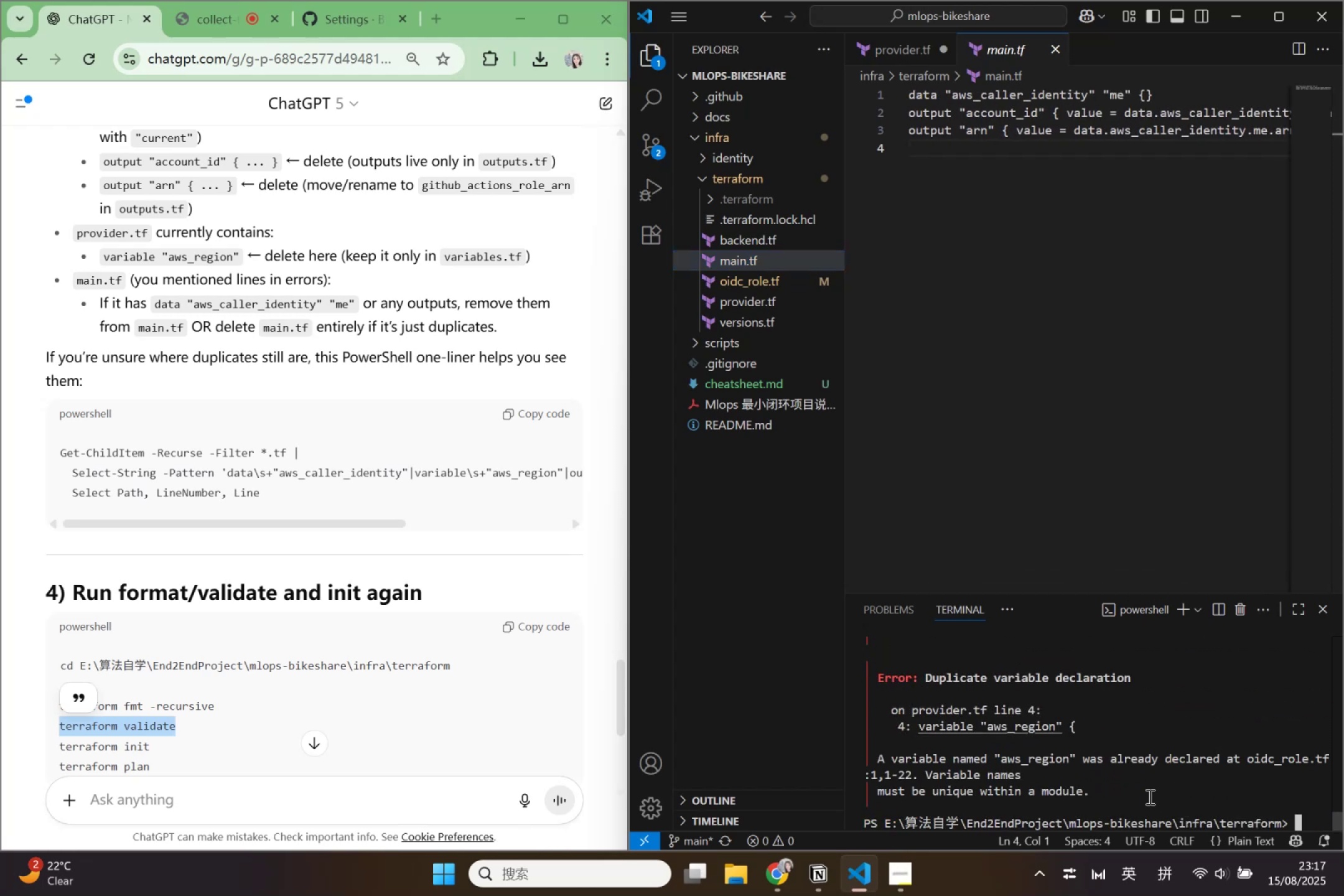 
left_click_drag(start_coordinate=[1149, 796], to_coordinate=[1146, 797])
 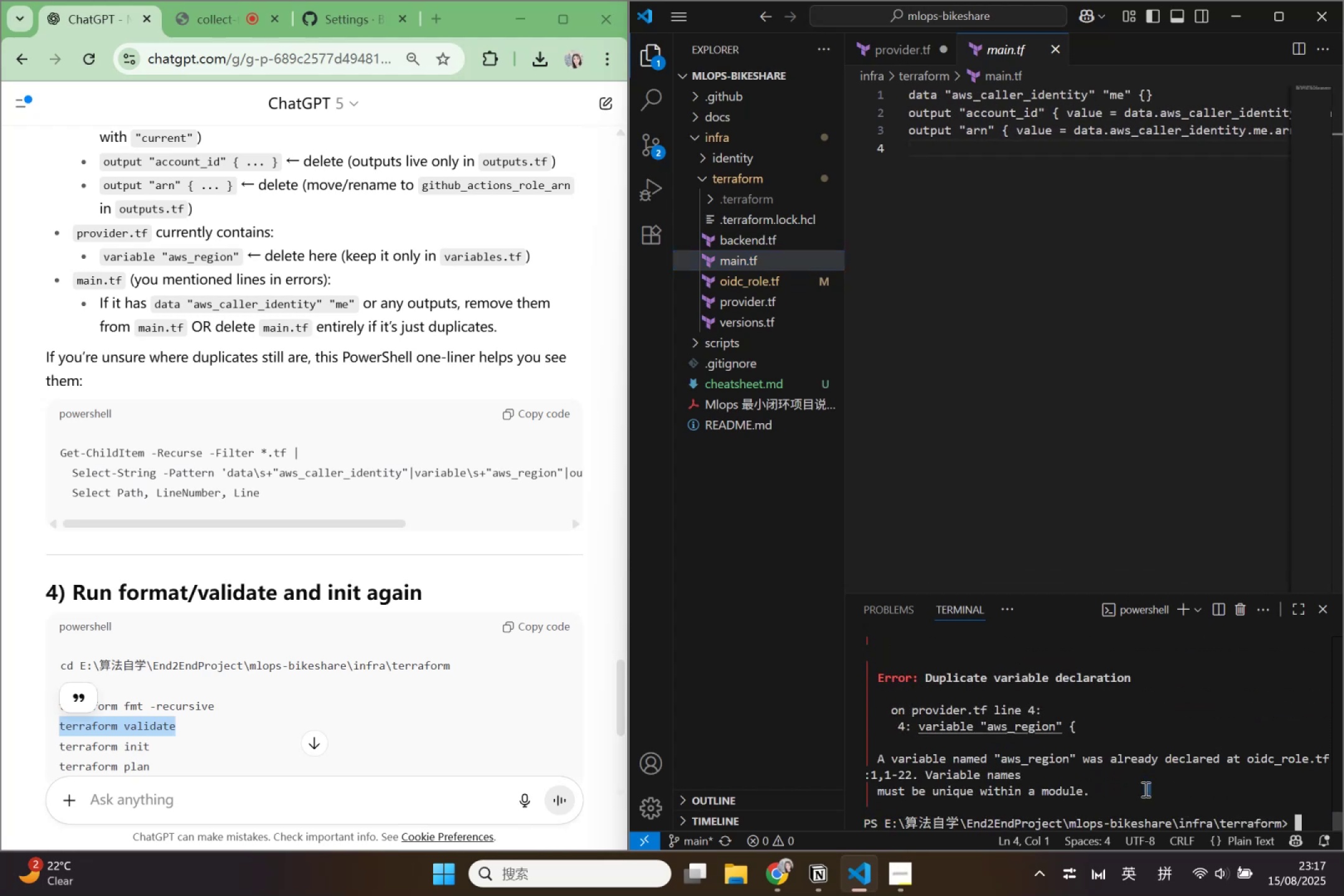 
scroll: coordinate [1144, 778], scroll_direction: down, amount: 3.0
 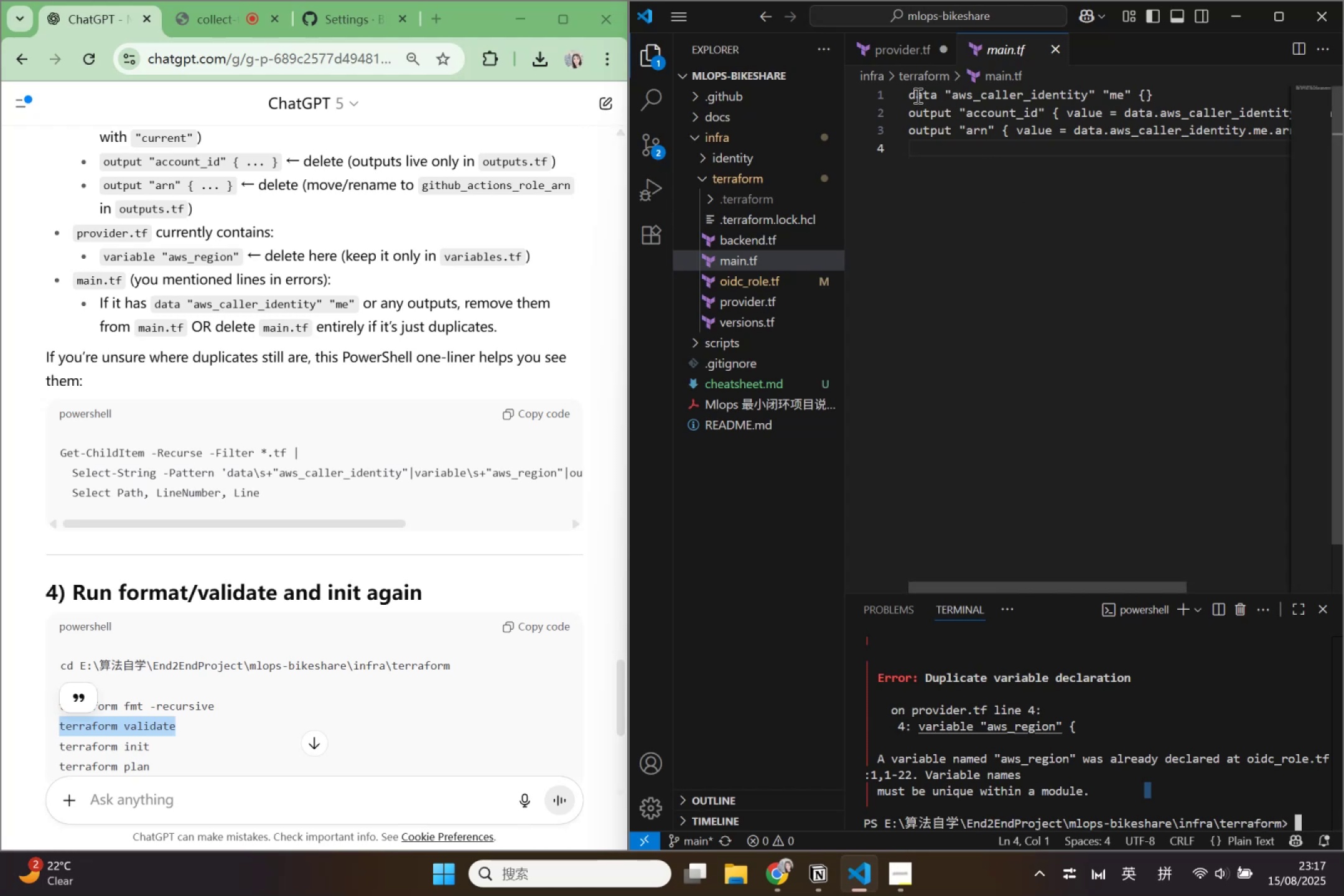 
left_click_drag(start_coordinate=[912, 92], to_coordinate=[1301, 136])
 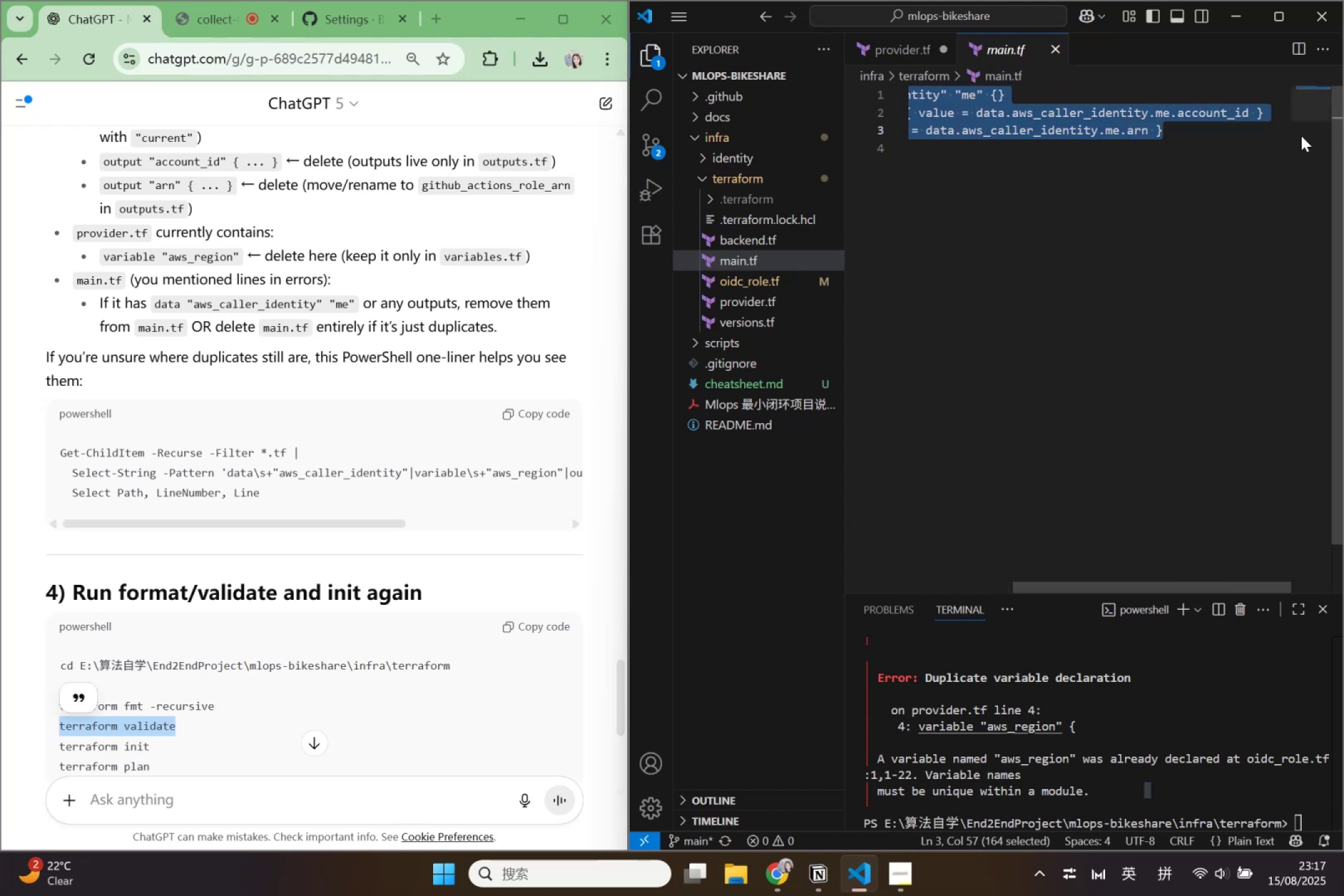 
key(Control+ControlLeft)
 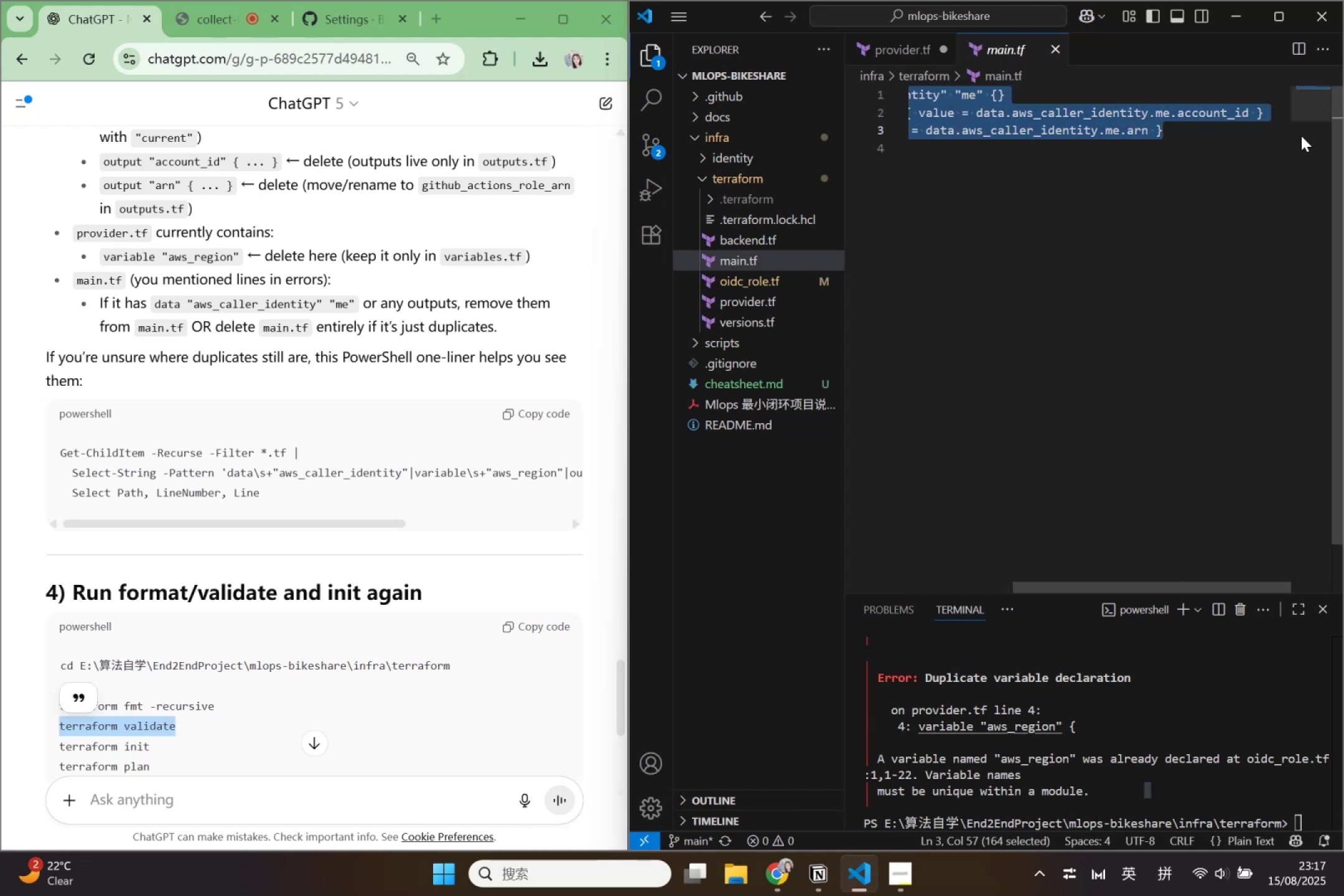 
key(Control+C)
 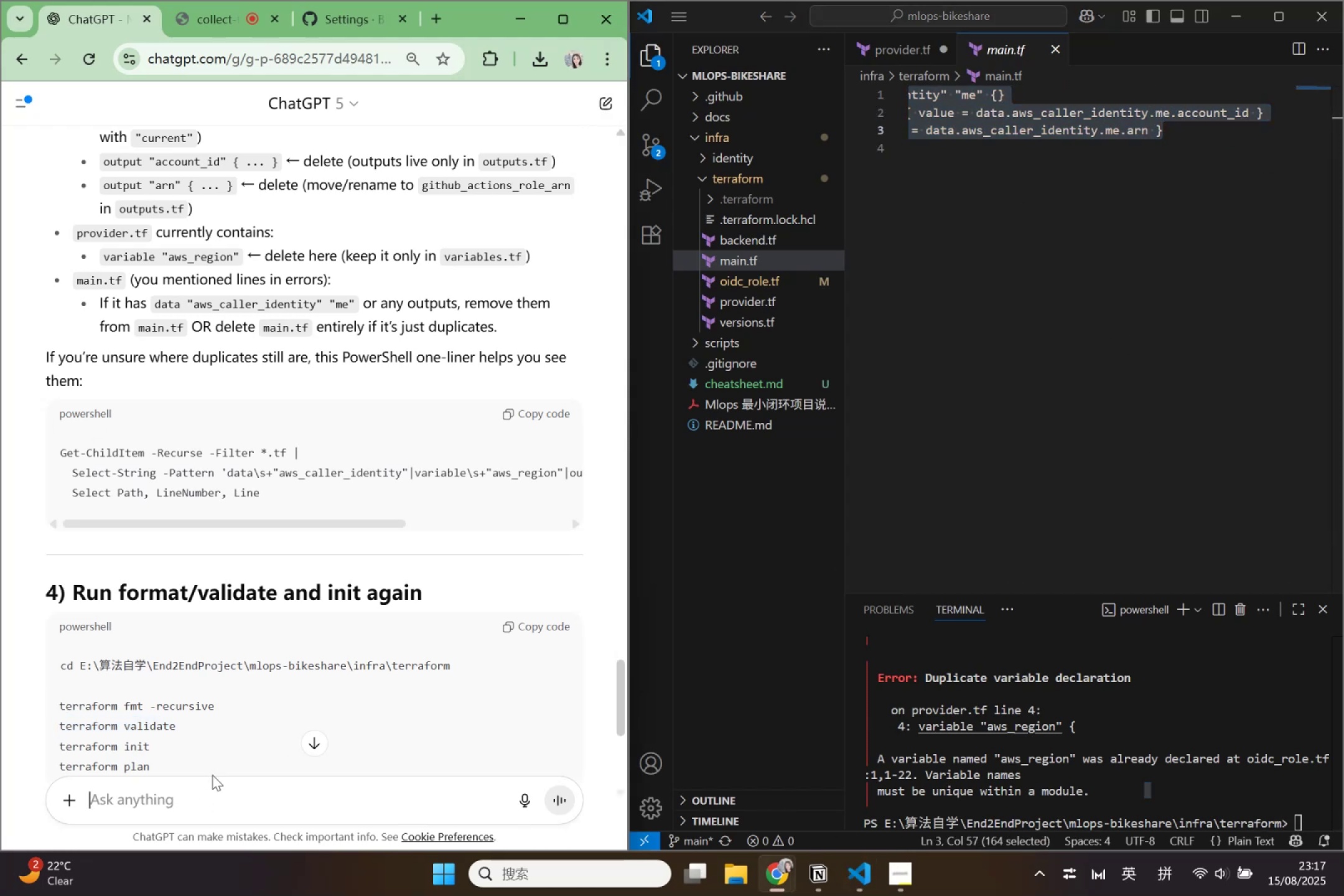 
type(main.tf :)
 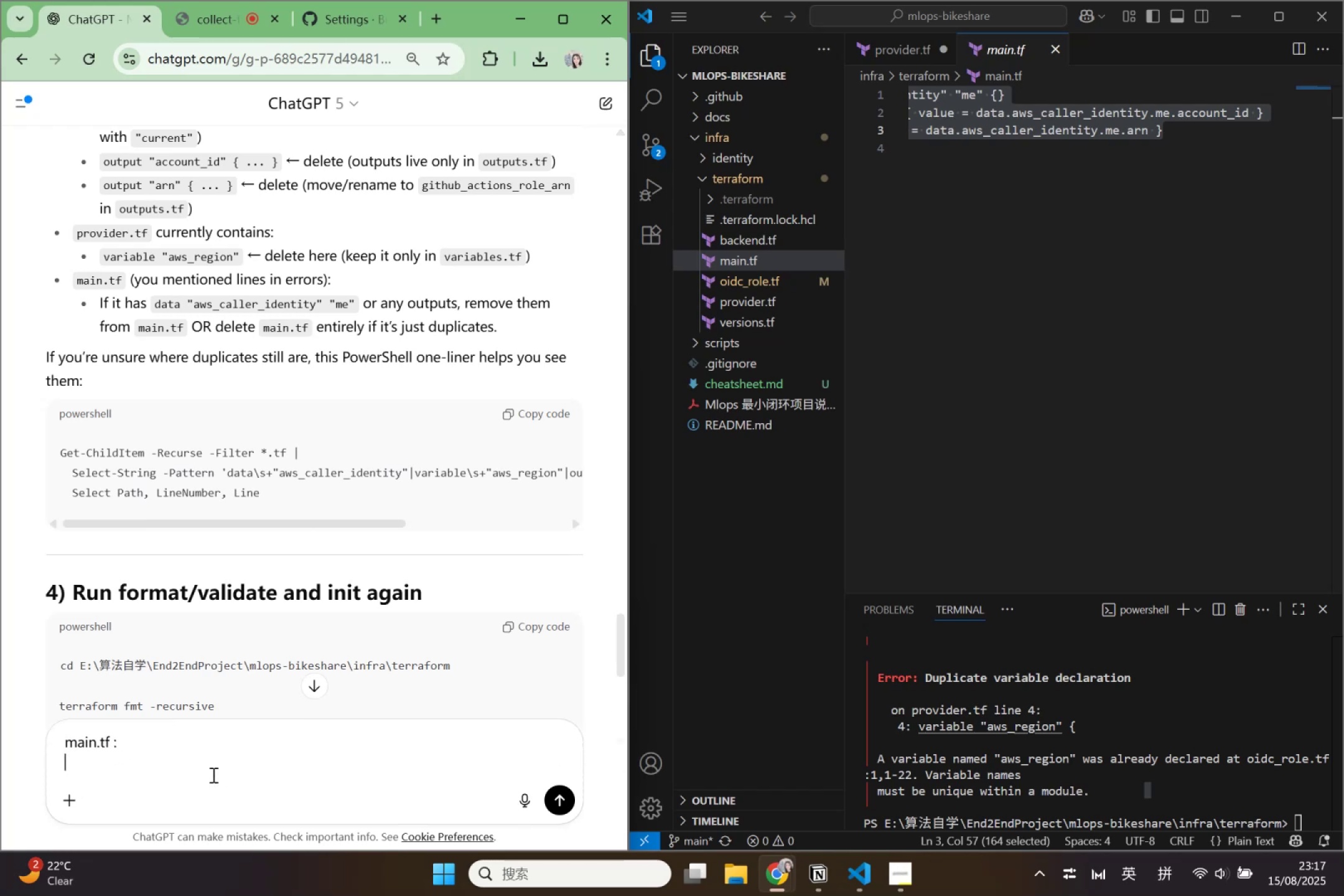 
key(Shift+Enter)
 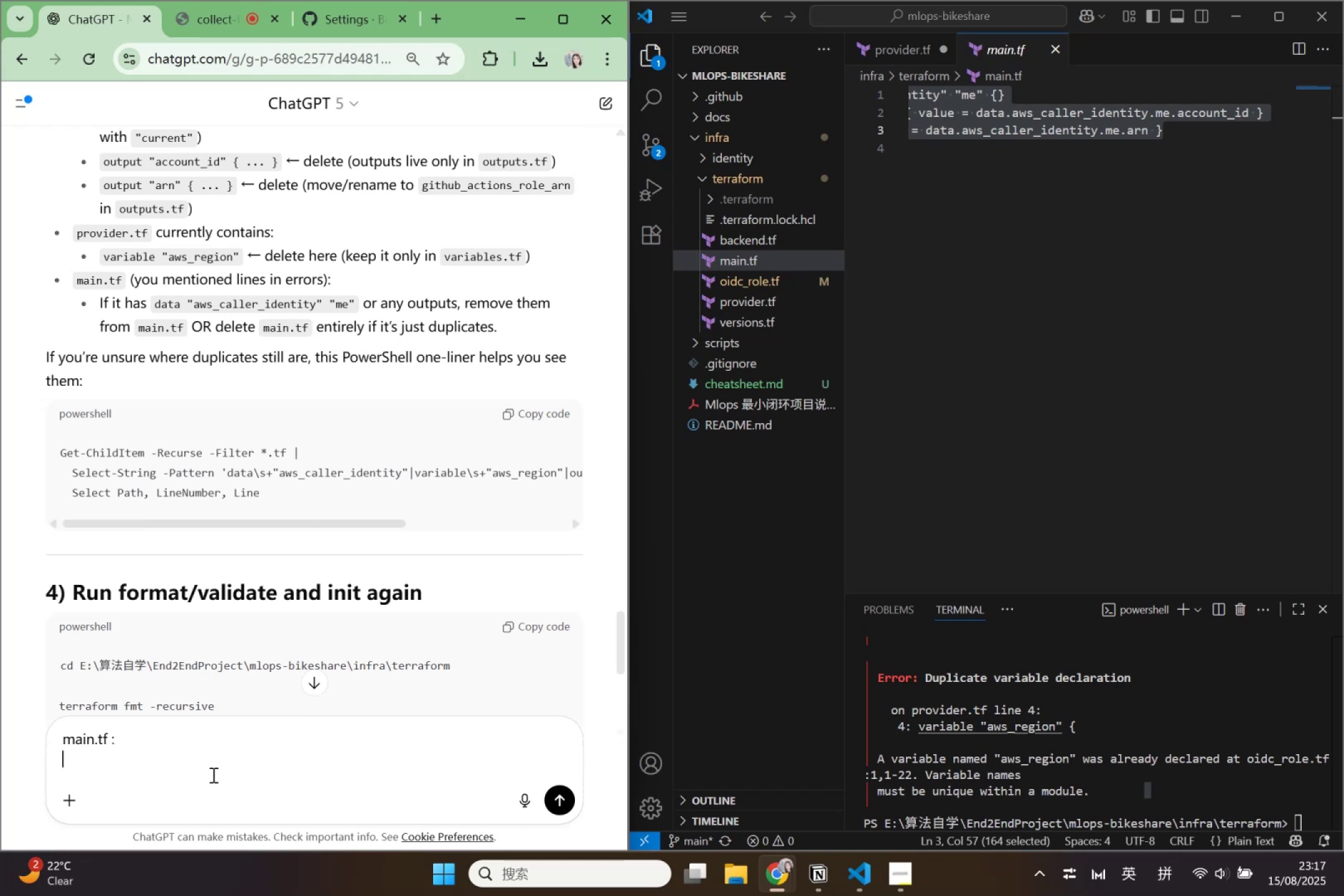 
key(Control+ControlLeft)
 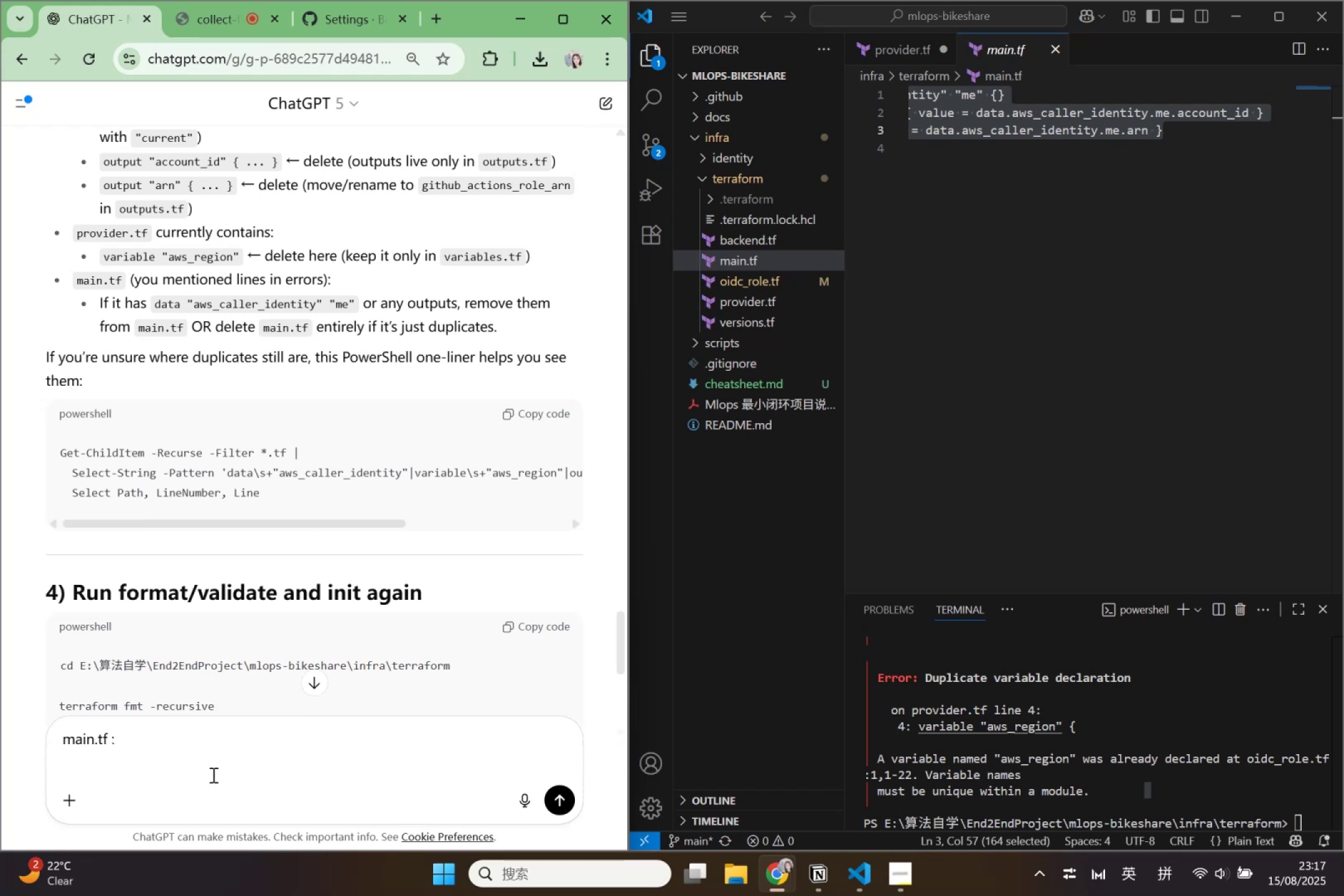 
key(Control+V)
 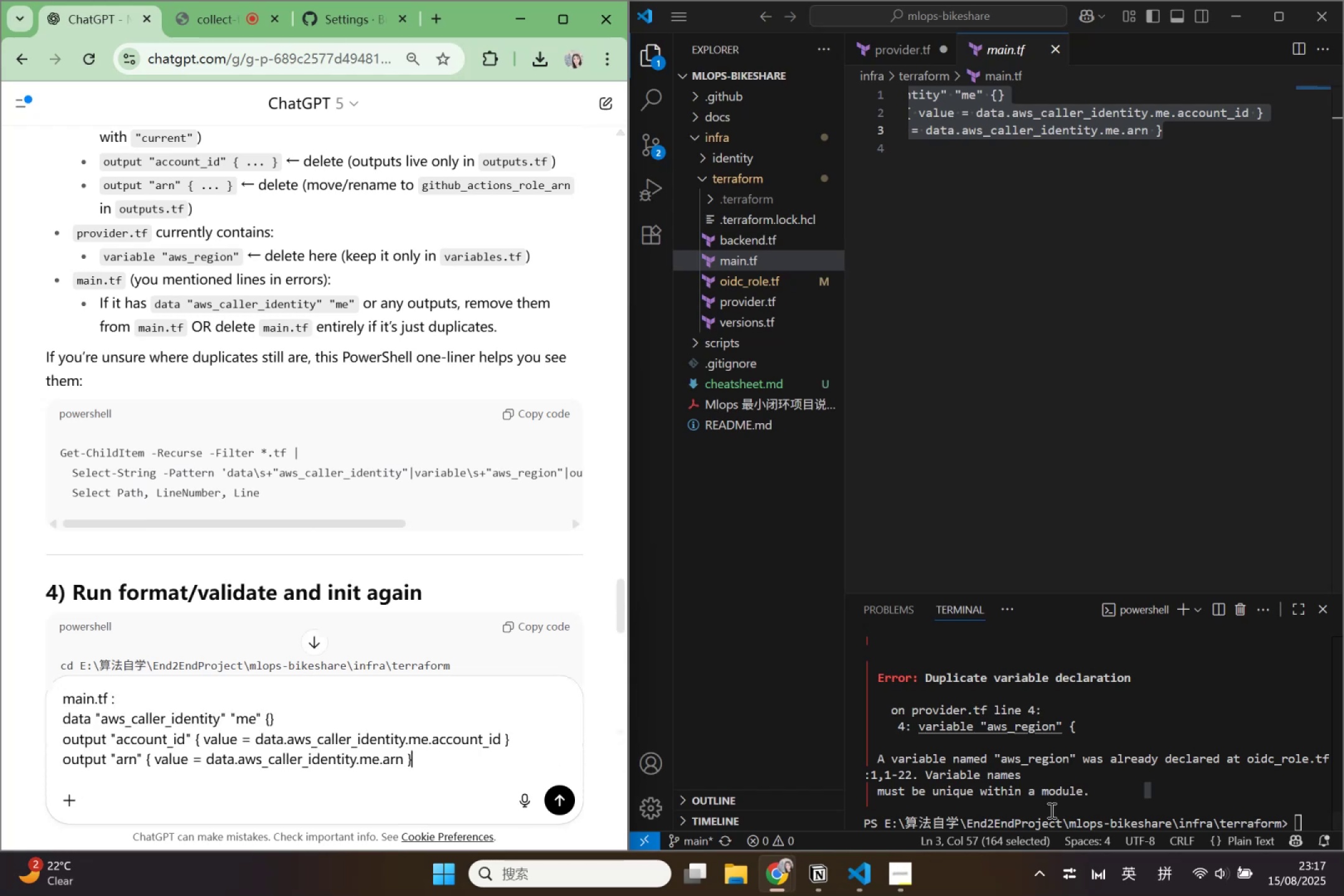 
left_click([1067, 795])
 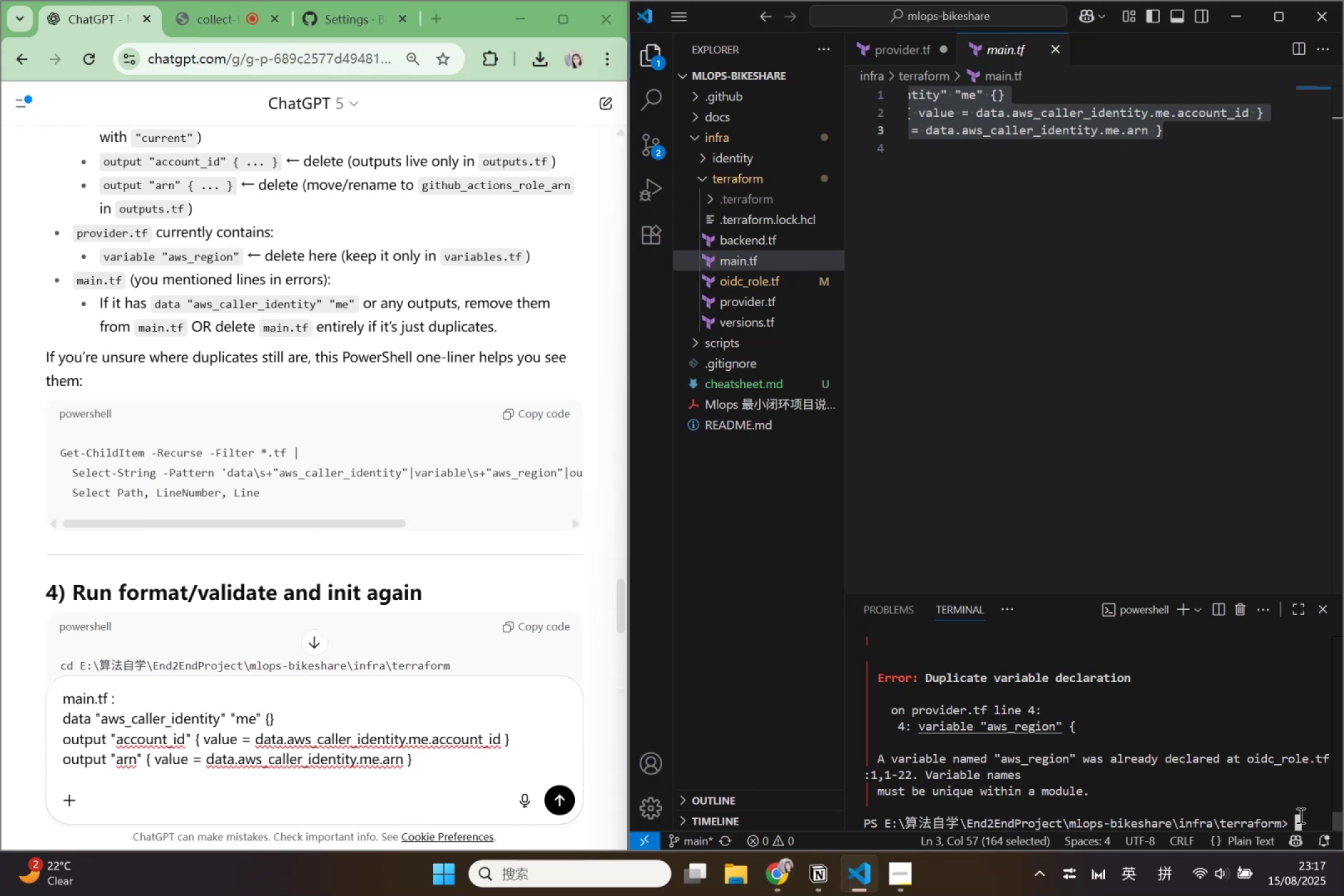 
left_click_drag(start_coordinate=[1301, 817], to_coordinate=[836, 709])
 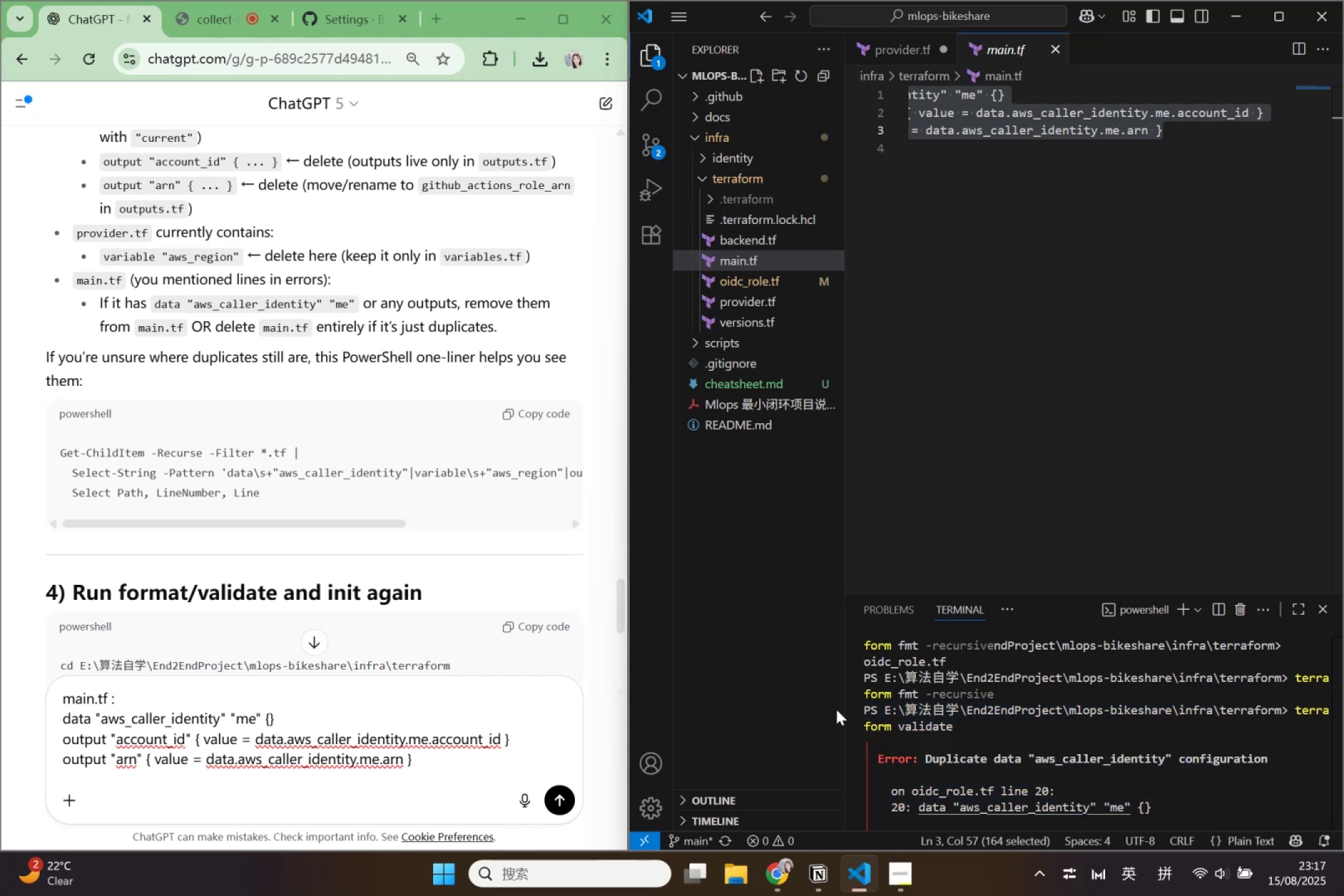 
scroll: coordinate [876, 729], scroll_direction: up, amount: 12.0
 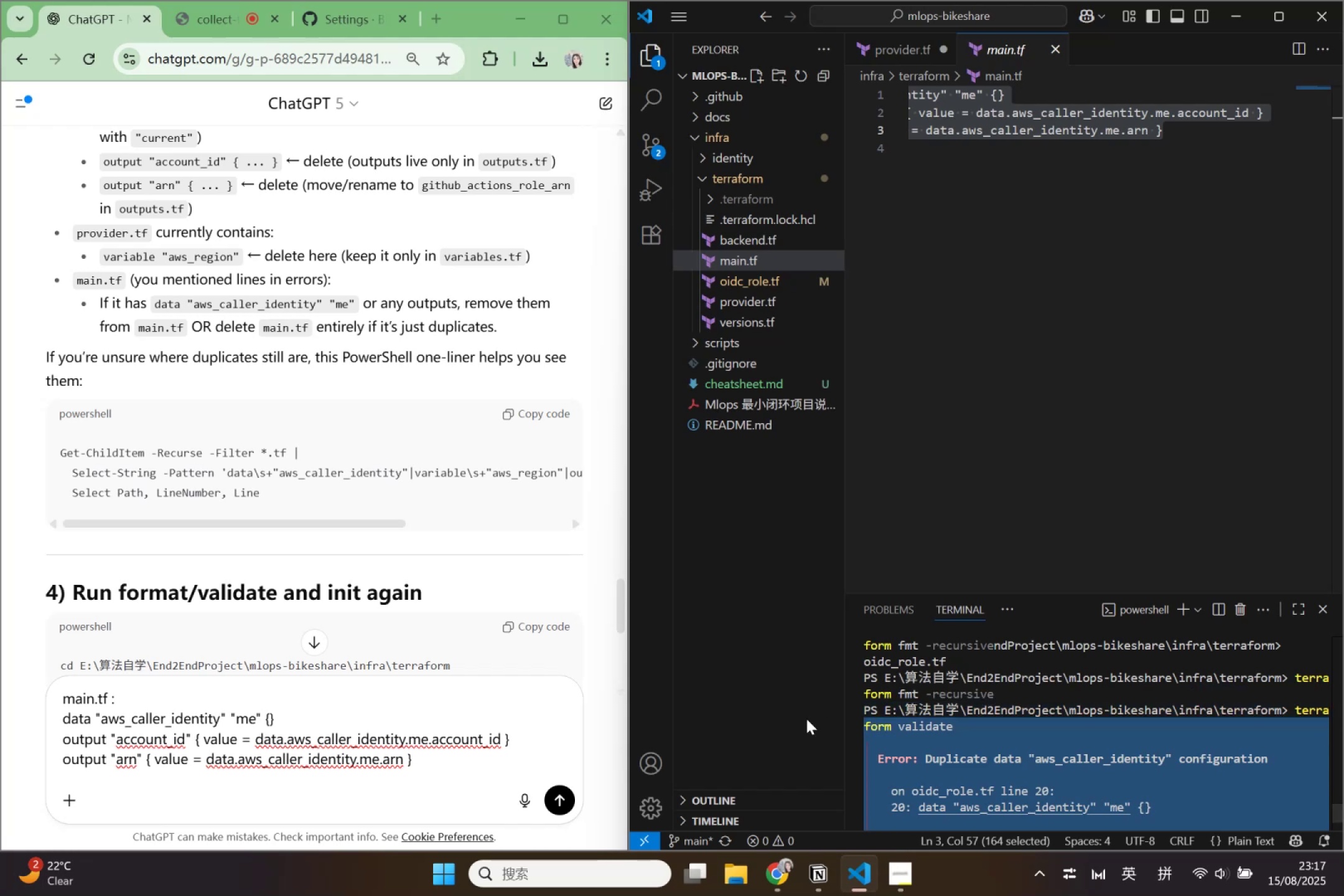 
key(Control+C)
 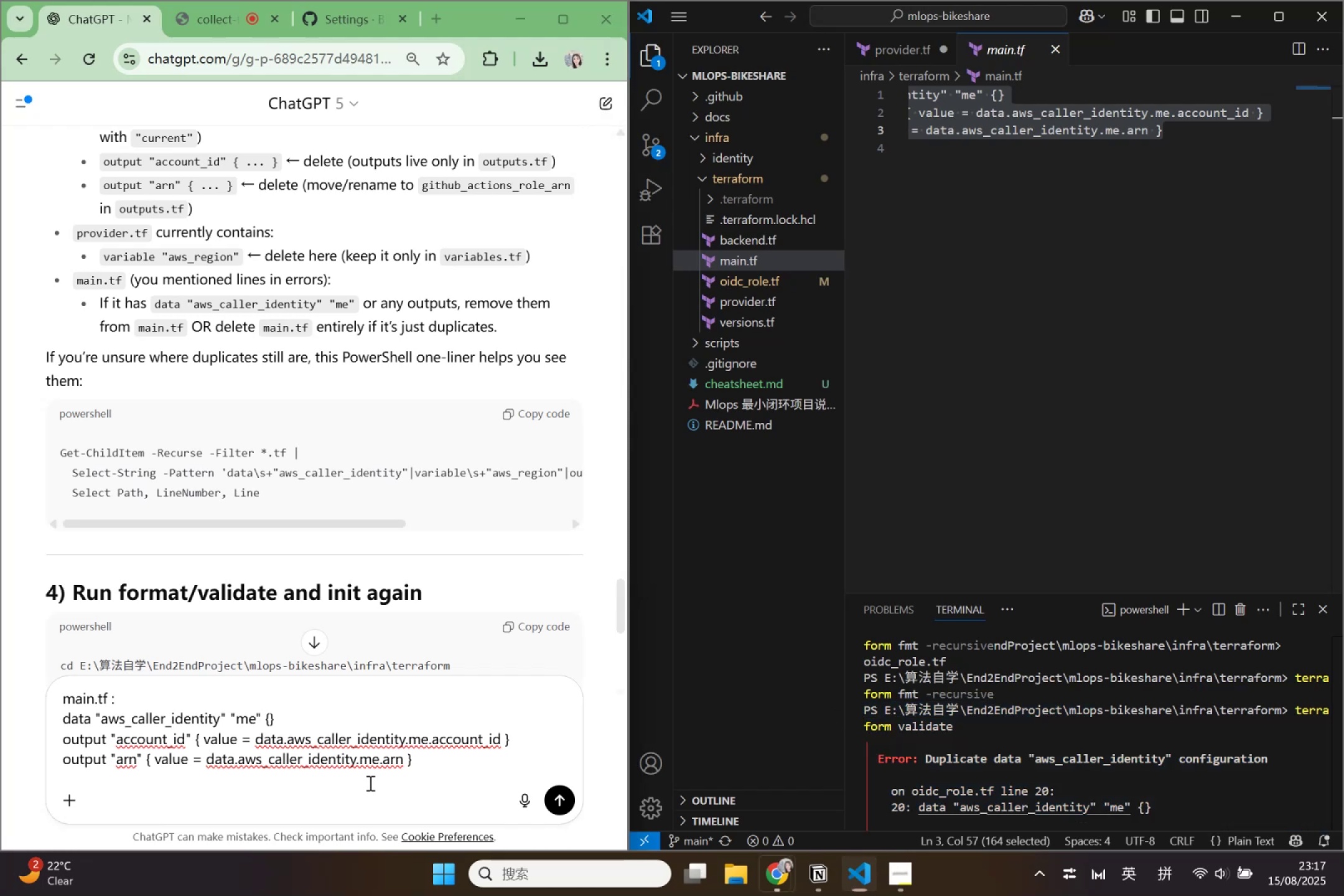 
double_click([466, 761])
 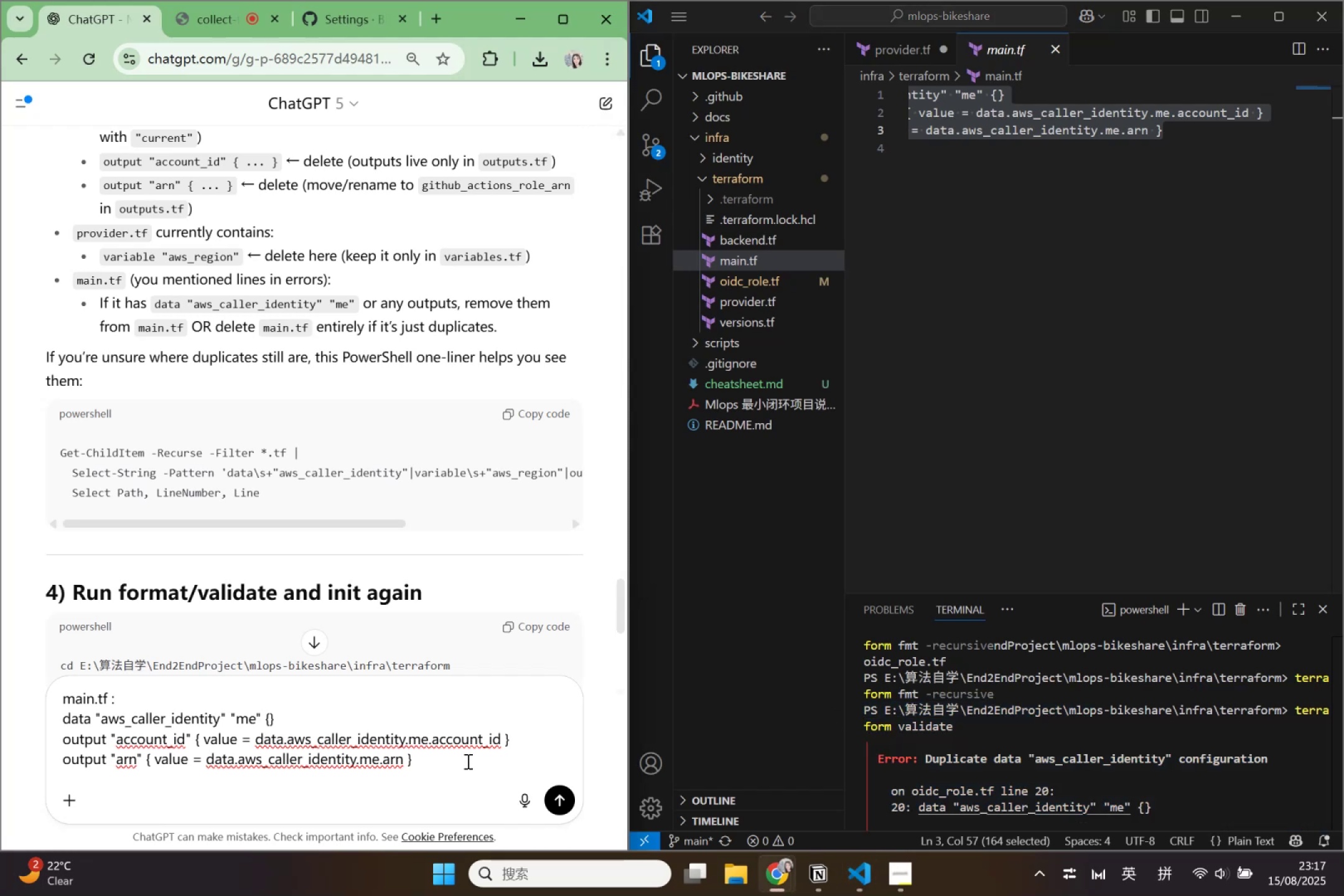 
key(Shift+Enter)
 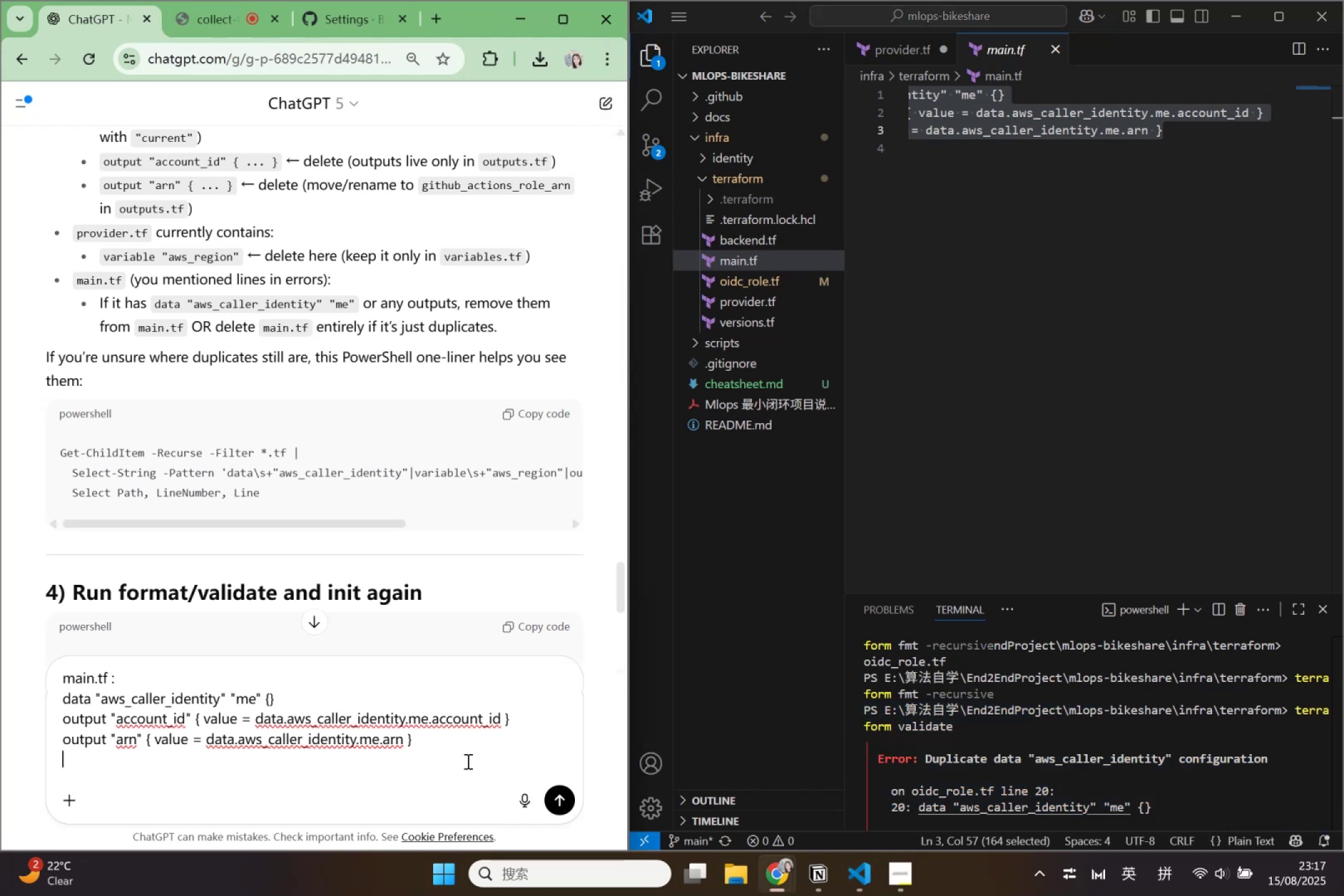 
key(Shift+Enter)
 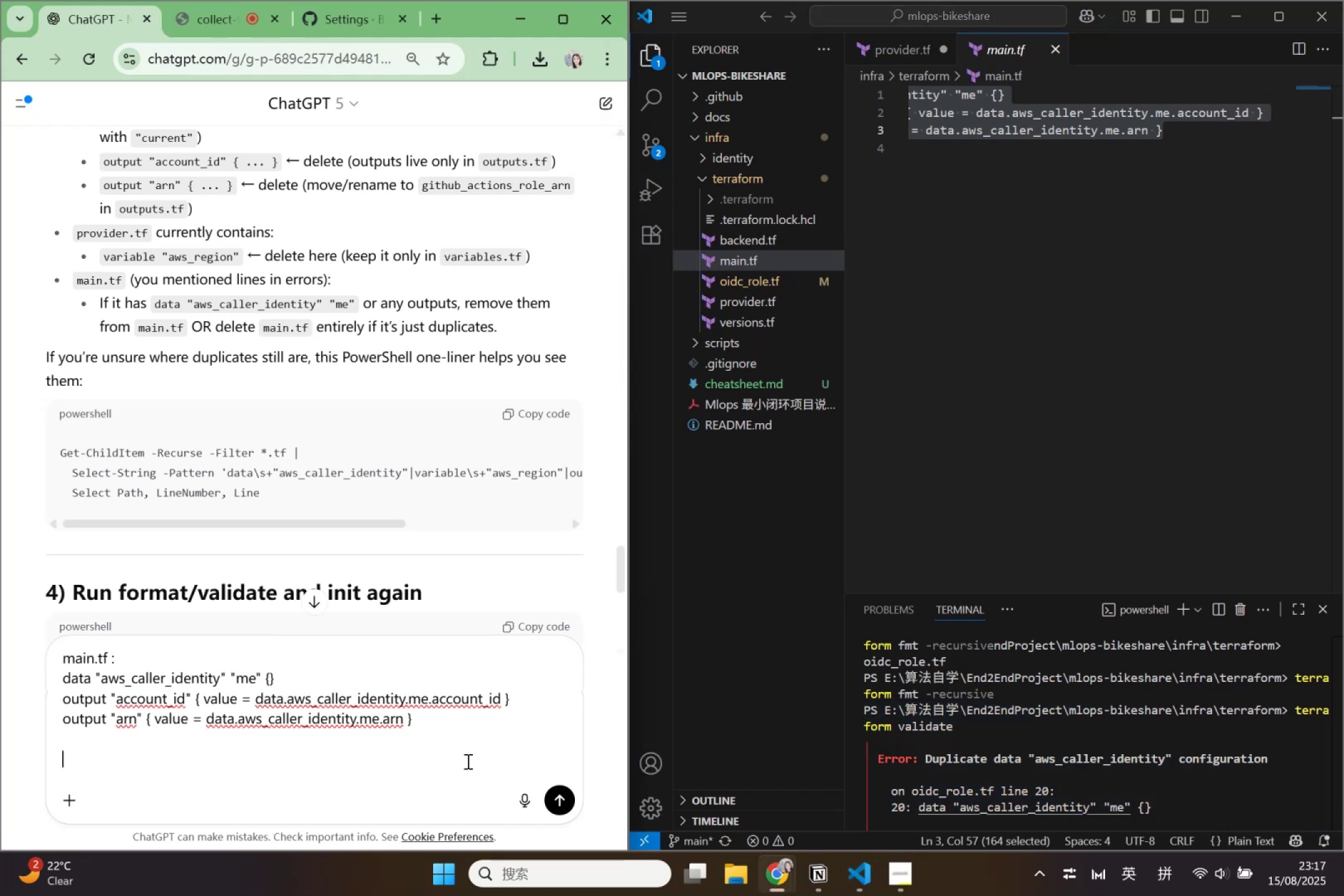 
key(Shift+Enter)
 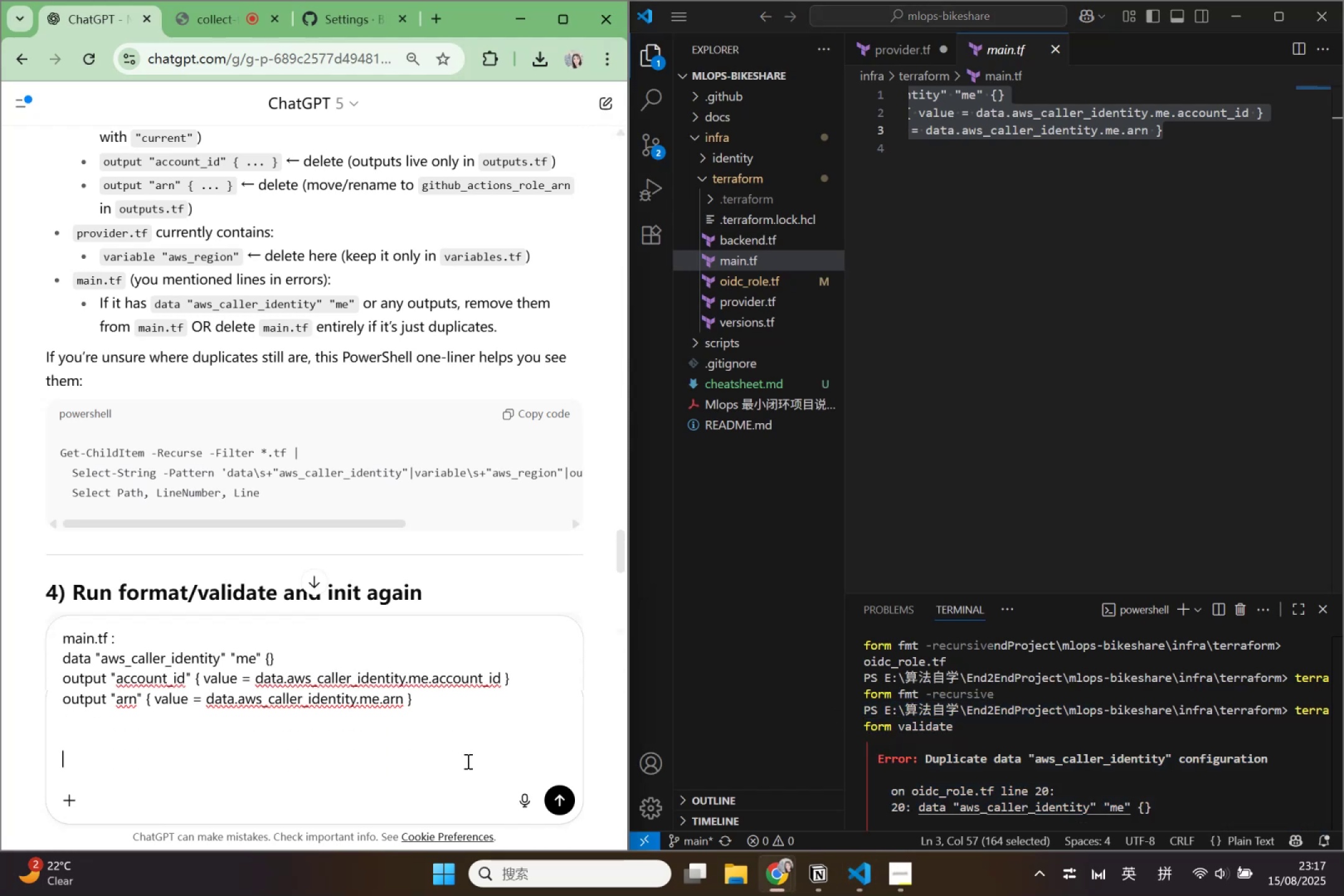 
key(Control+ControlLeft)
 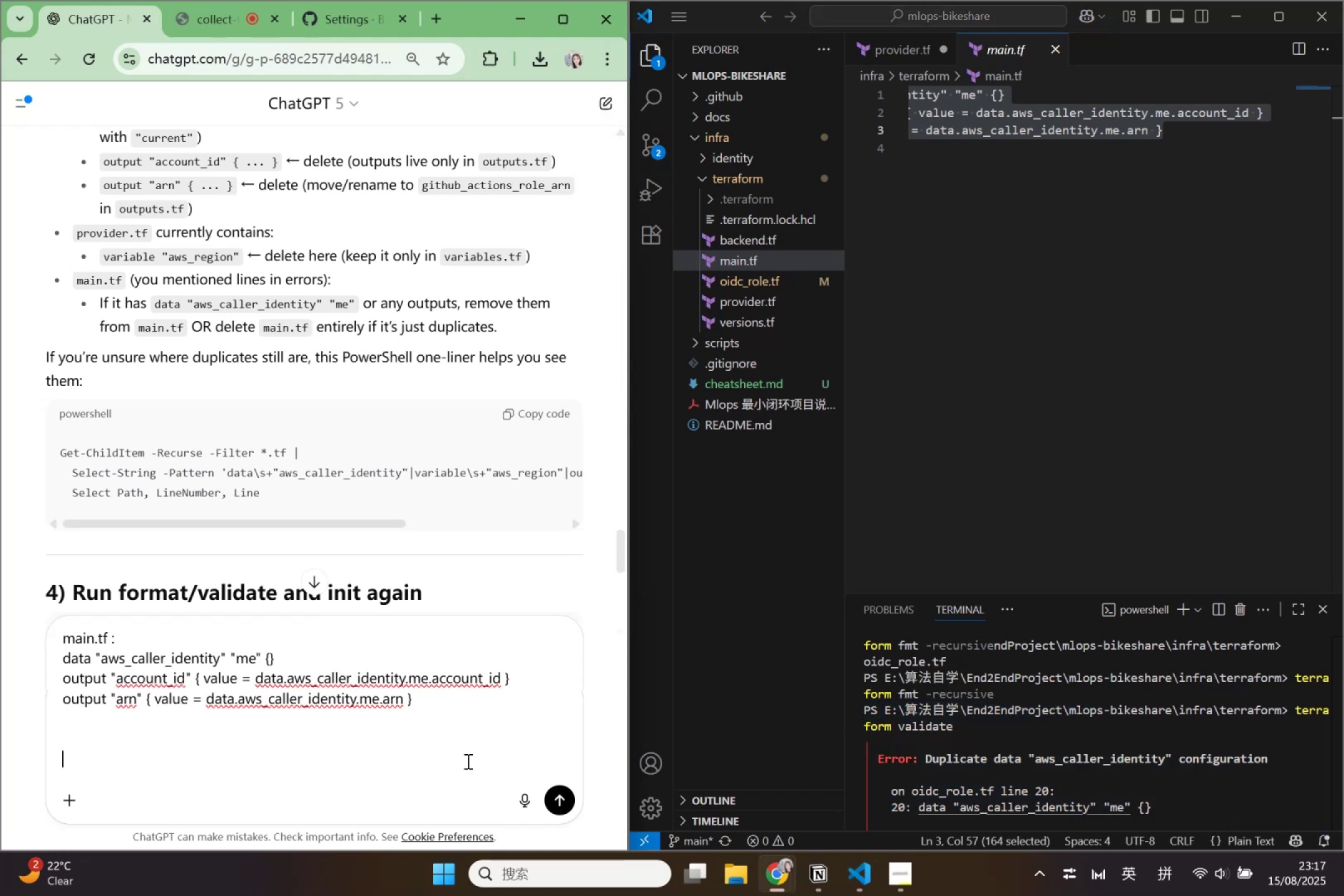 
key(Control+V)
 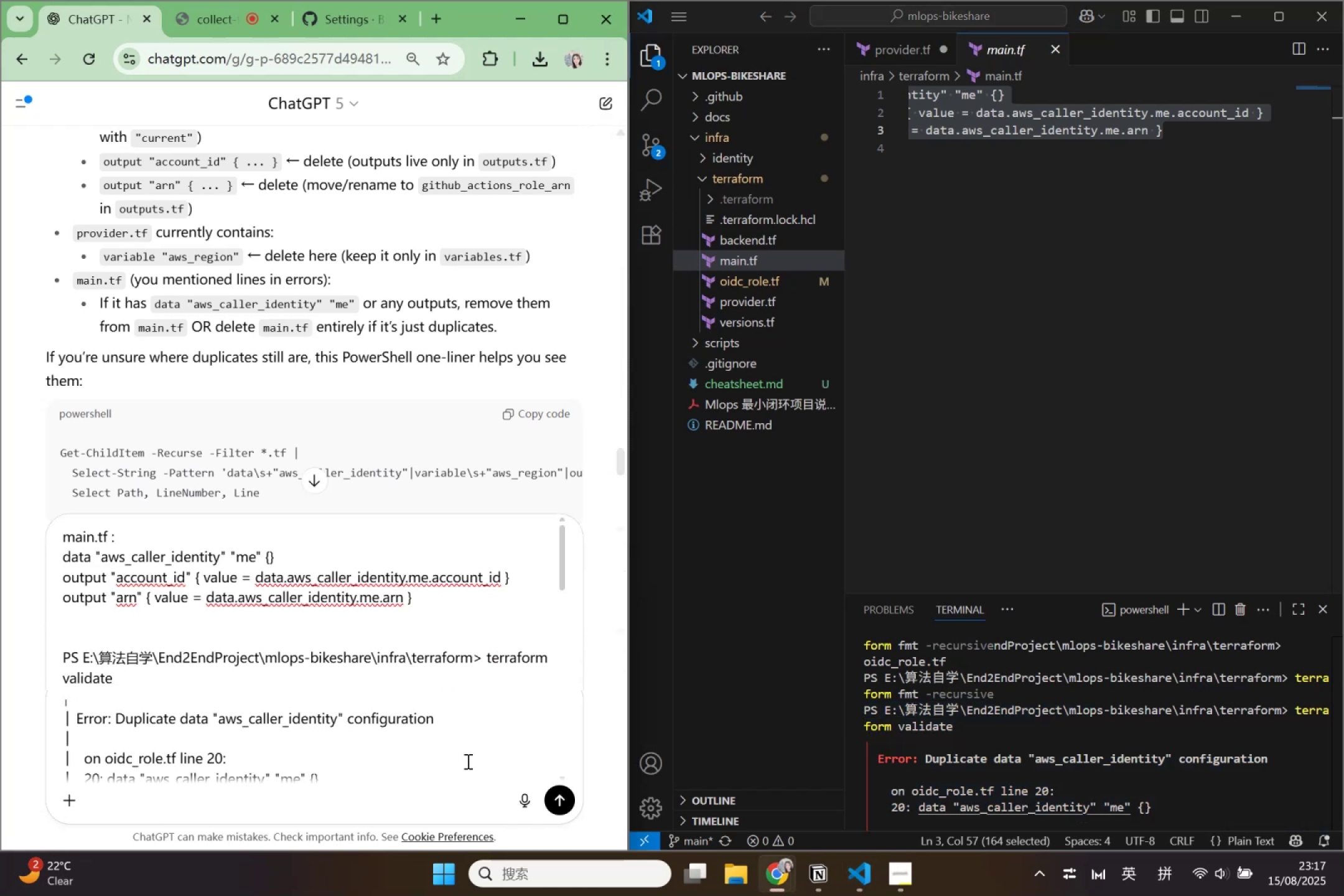 
key(Enter)
 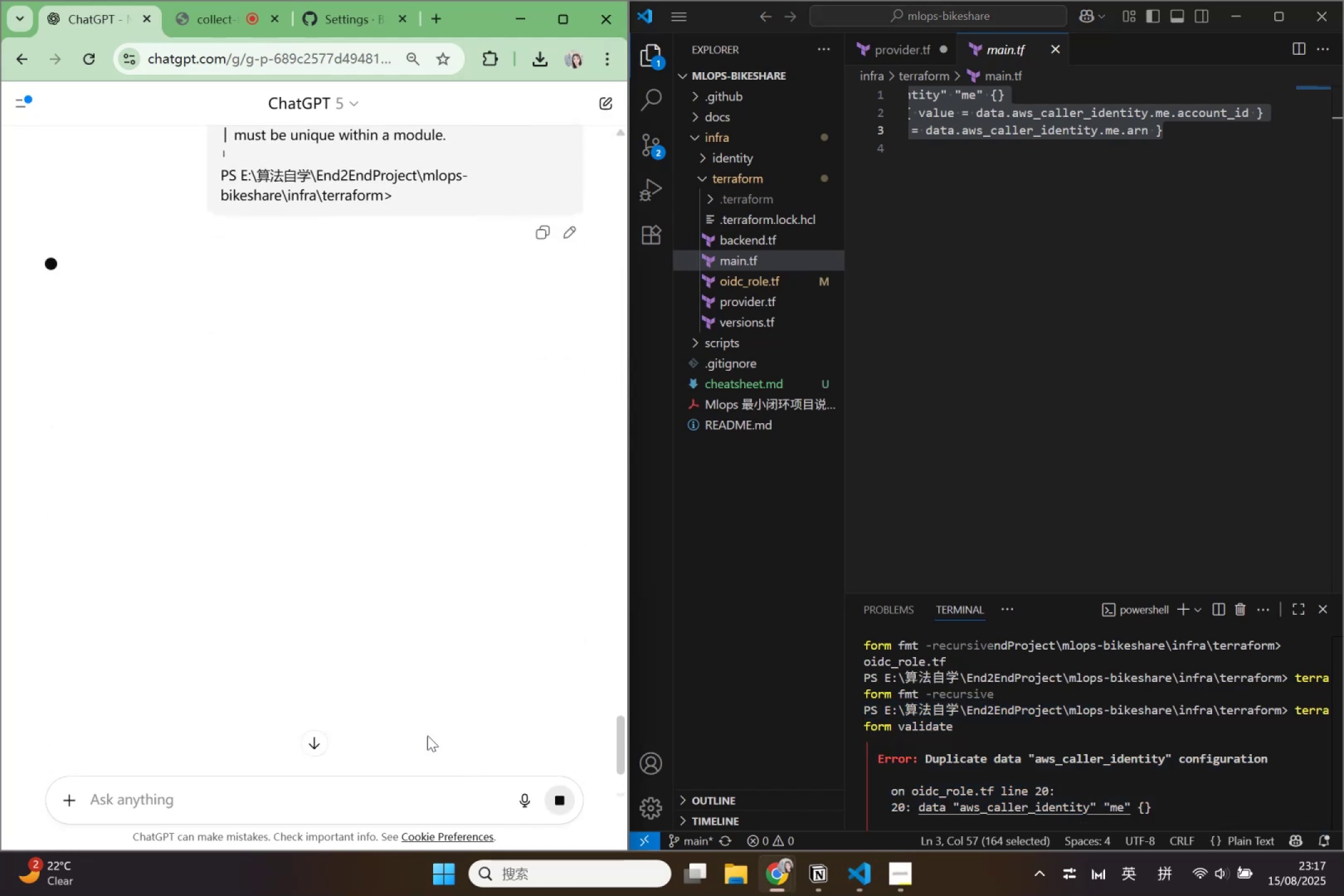 
scroll: coordinate [363, 488], scroll_direction: up, amount: 14.0
 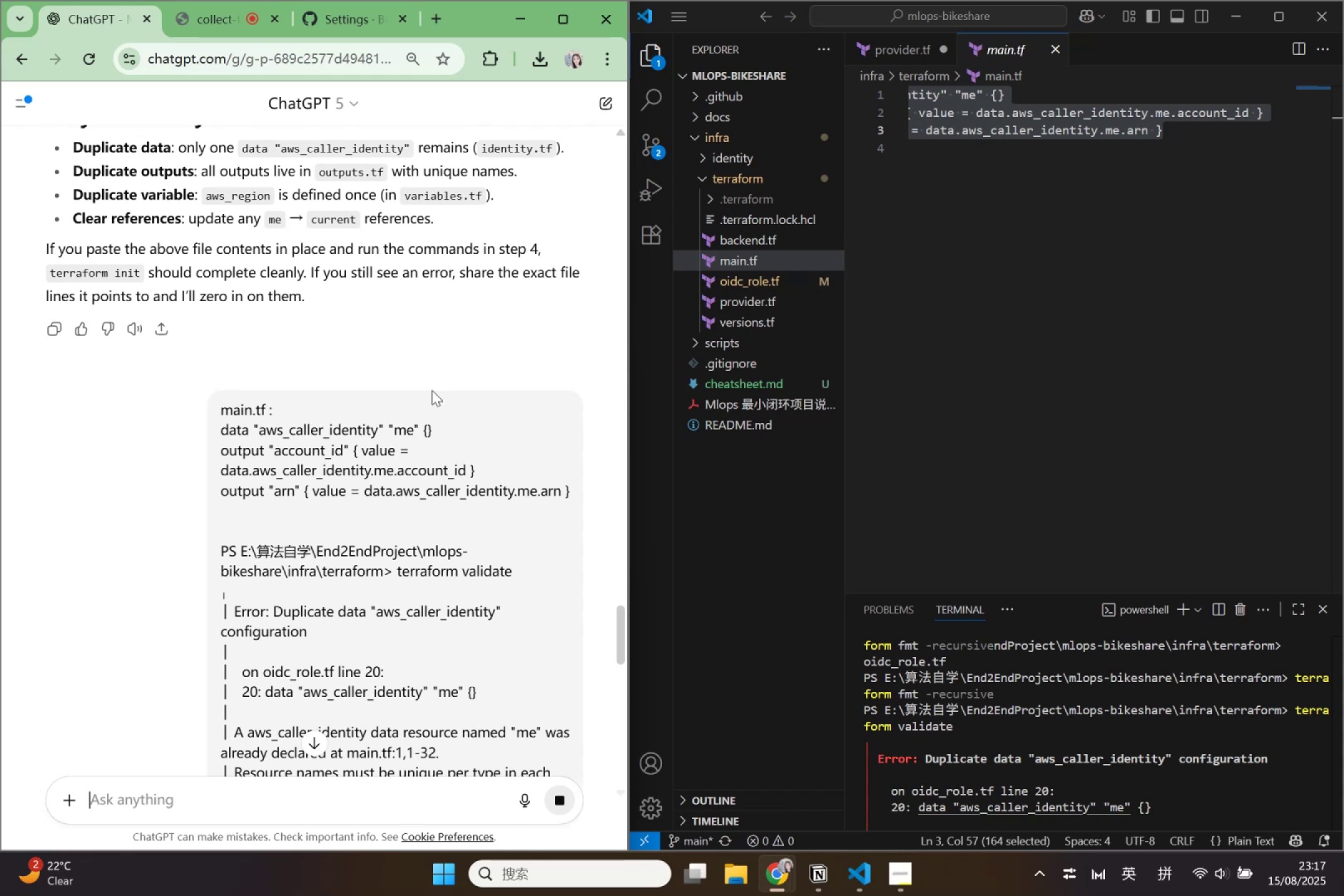 
wait(5.49)
 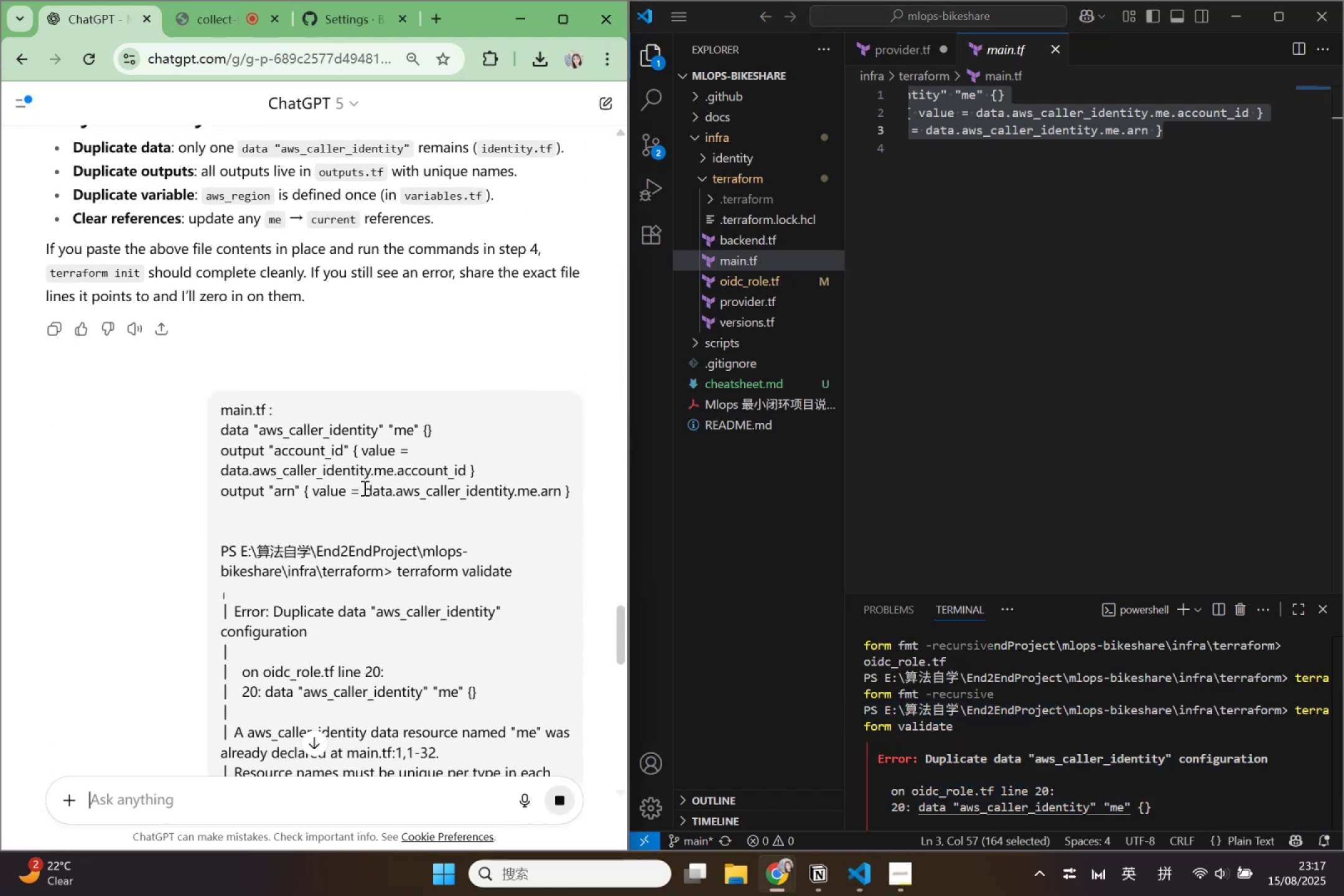 
left_click([740, 231])
 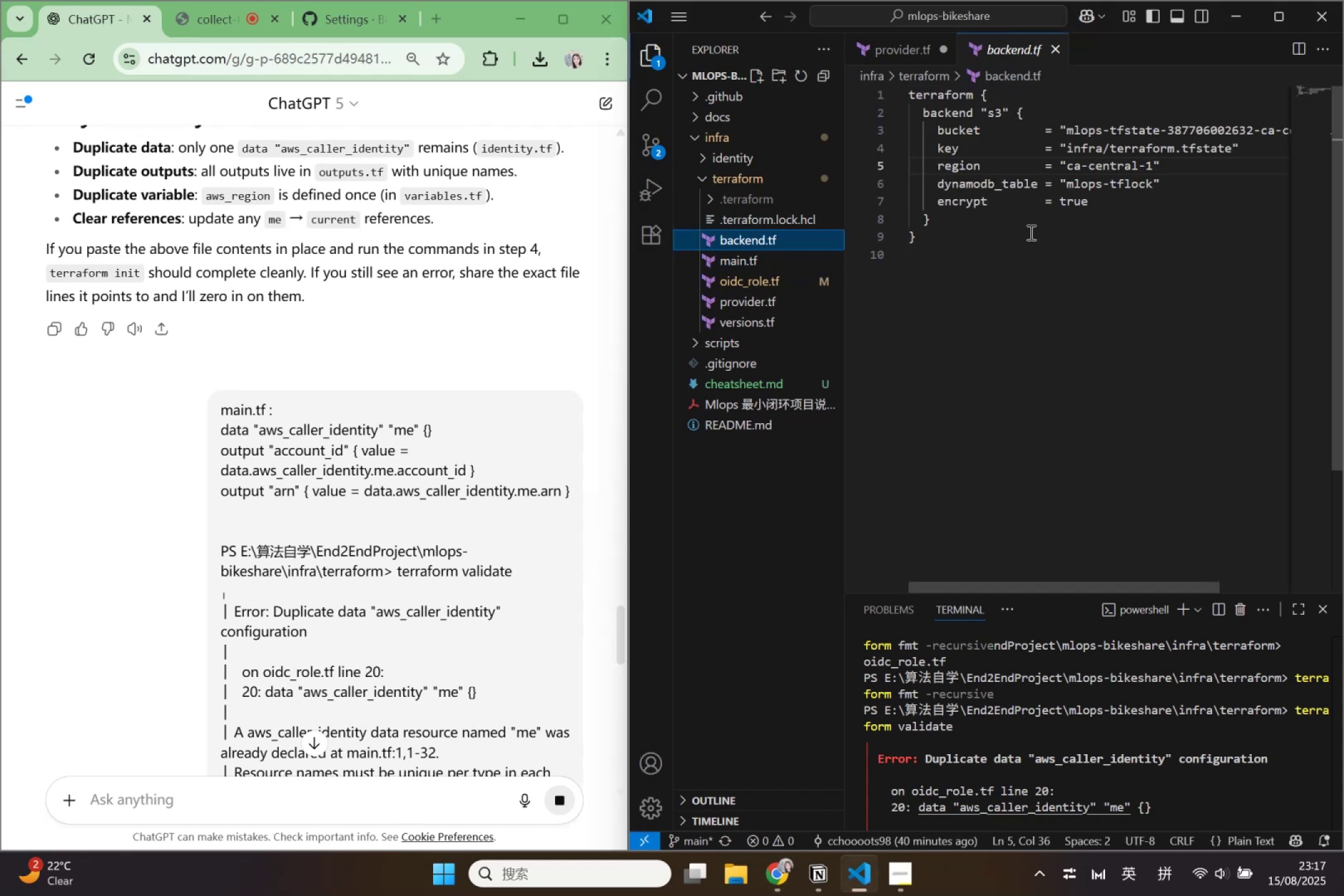 
scroll: coordinate [289, 574], scroll_direction: down, amount: 14.0
 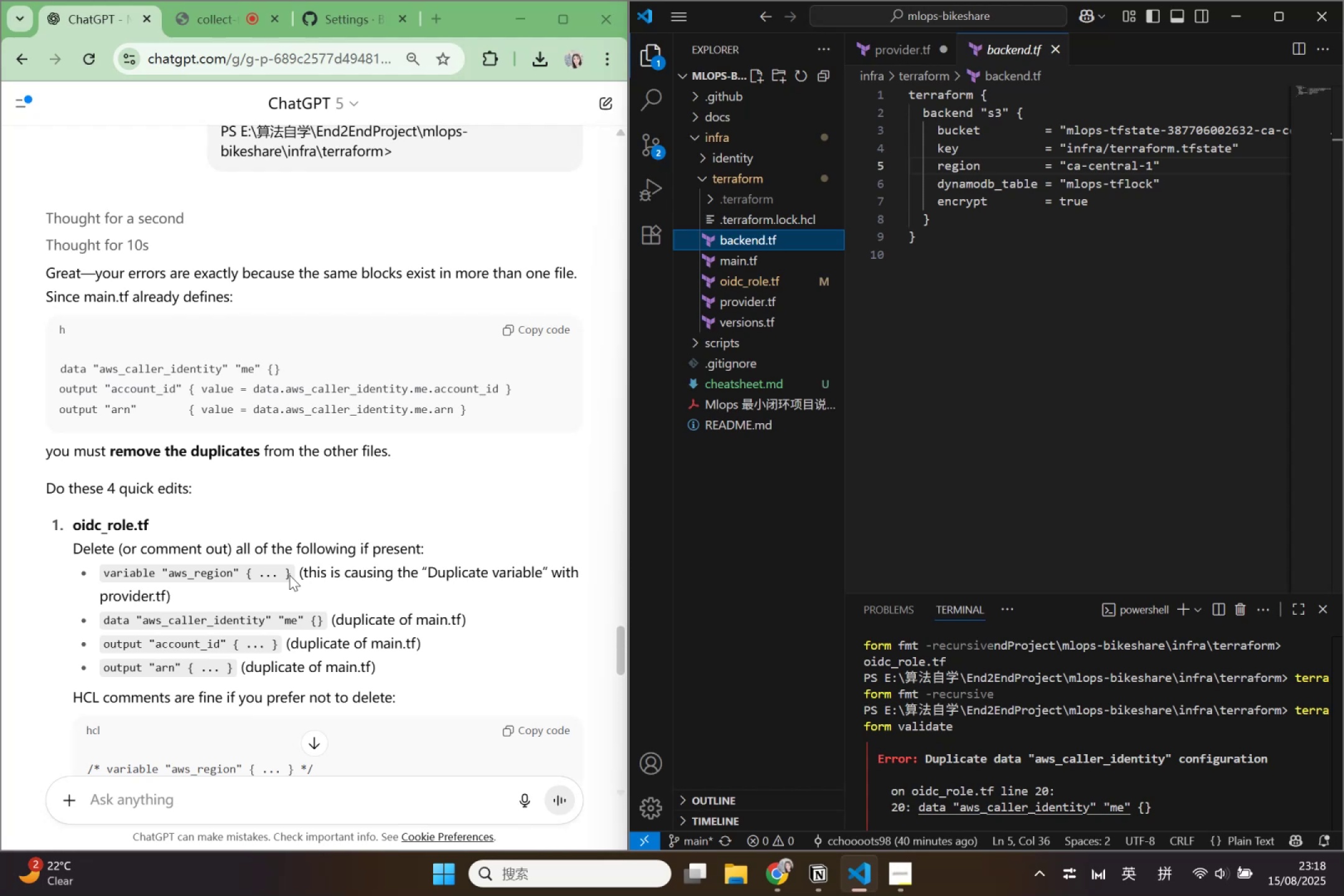 
wait(21.33)
 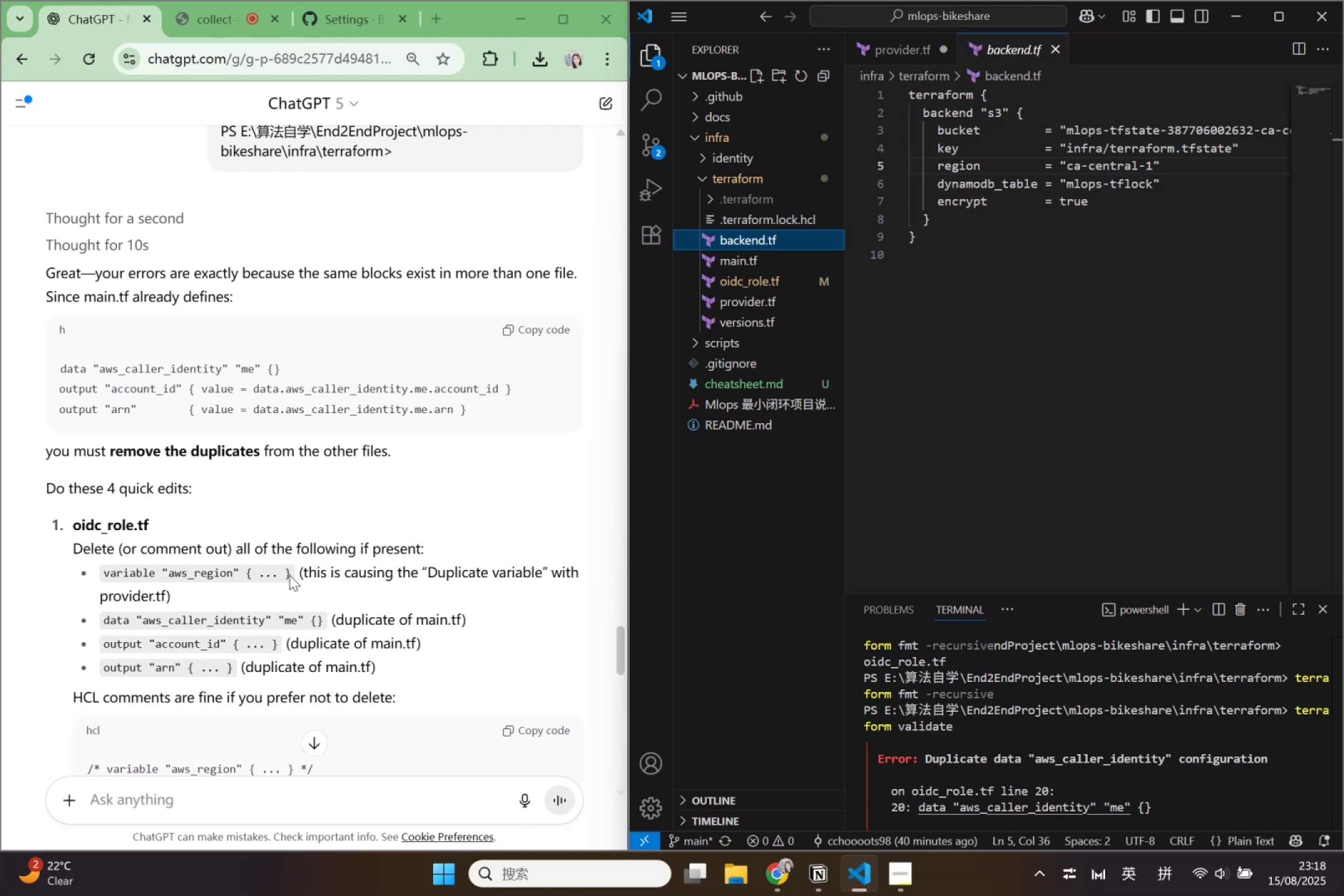 
scroll: coordinate [289, 579], scroll_direction: down, amount: 9.0
 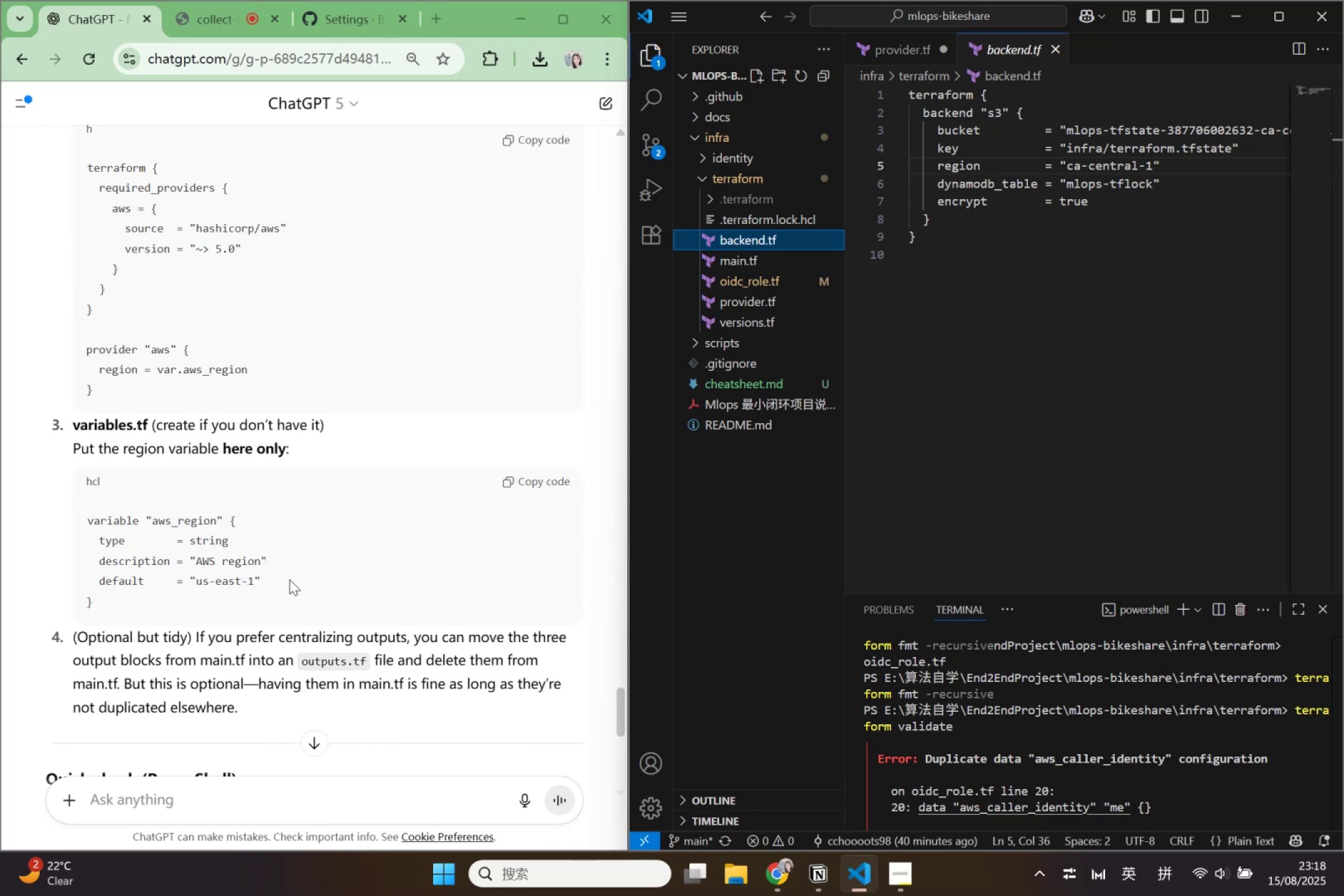 
scroll: coordinate [289, 579], scroll_direction: up, amount: 1.0
 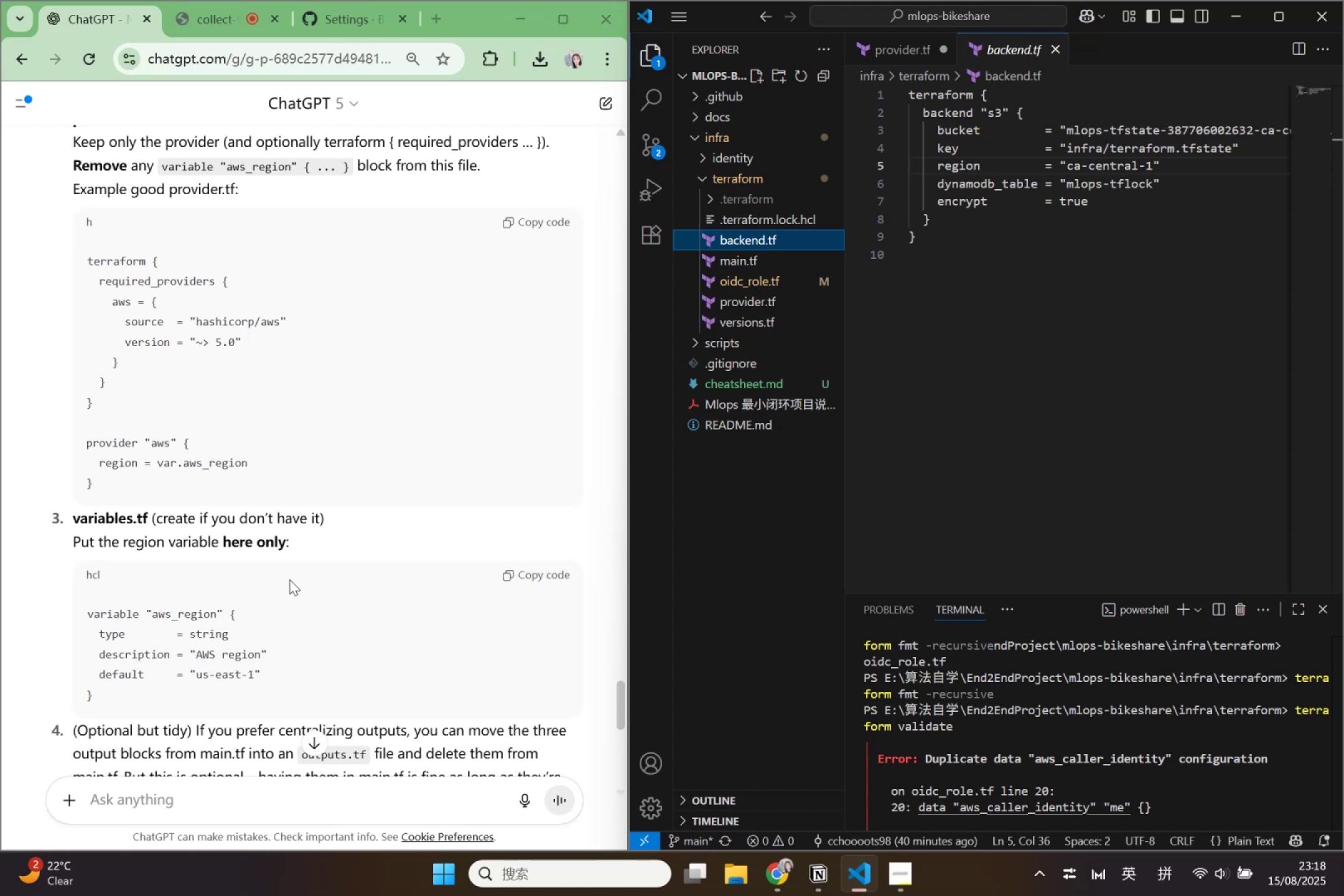 
scroll: coordinate [289, 579], scroll_direction: down, amount: 1.0
 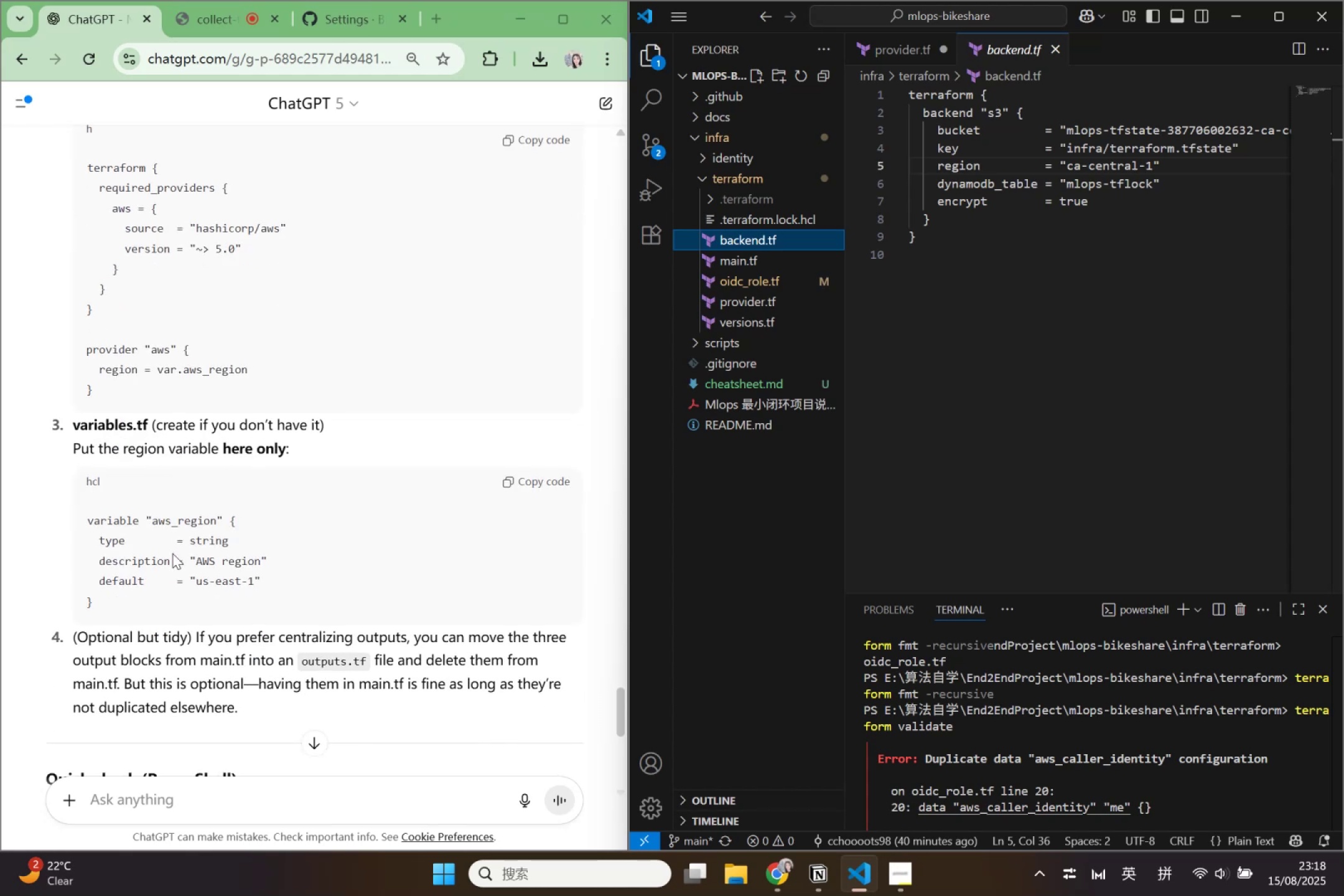 
mouse_move([770, 344])
 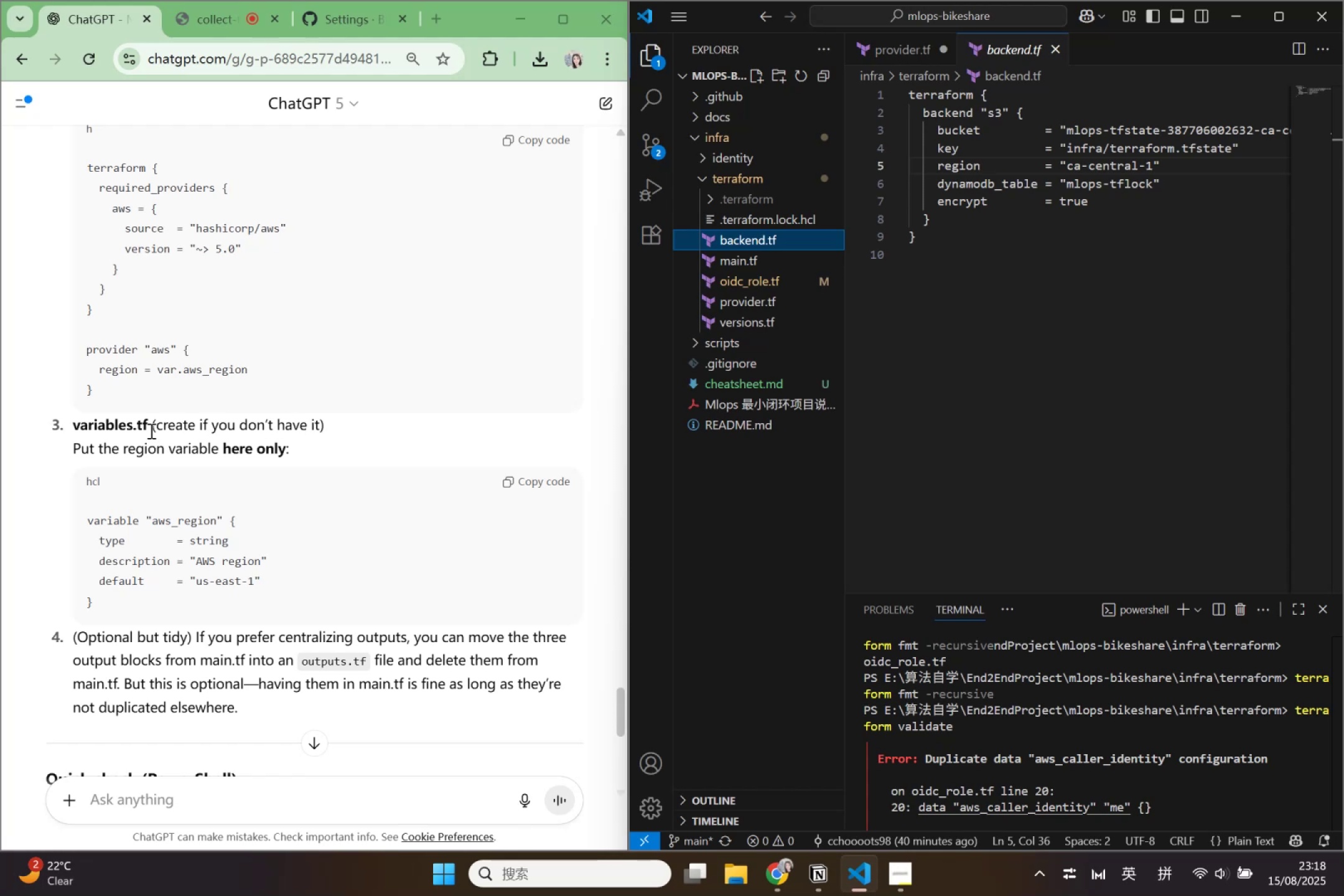 
left_click_drag(start_coordinate=[147, 427], to_coordinate=[64, 422])
 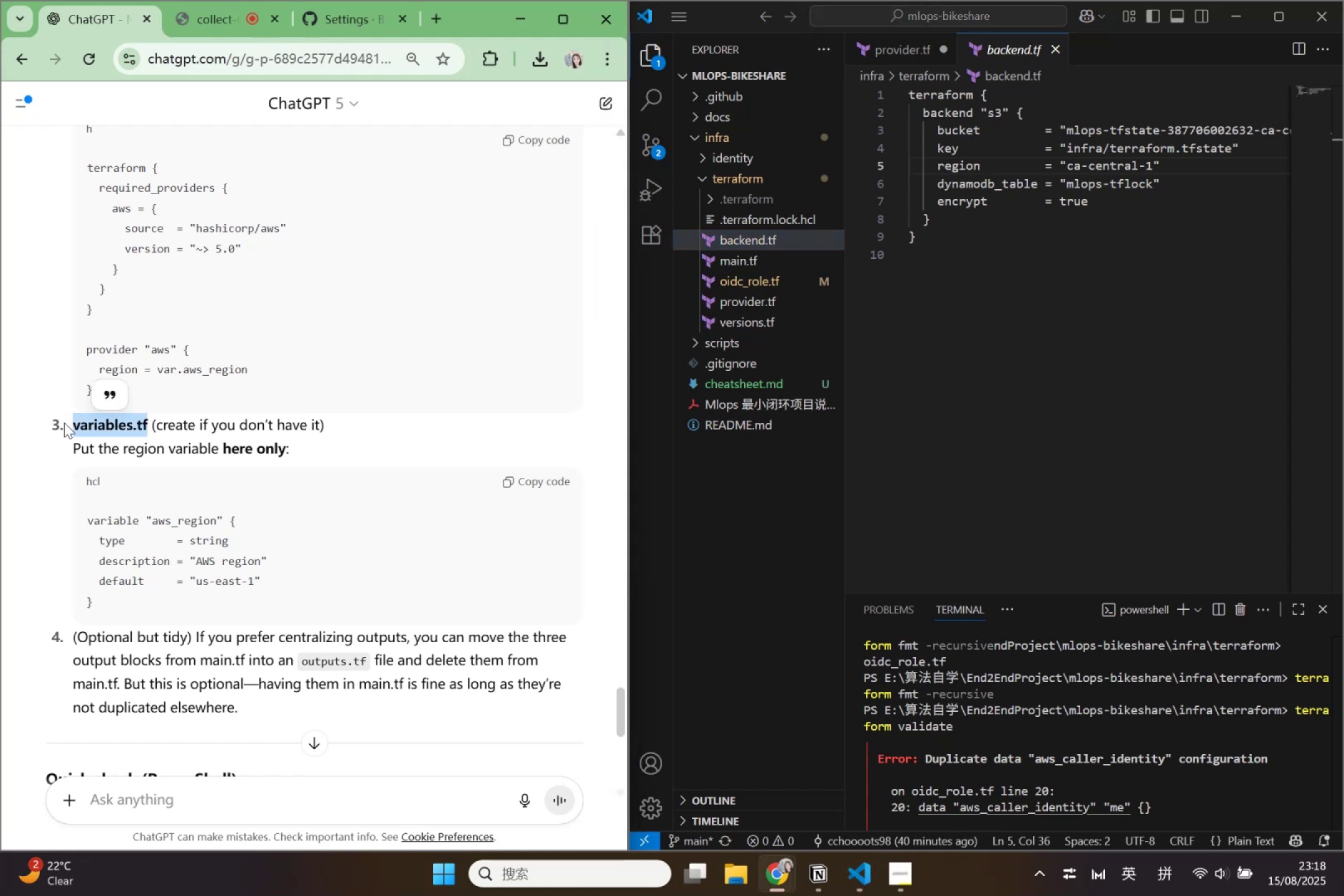 
key(Control+ControlLeft)
 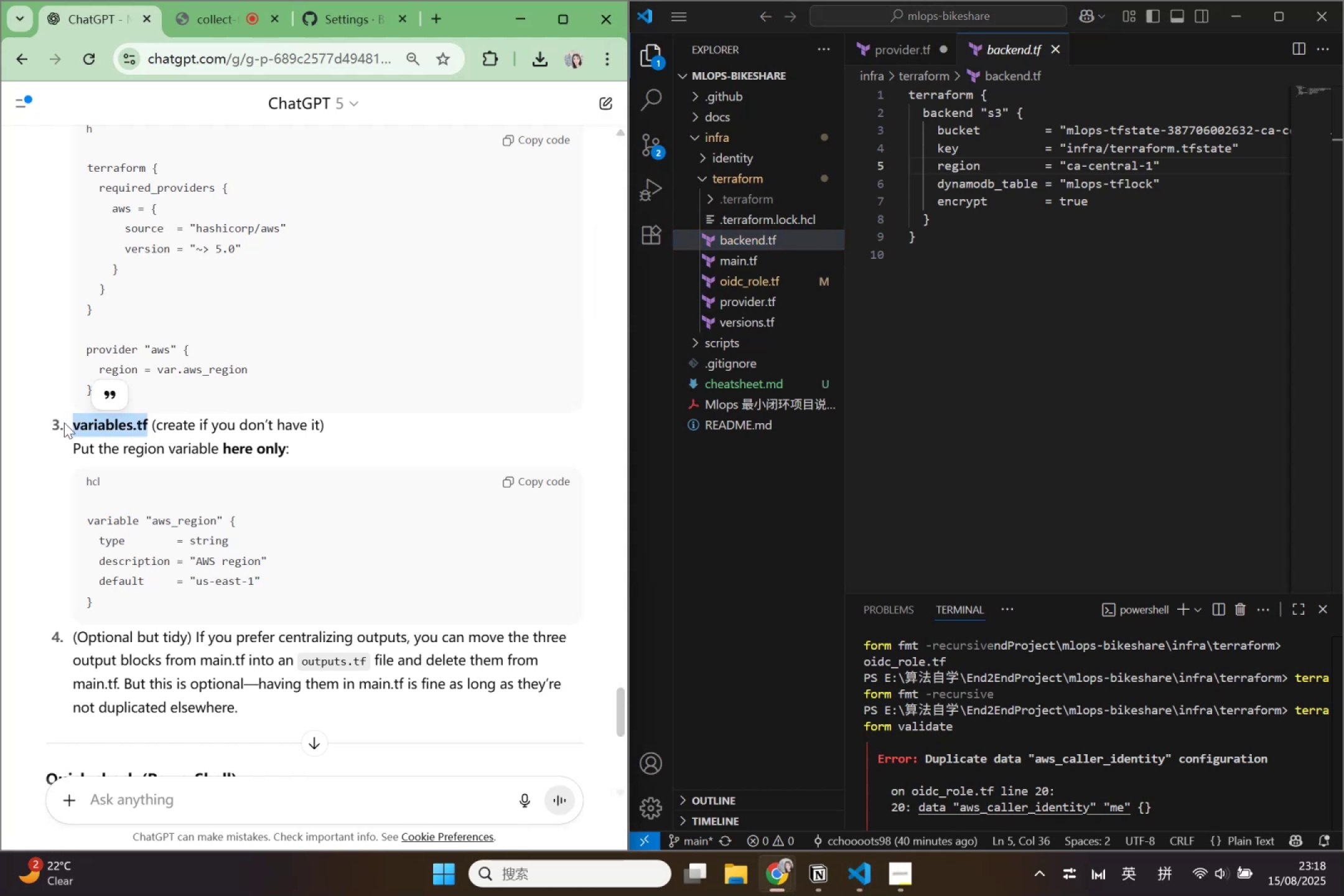 
key(Control+C)
 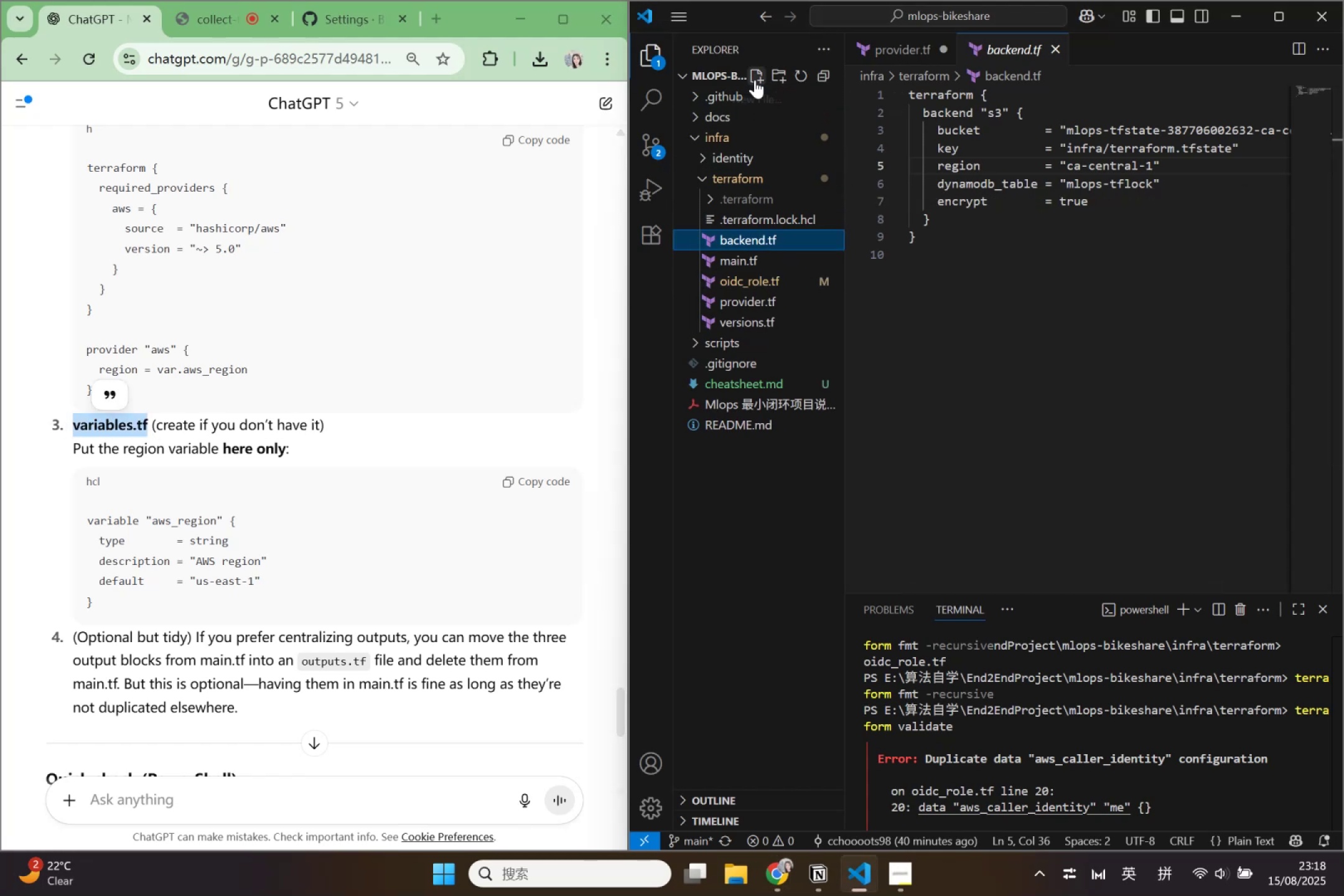 
wait(5.45)
 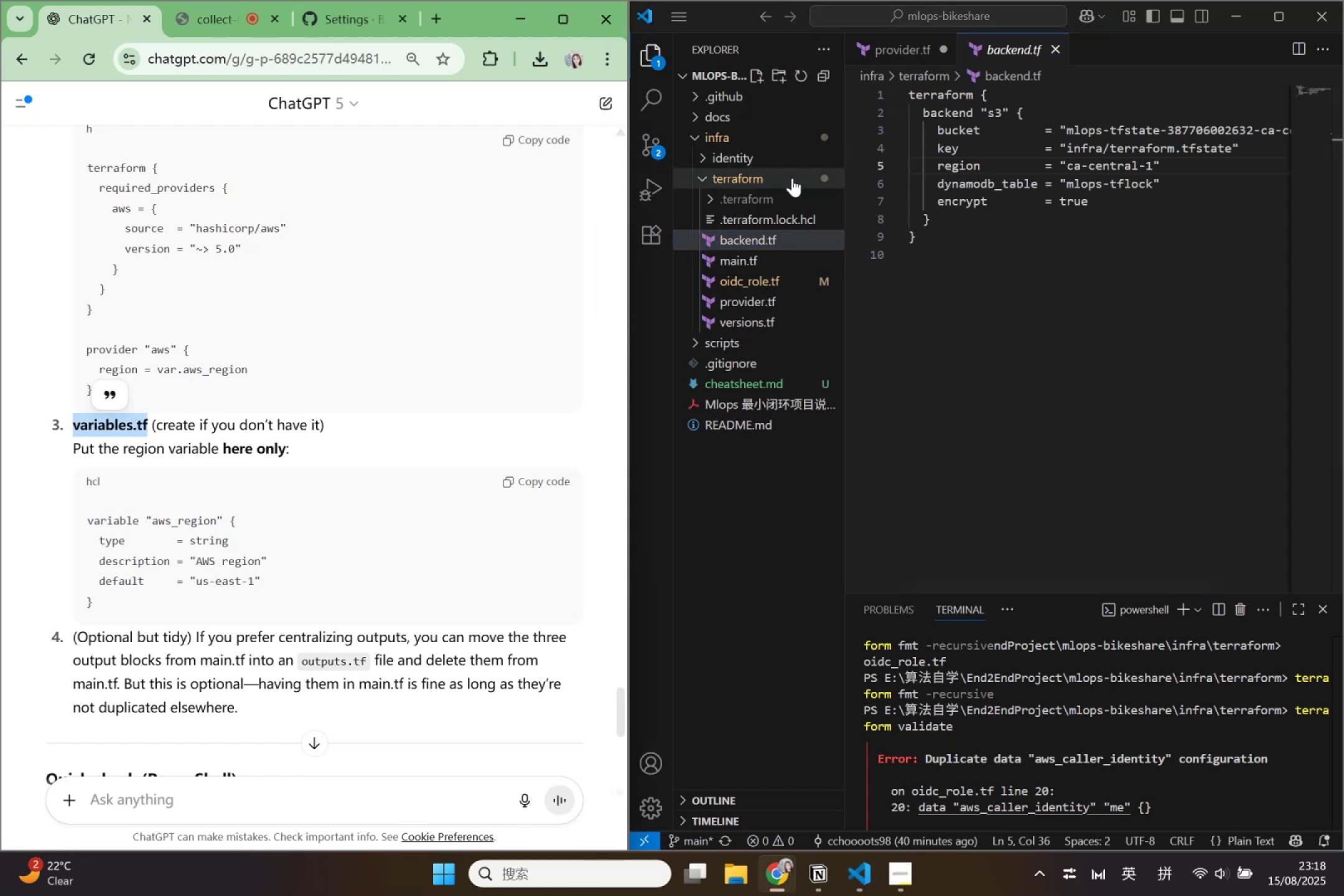 
left_click([755, 80])
 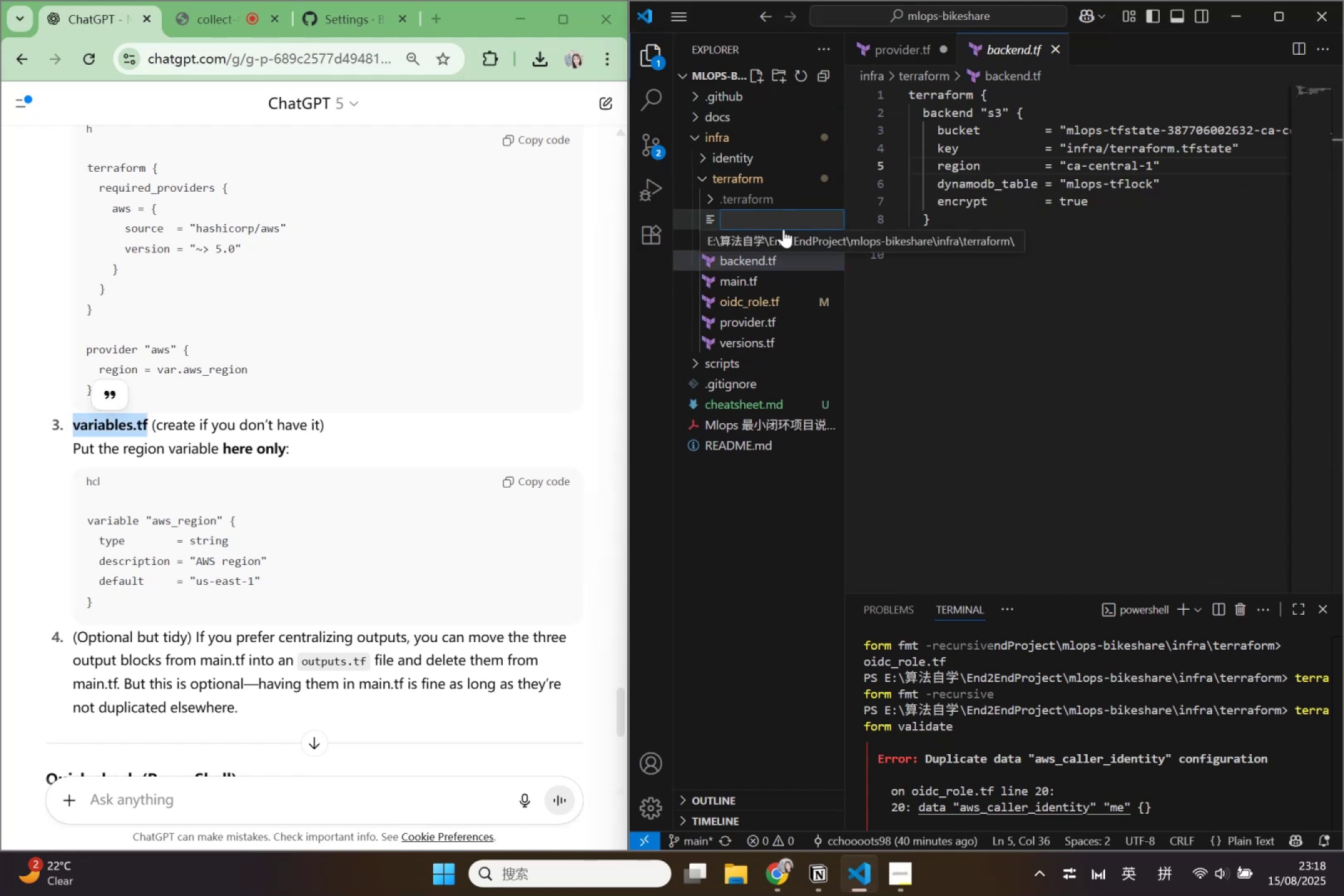 
left_click([783, 228])
 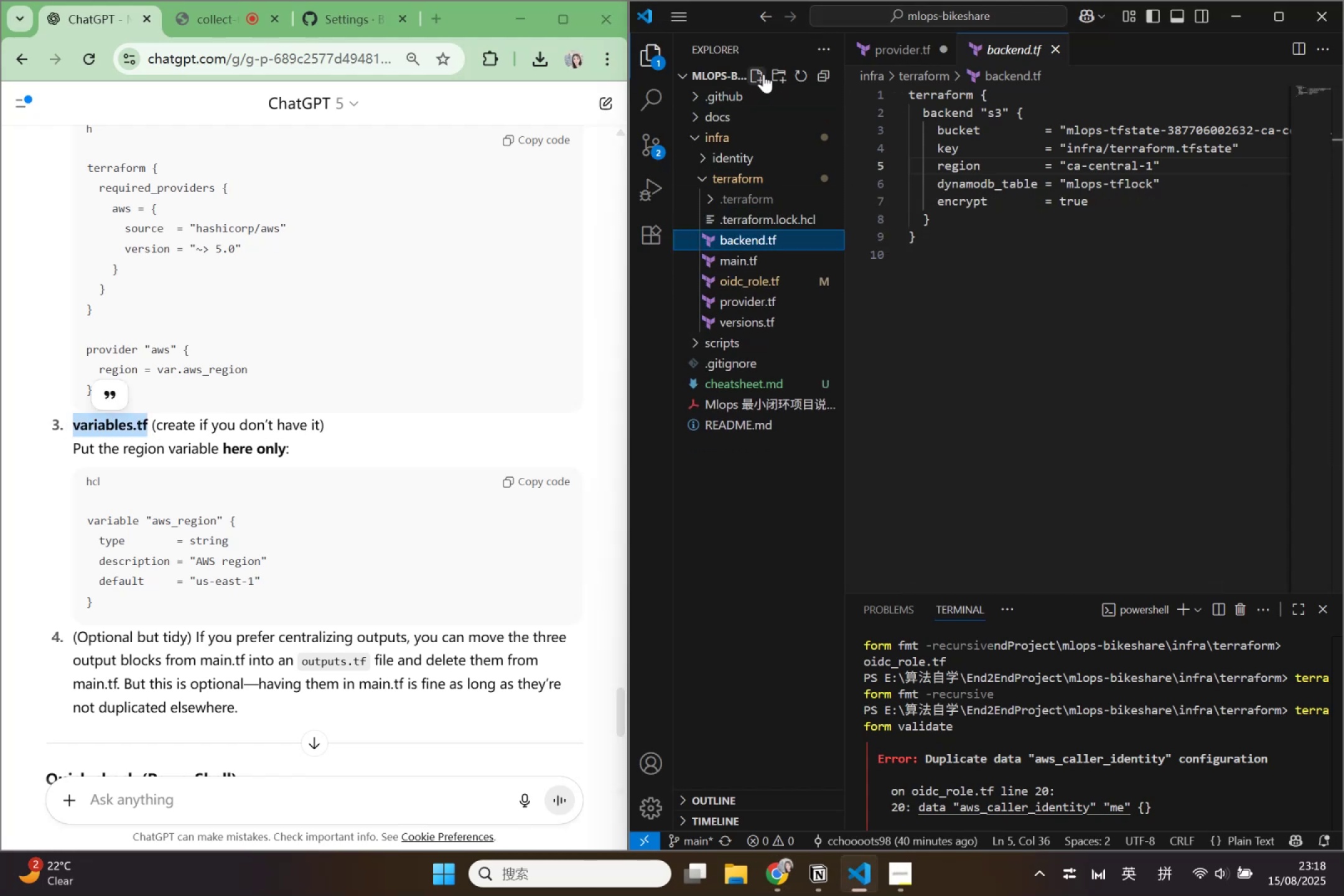 
left_click([763, 74])
 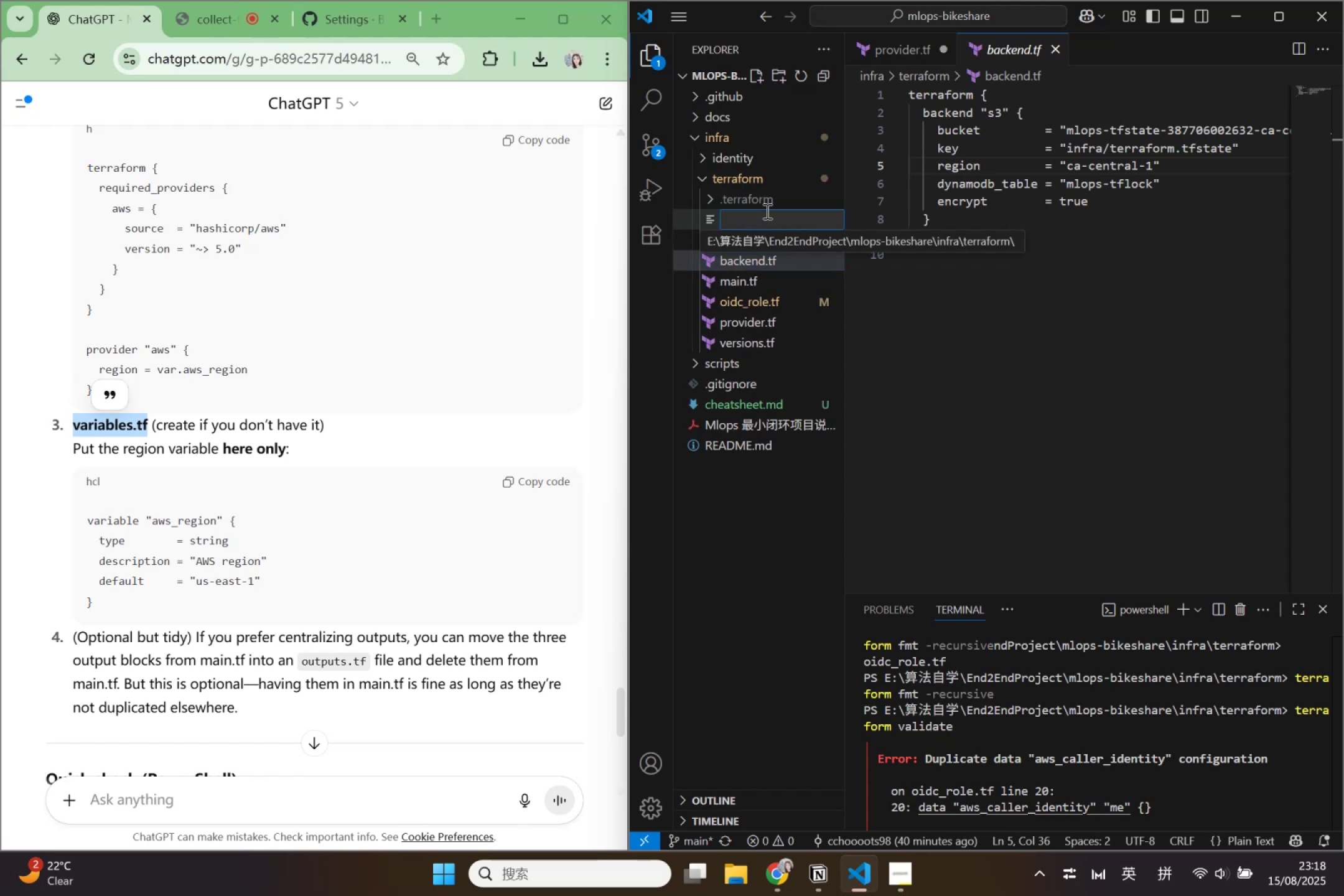 
left_click([766, 211])
 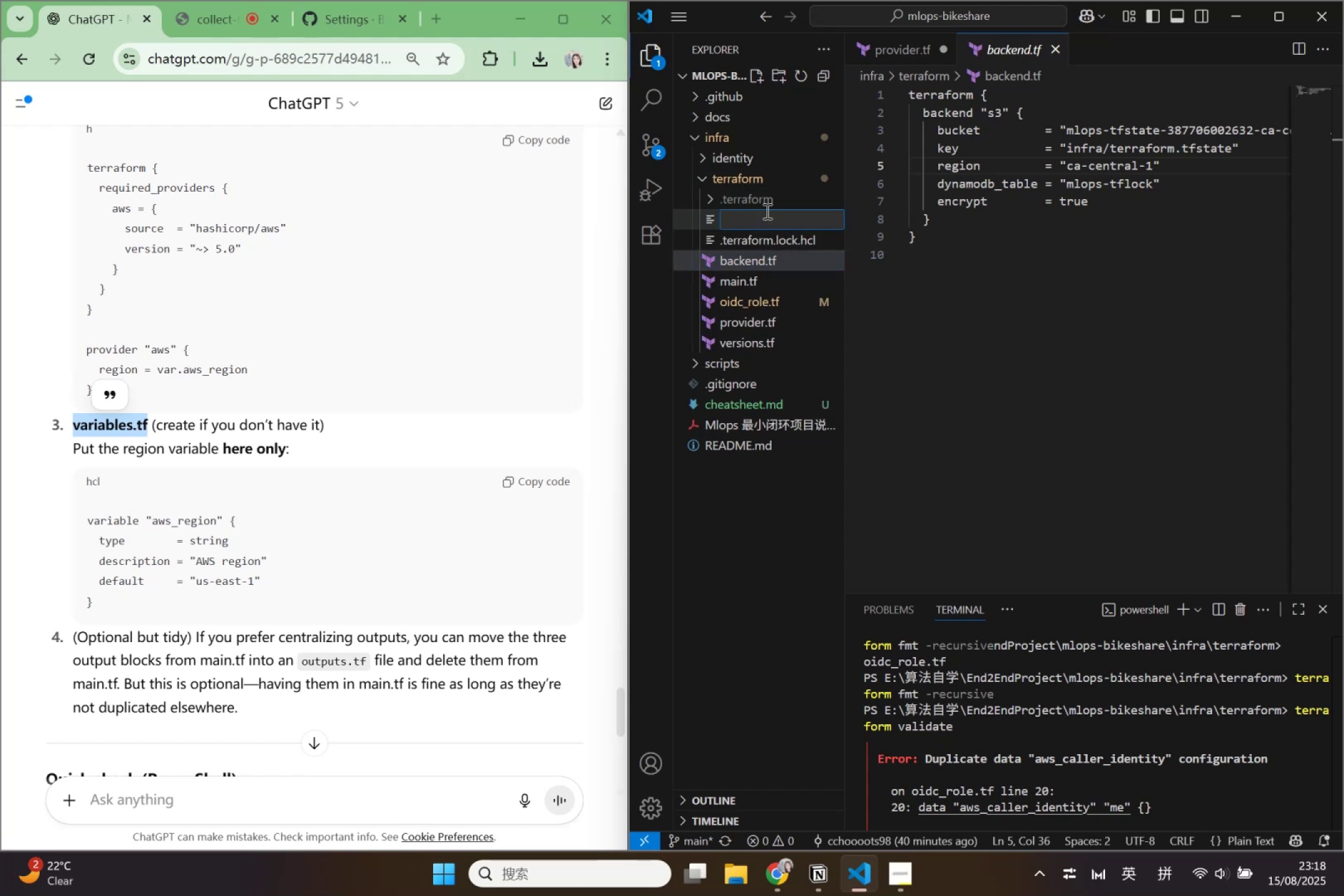 
key(Control+V)
 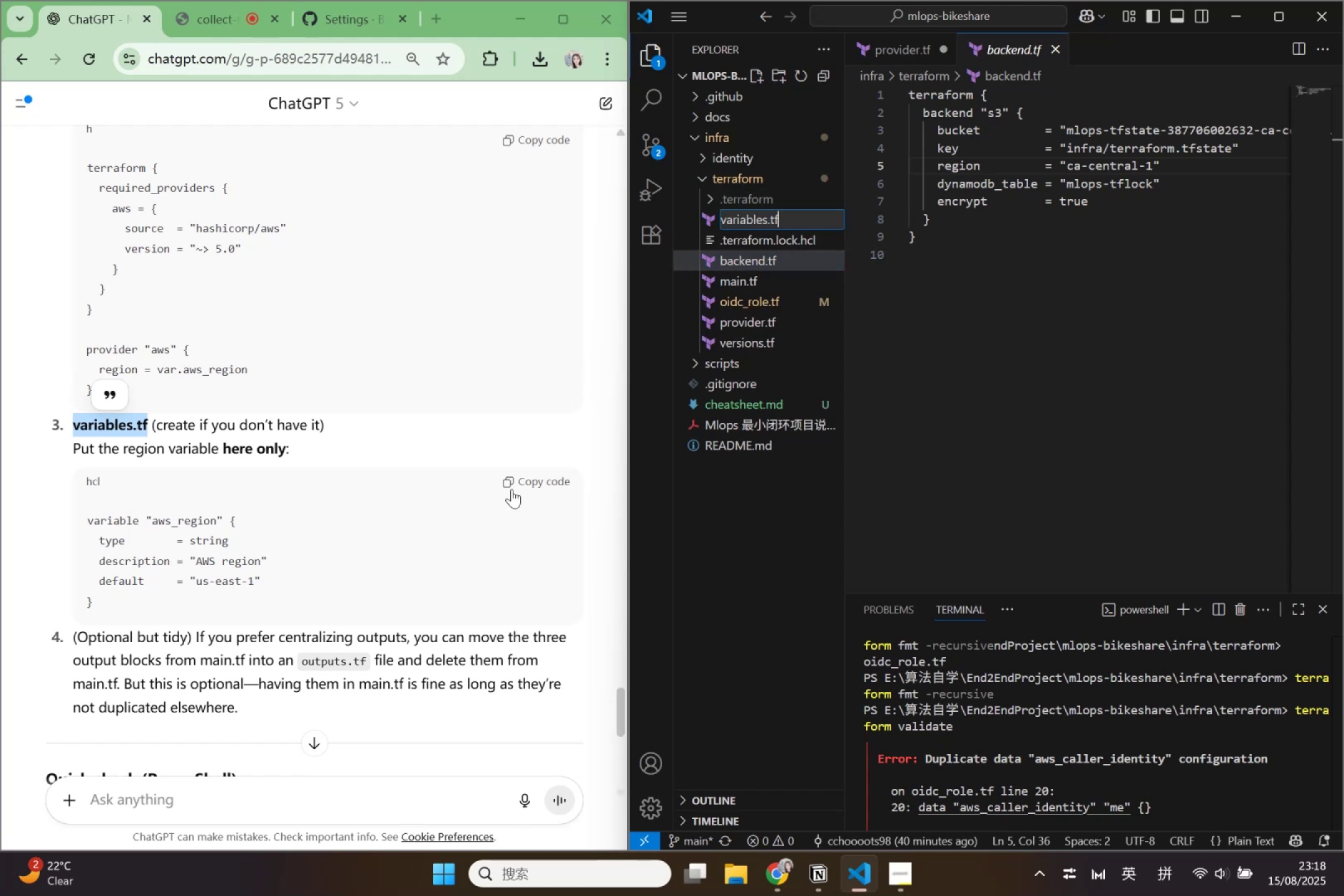 
left_click([530, 485])
 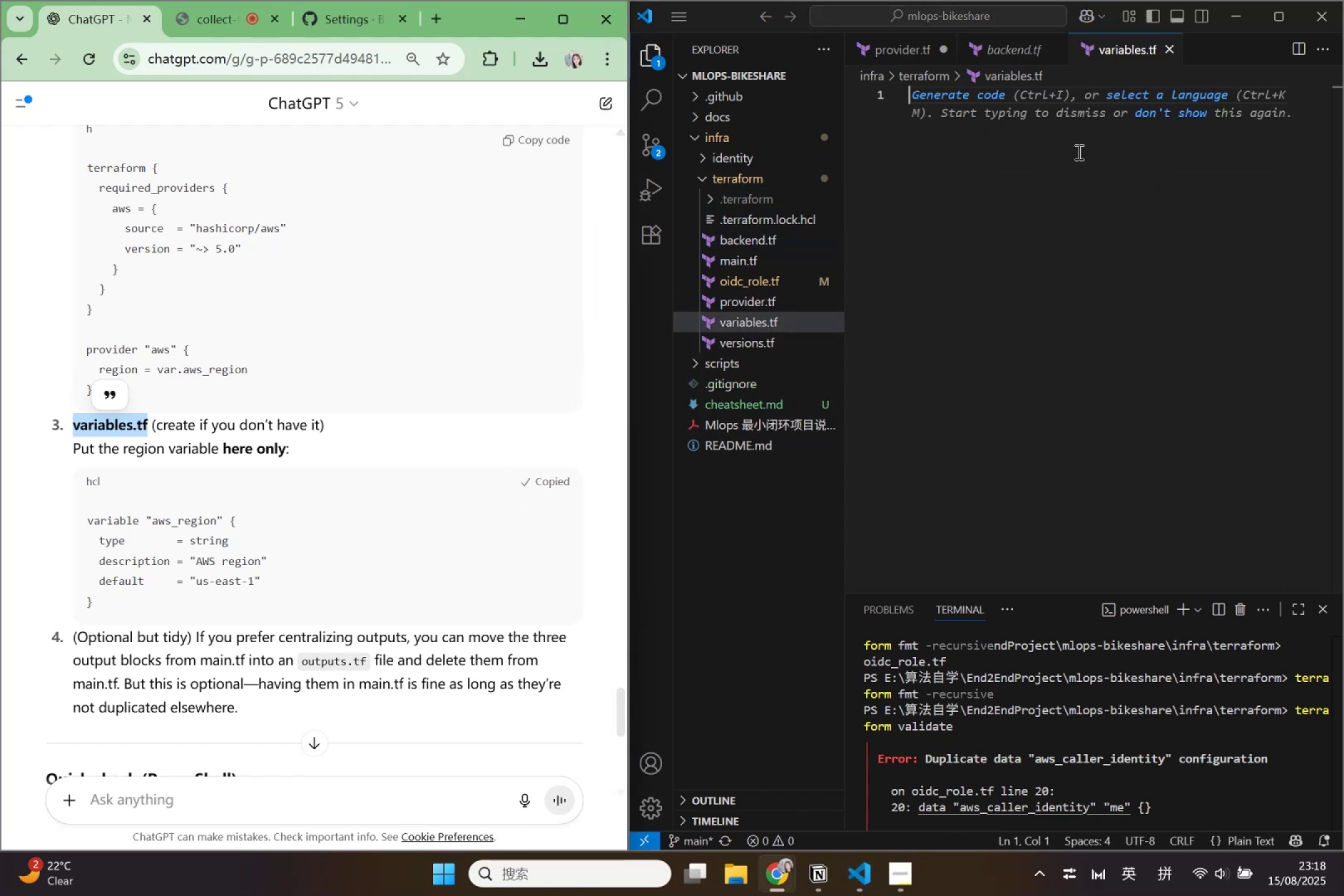 
key(Control+V)
 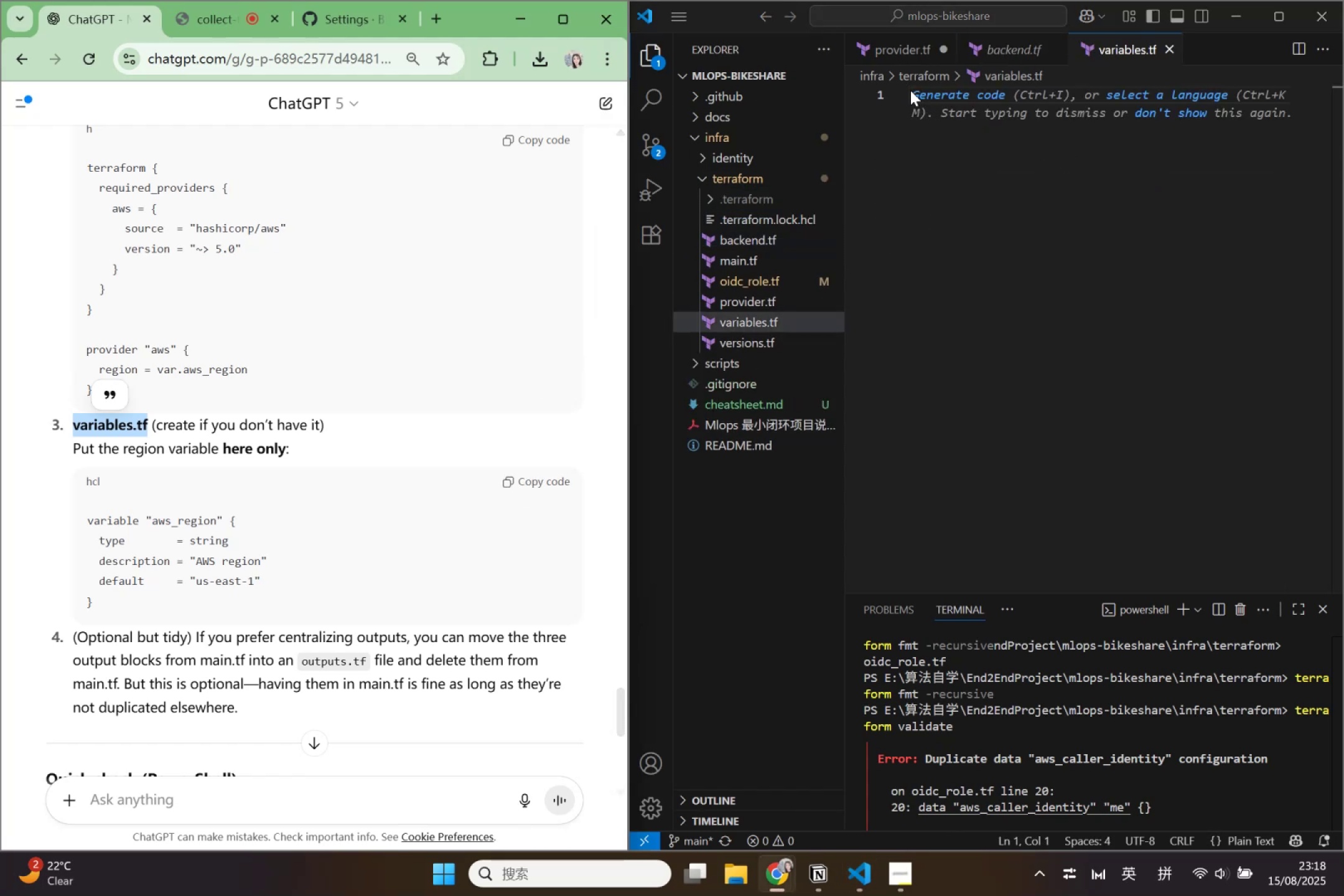 
left_click([909, 90])
 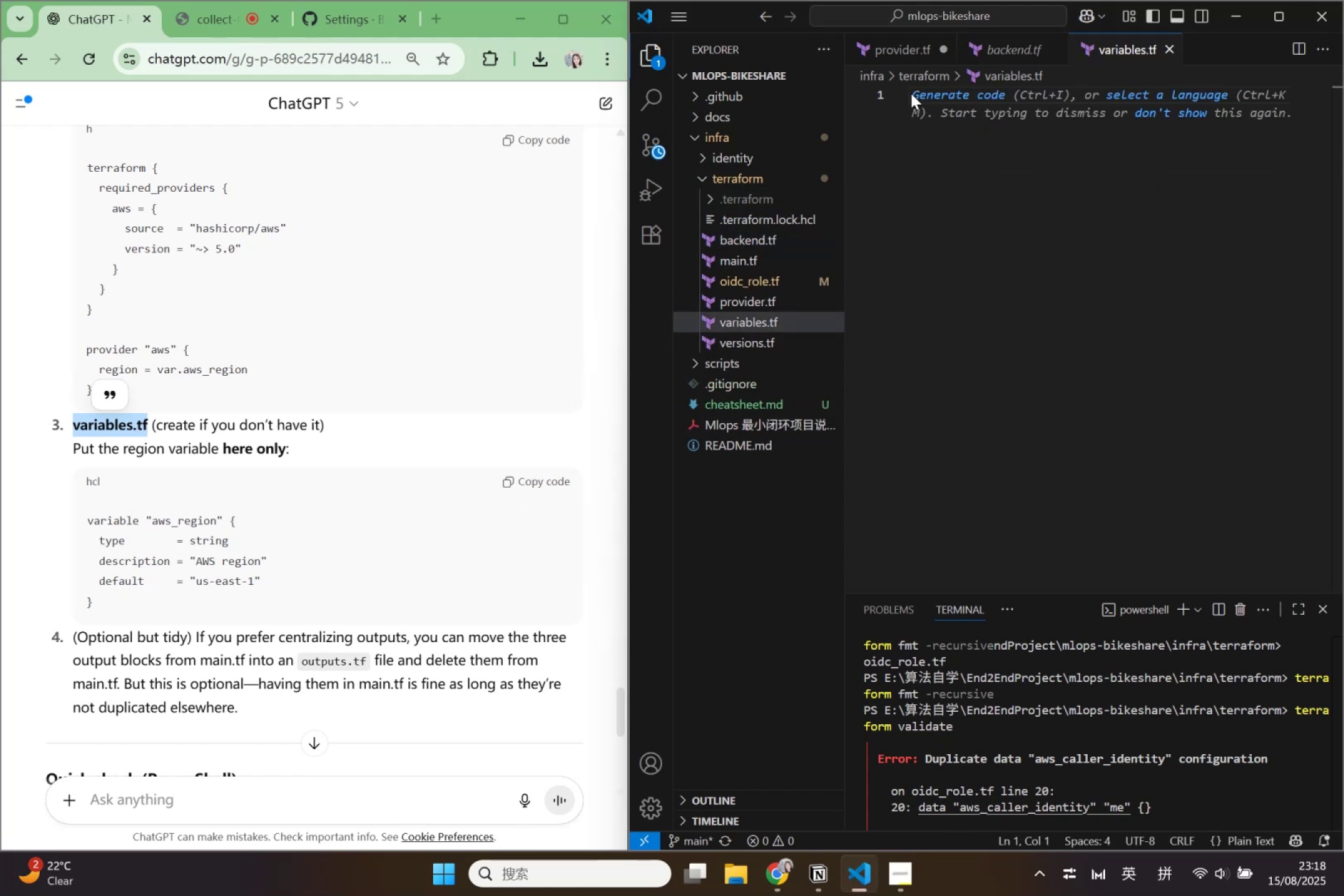 
key(Control+V)
 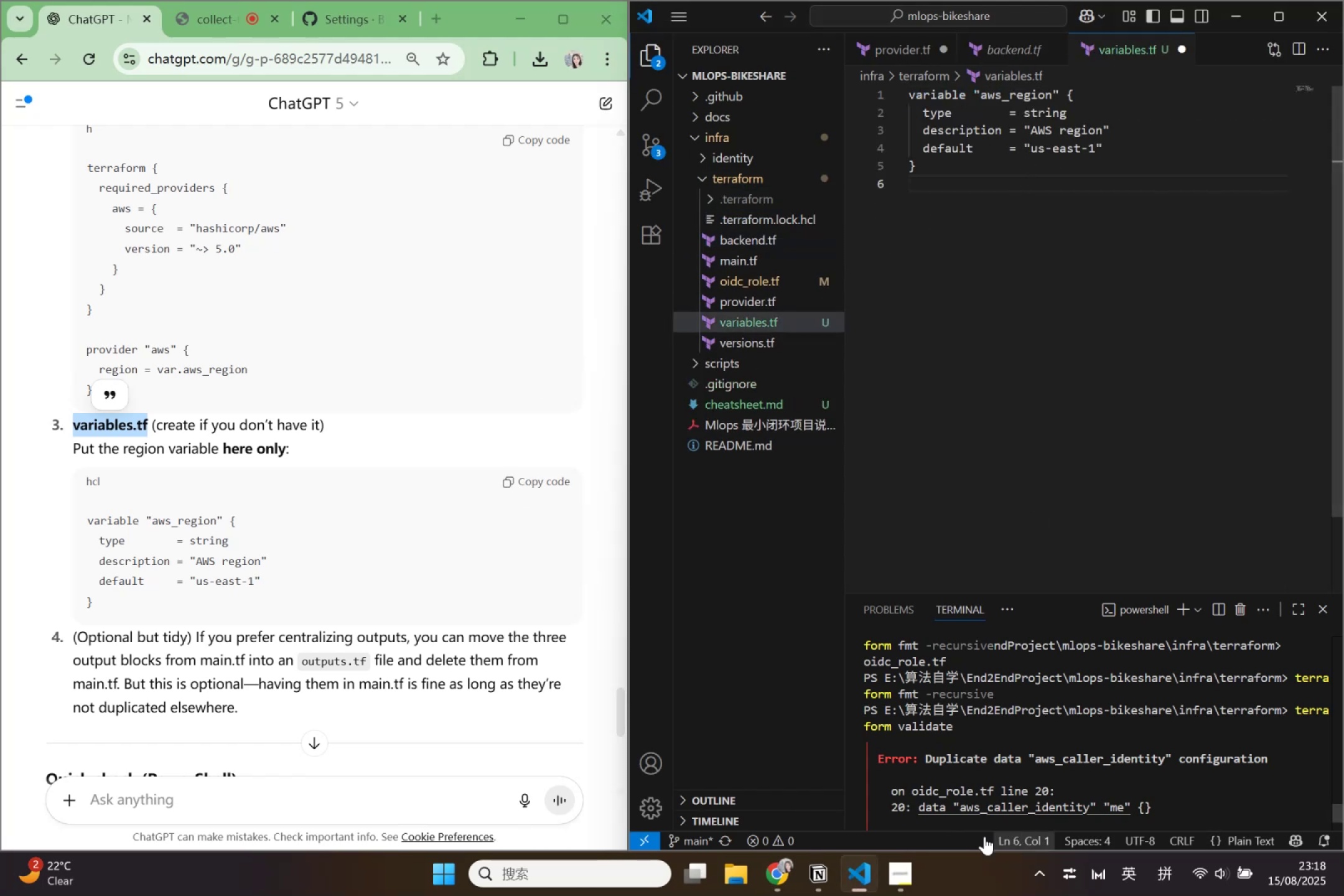 
left_click([821, 880])
 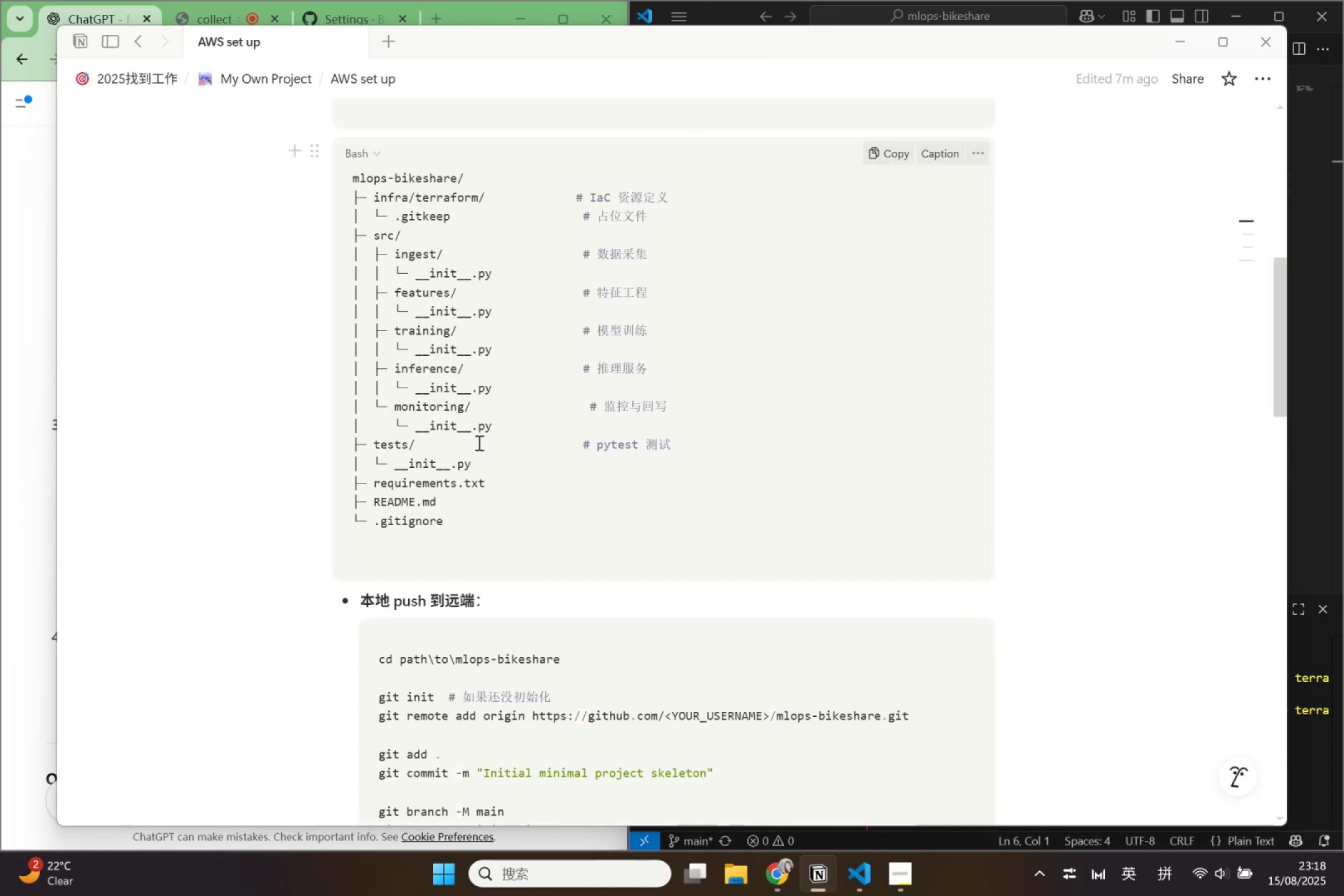 
scroll: coordinate [476, 499], scroll_direction: up, amount: 6.0
 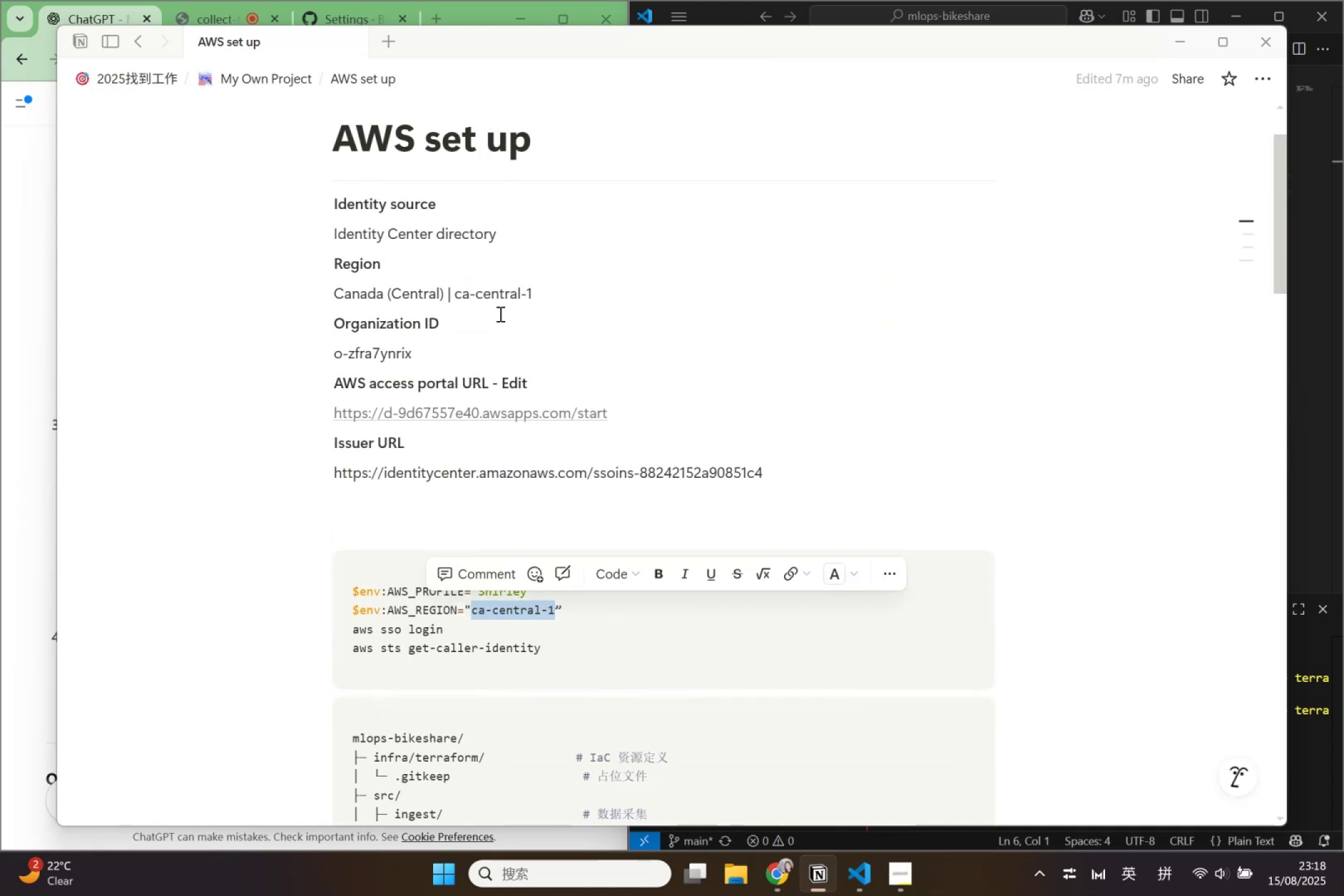 
left_click([467, 301])
 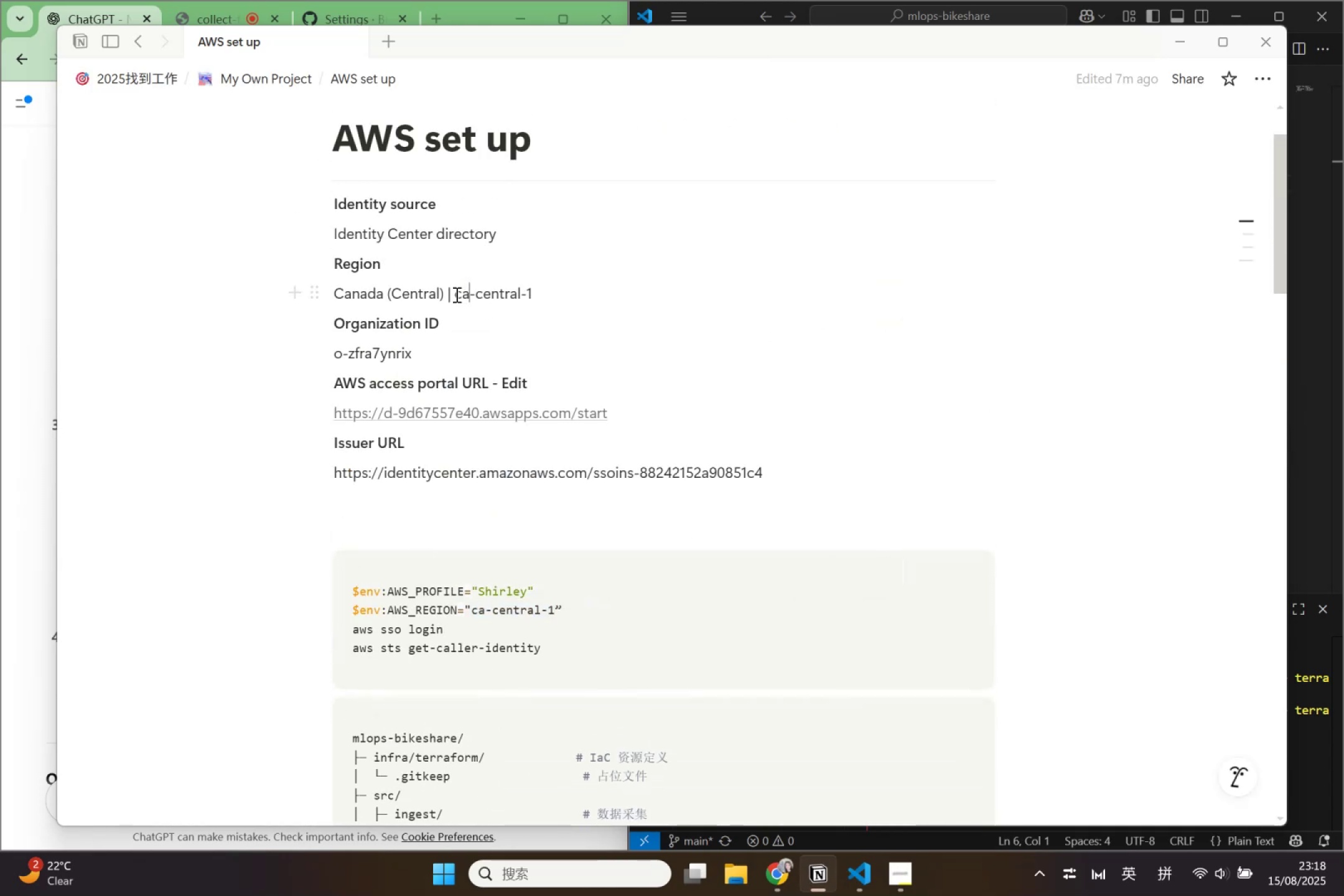 
left_click_drag(start_coordinate=[455, 294], to_coordinate=[530, 299])
 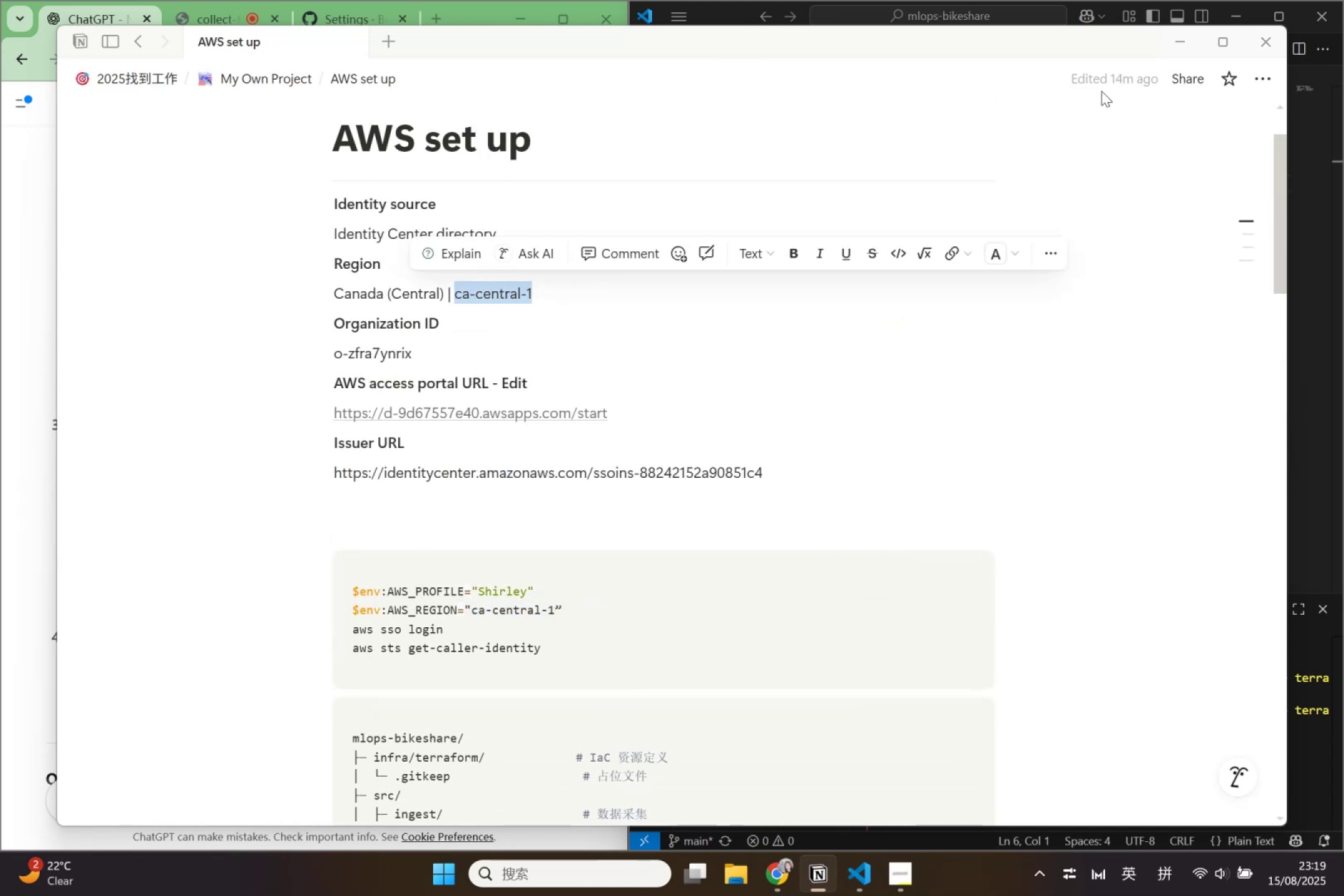 
key(Control+ControlLeft)
 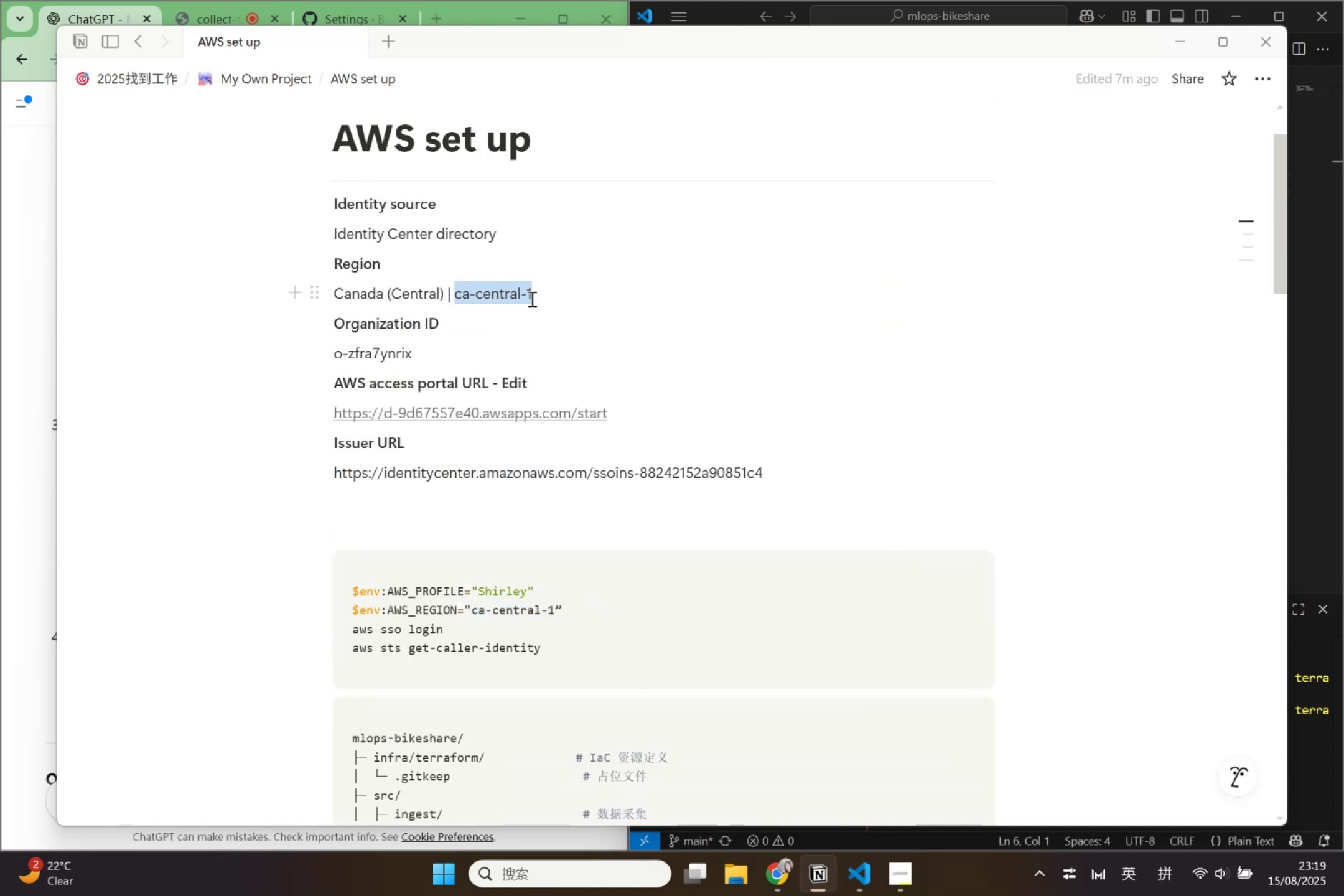 
key(Control+C)
 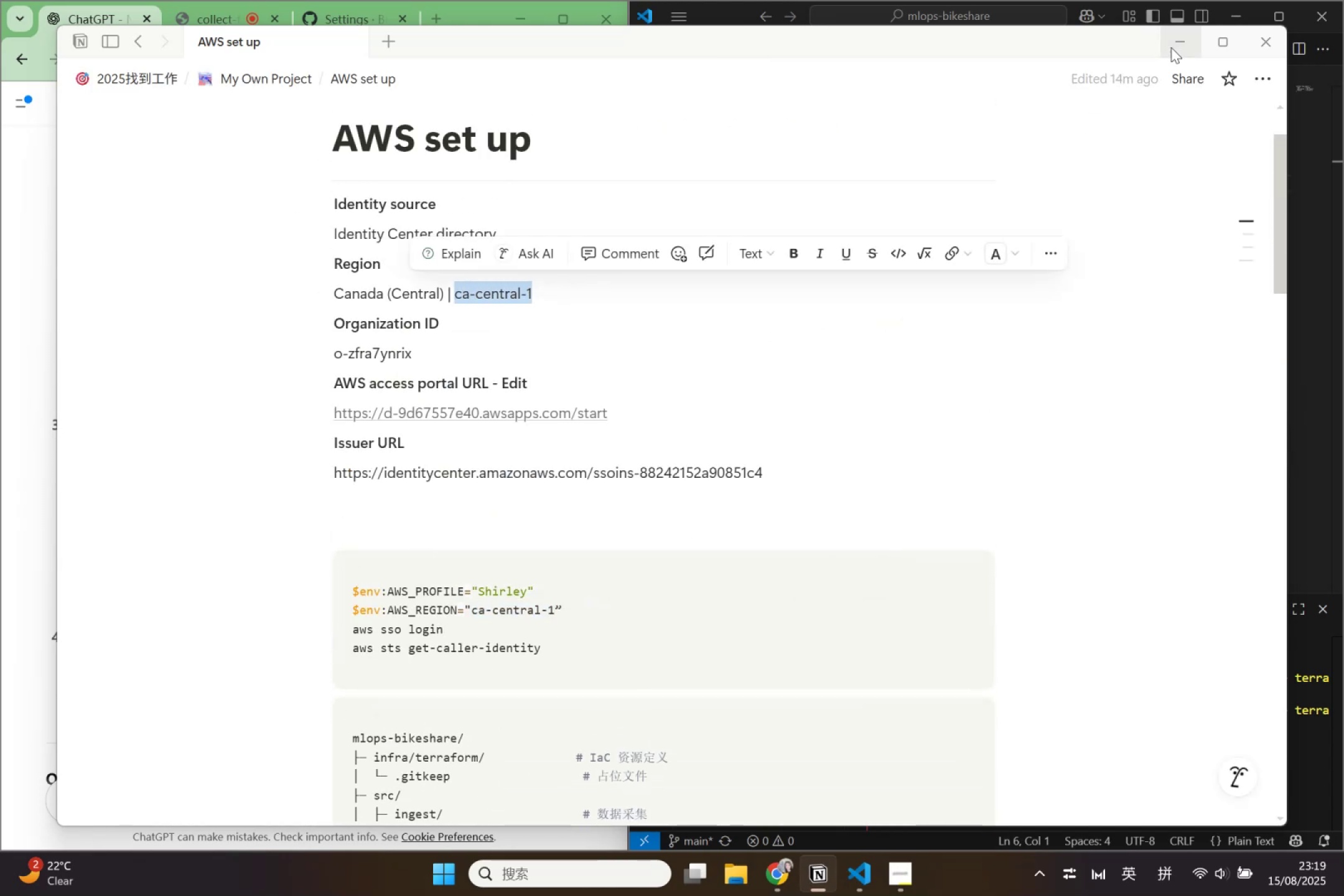 
left_click([1171, 42])
 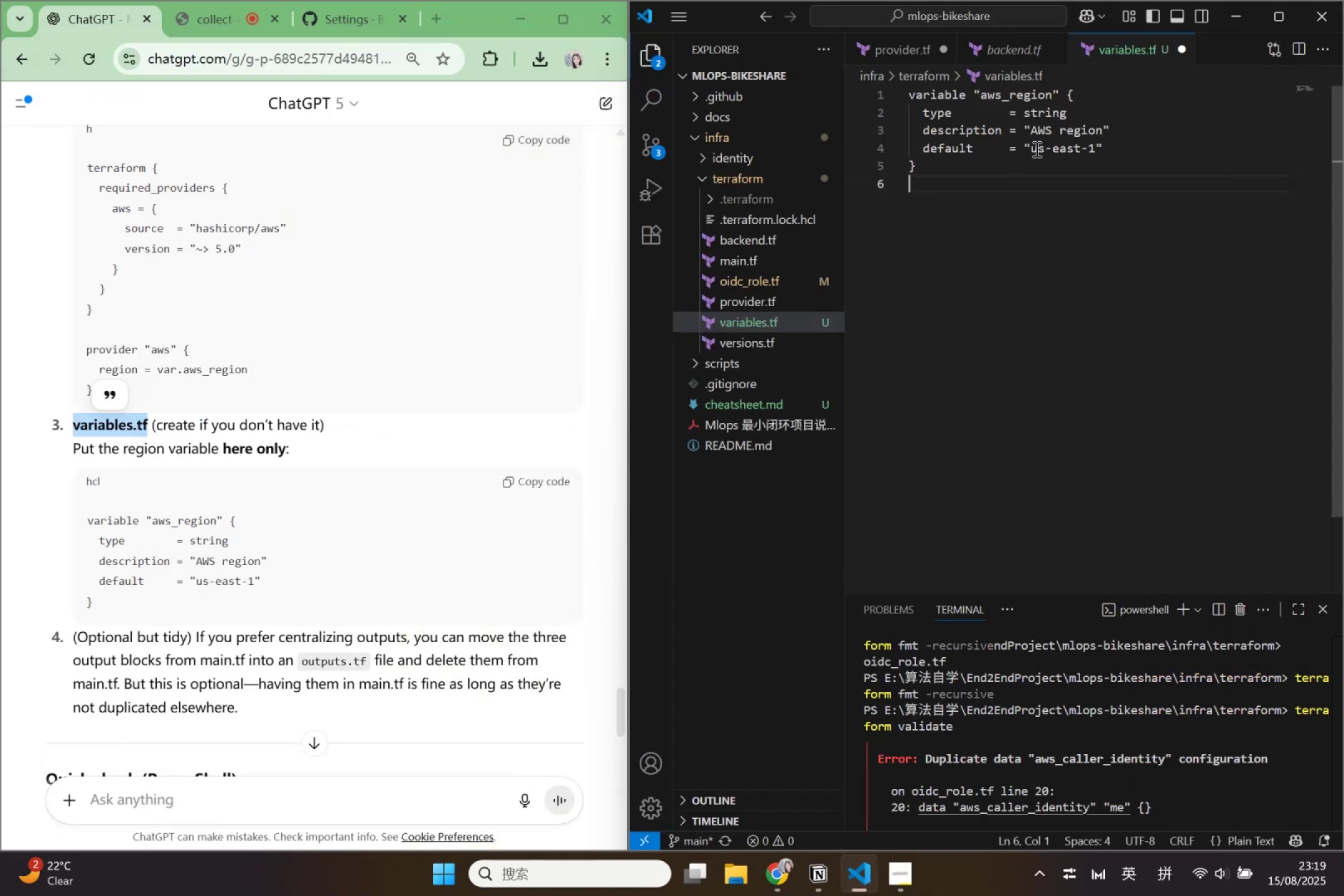 
left_click([1035, 149])
 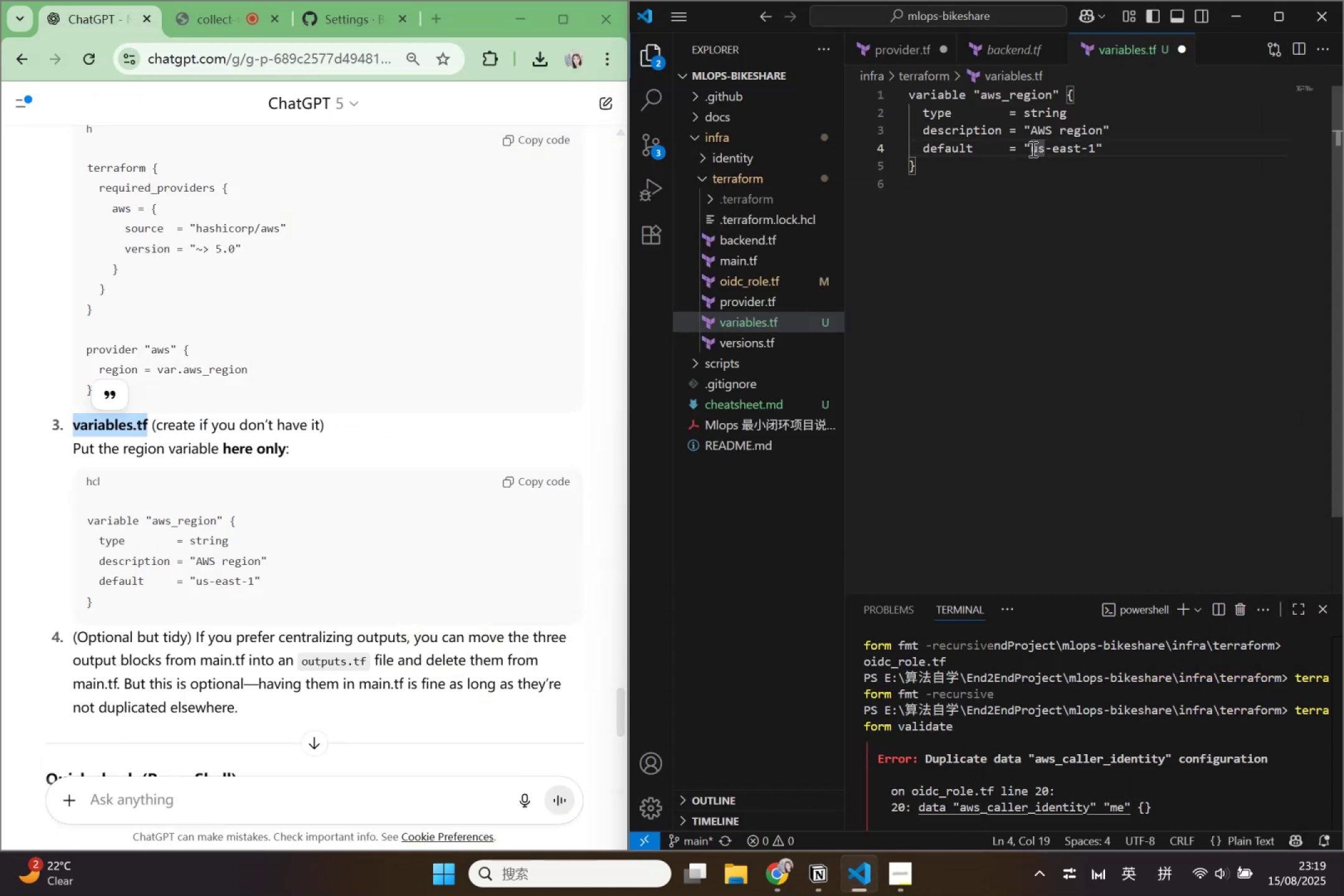 
left_click_drag(start_coordinate=[1032, 149], to_coordinate=[1096, 154])
 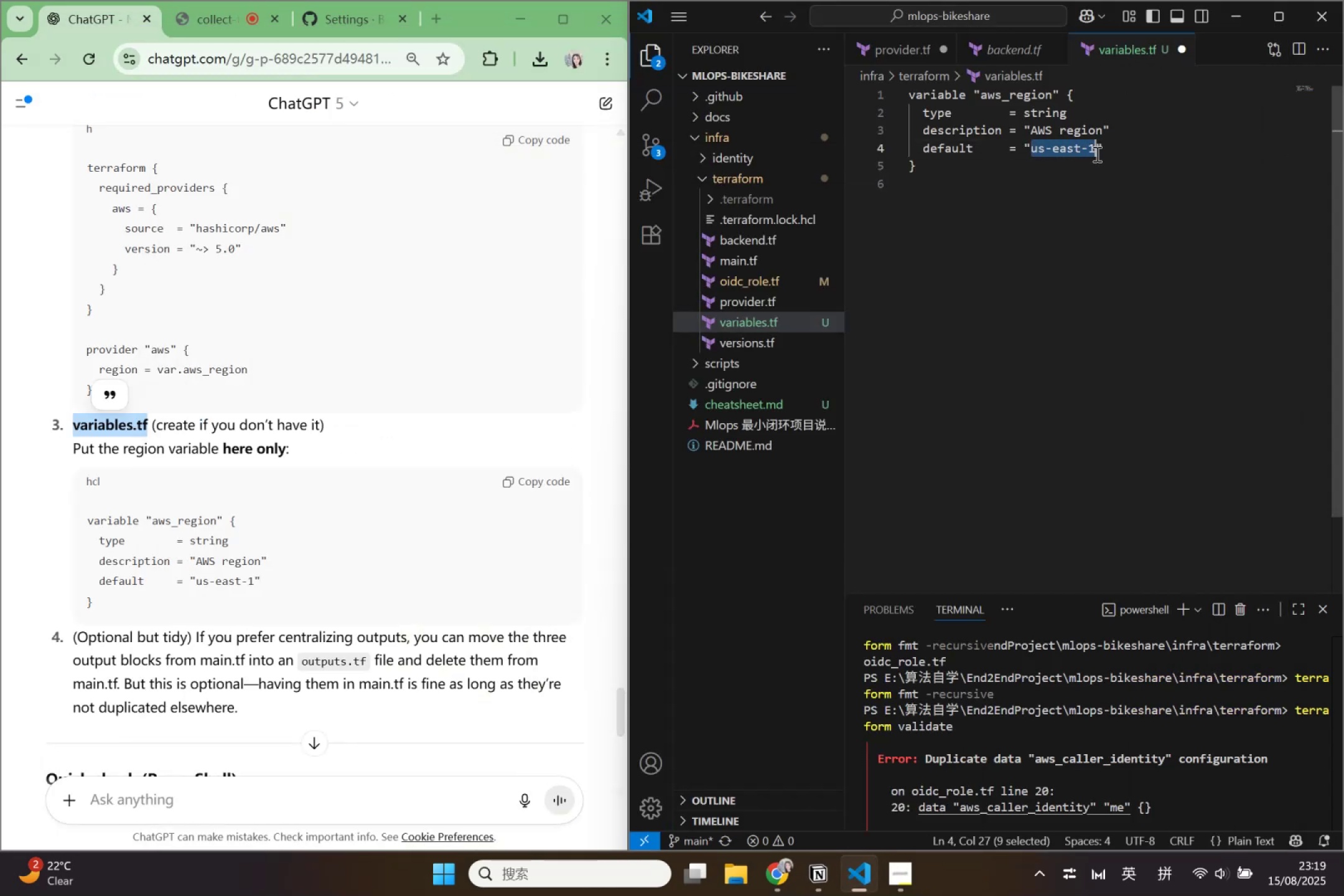 
key(Control+ControlLeft)
 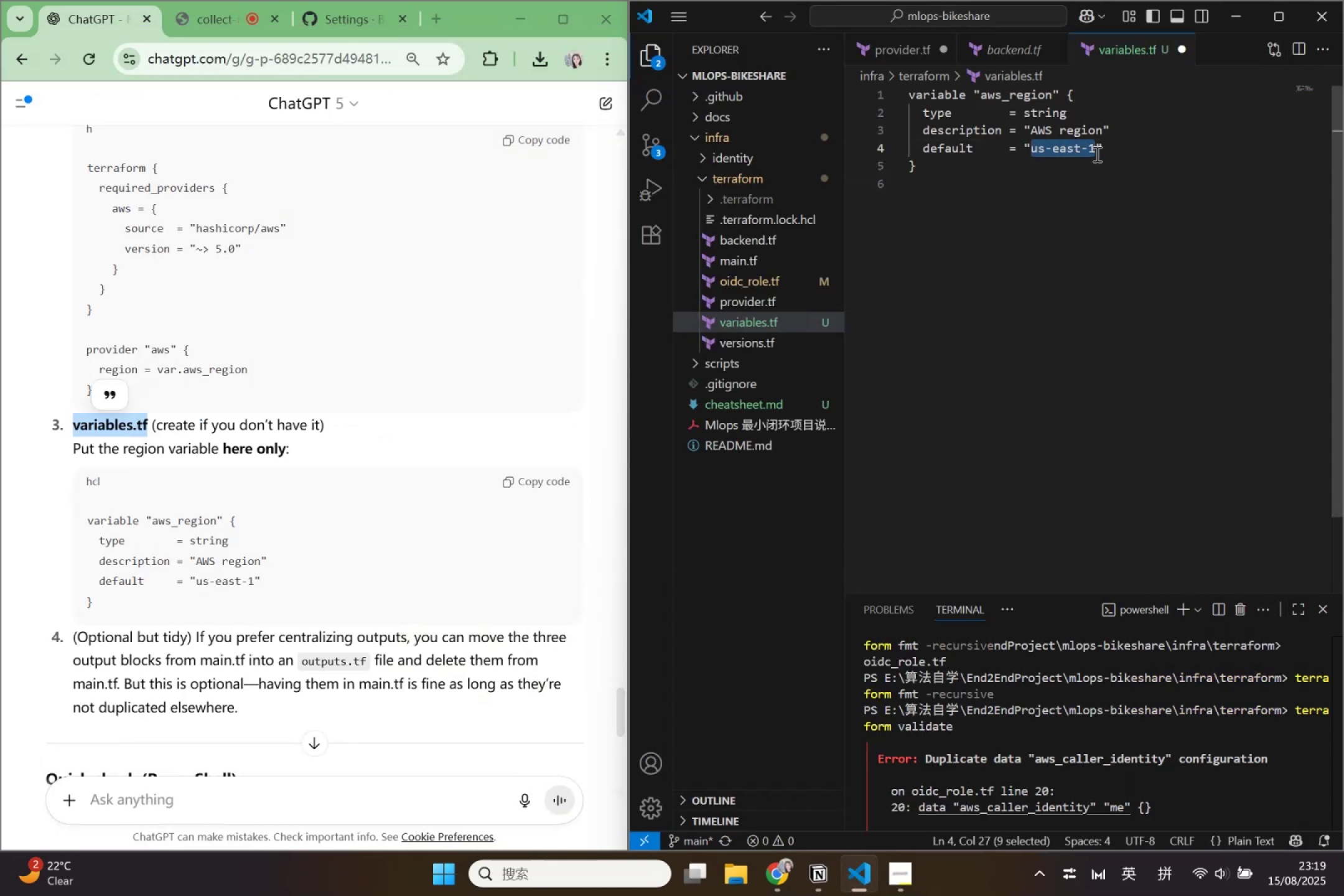 
key(Control+V)
 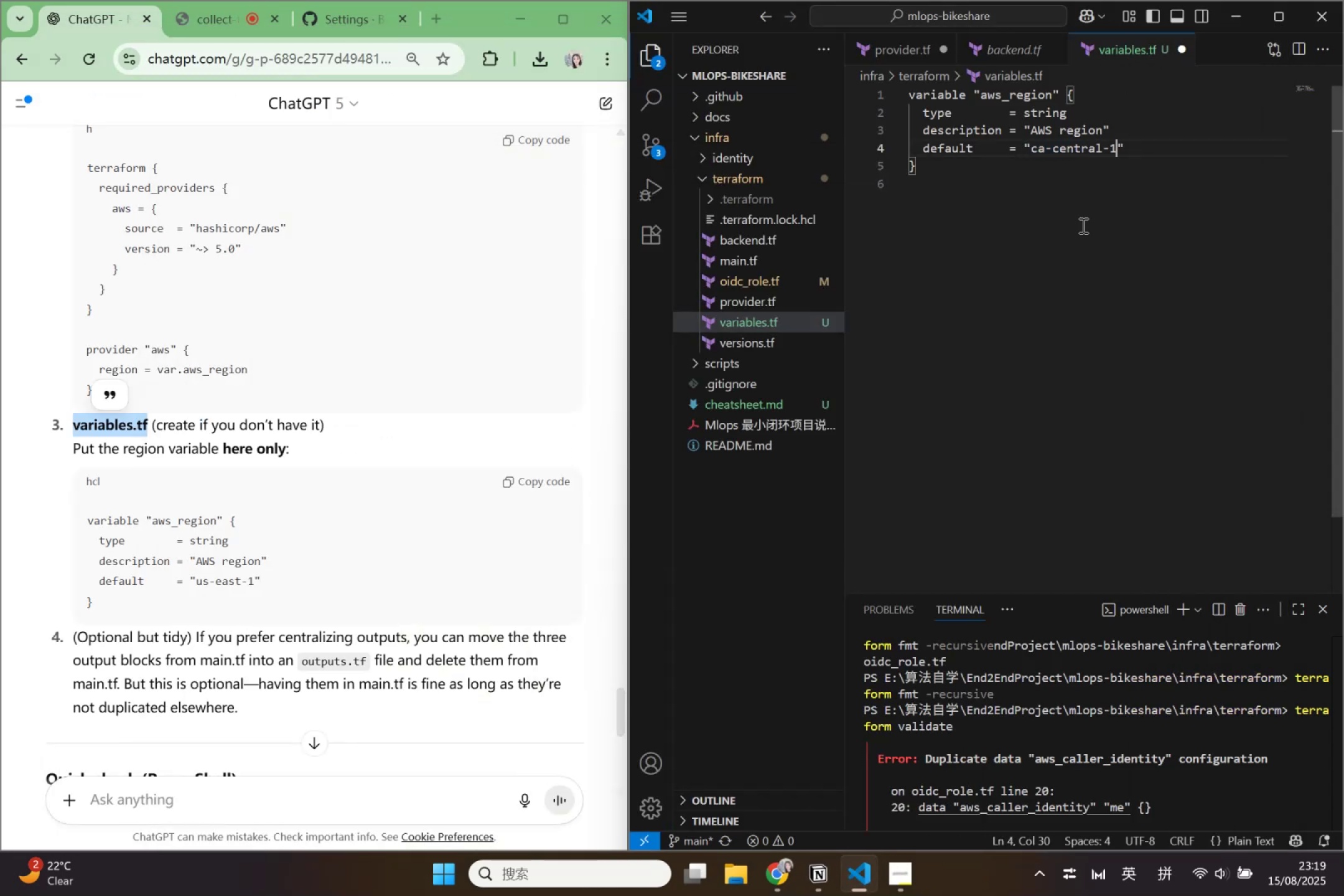 
left_click([1082, 225])
 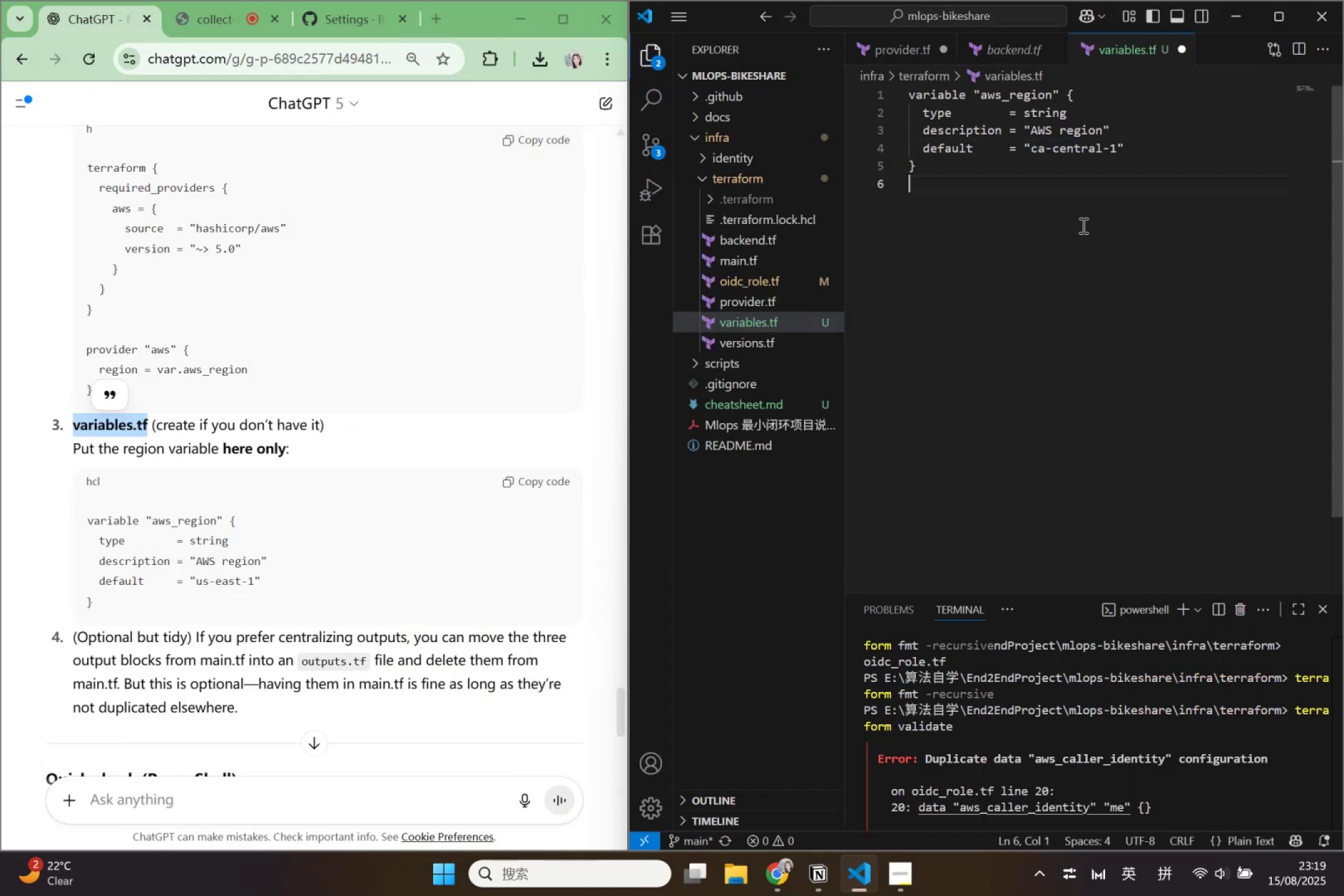 
key(Control+ControlLeft)
 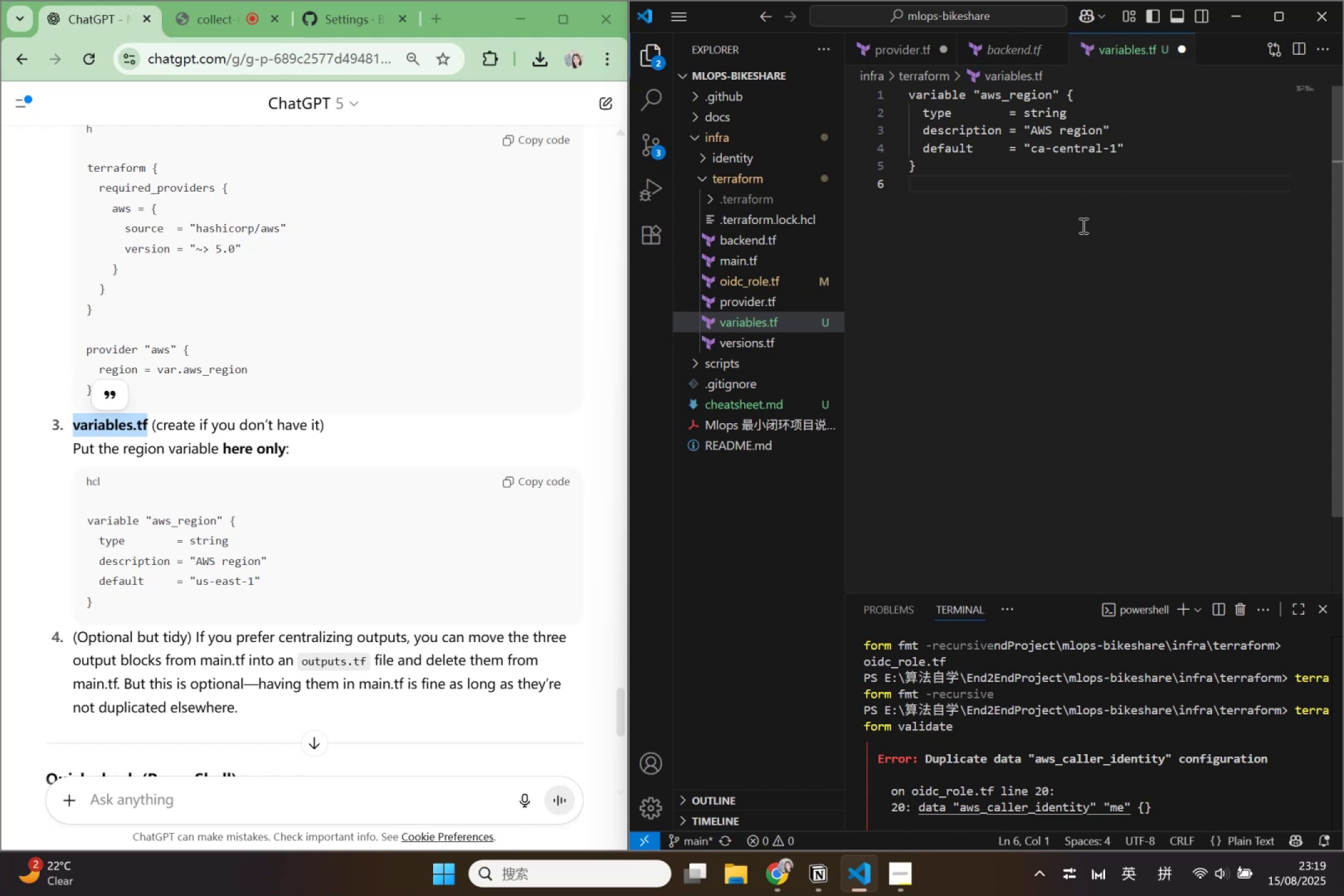 
key(Control+S)
 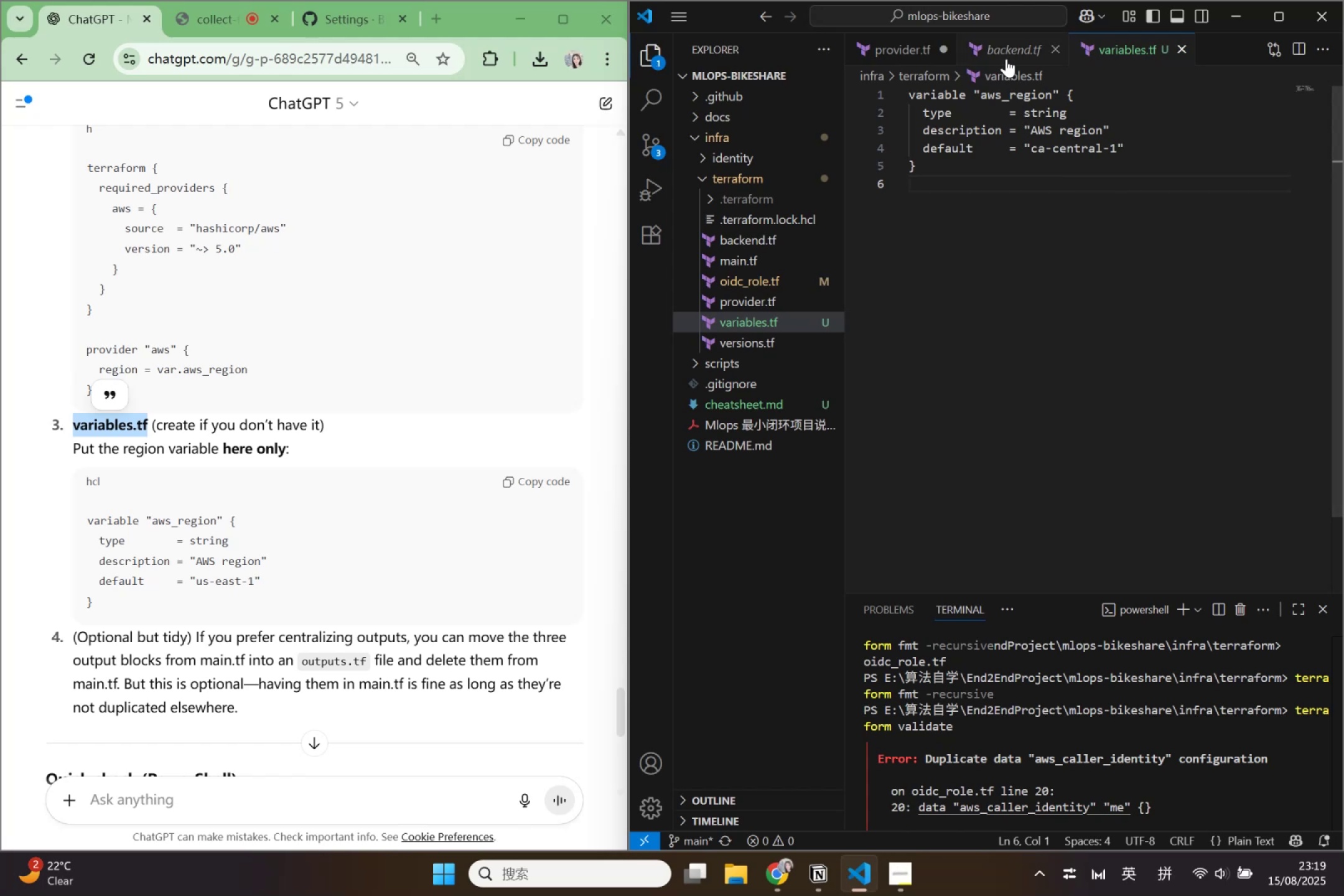 
left_click([1006, 57])
 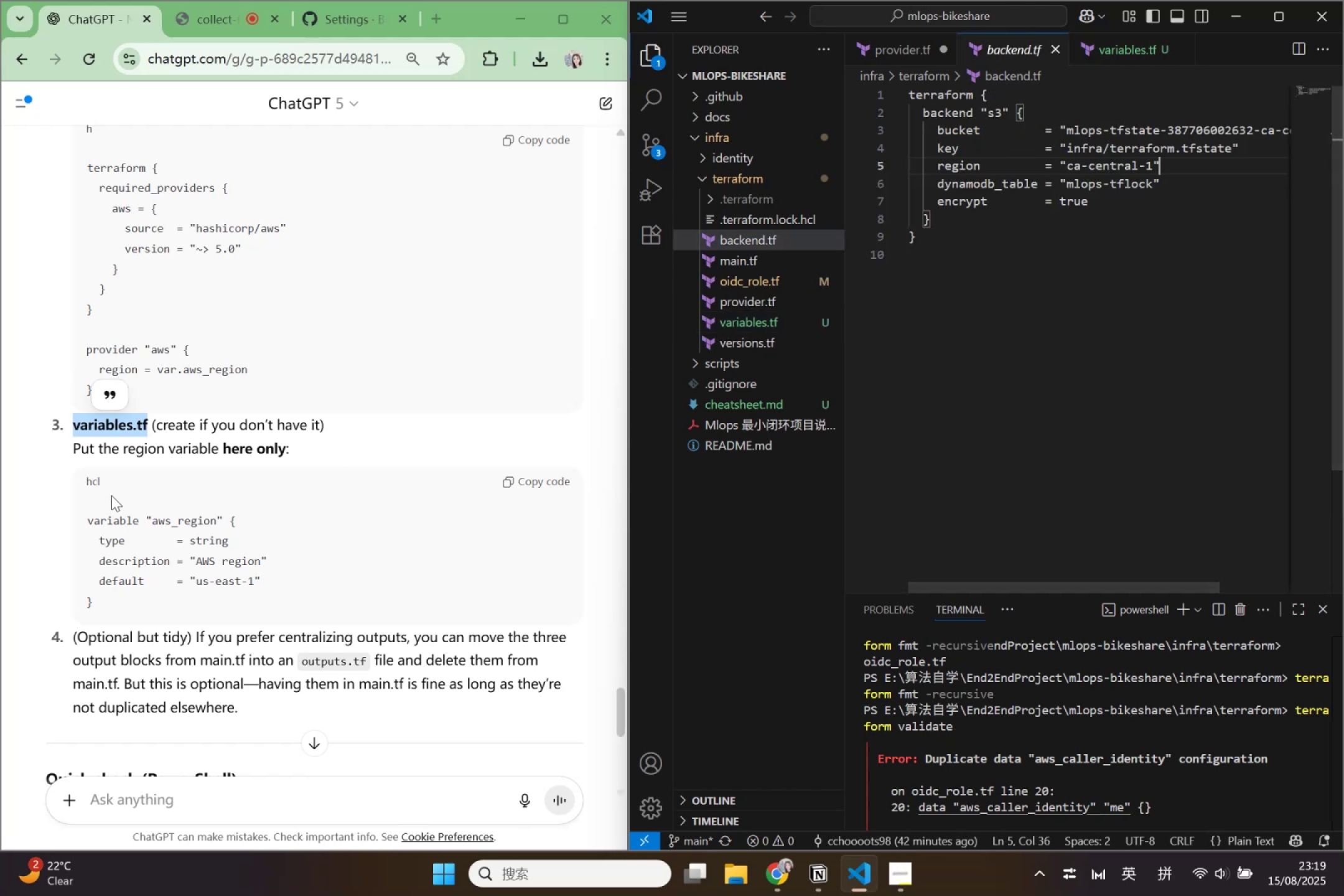 
left_click([182, 370])
 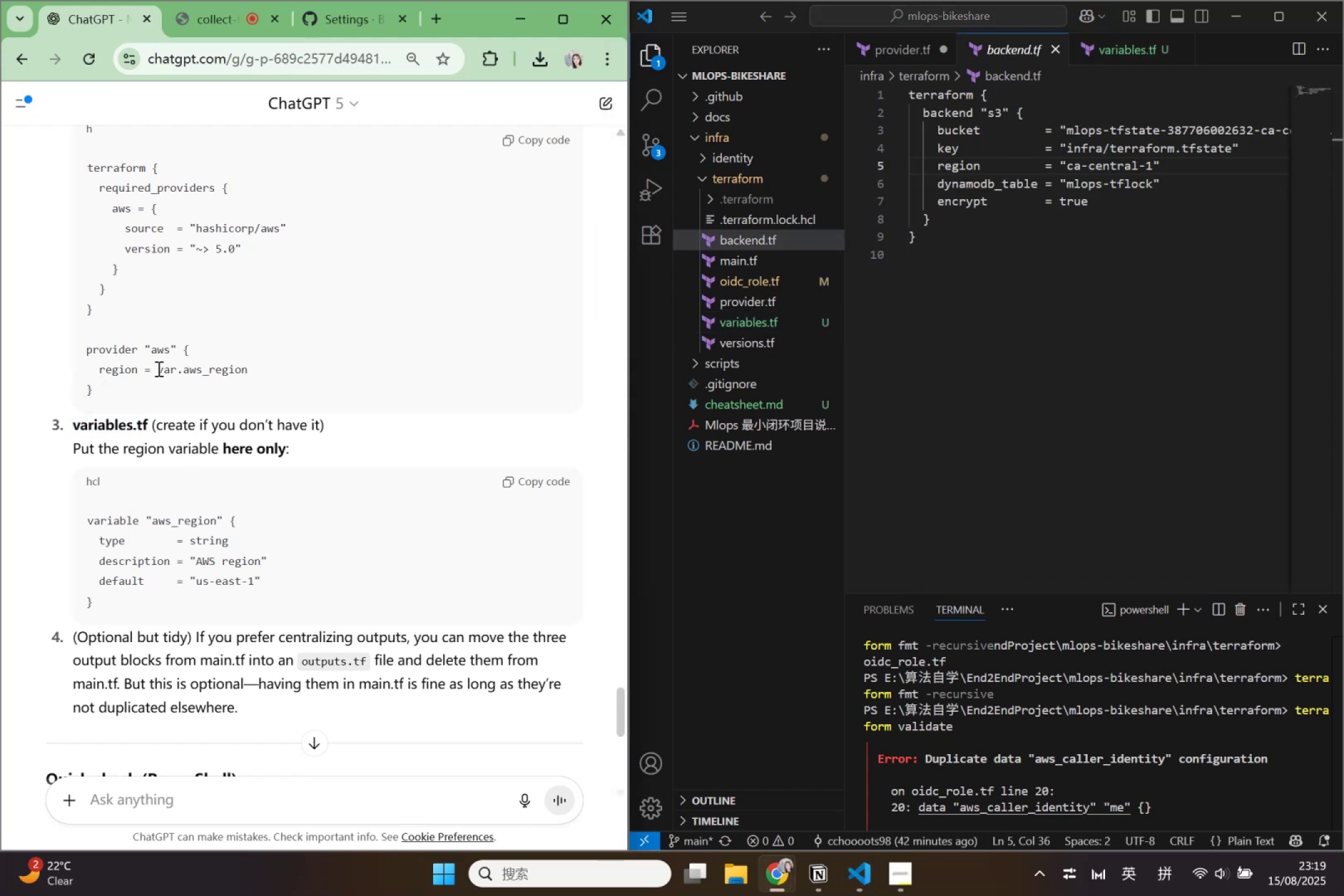 
left_click_drag(start_coordinate=[157, 368], to_coordinate=[252, 371])
 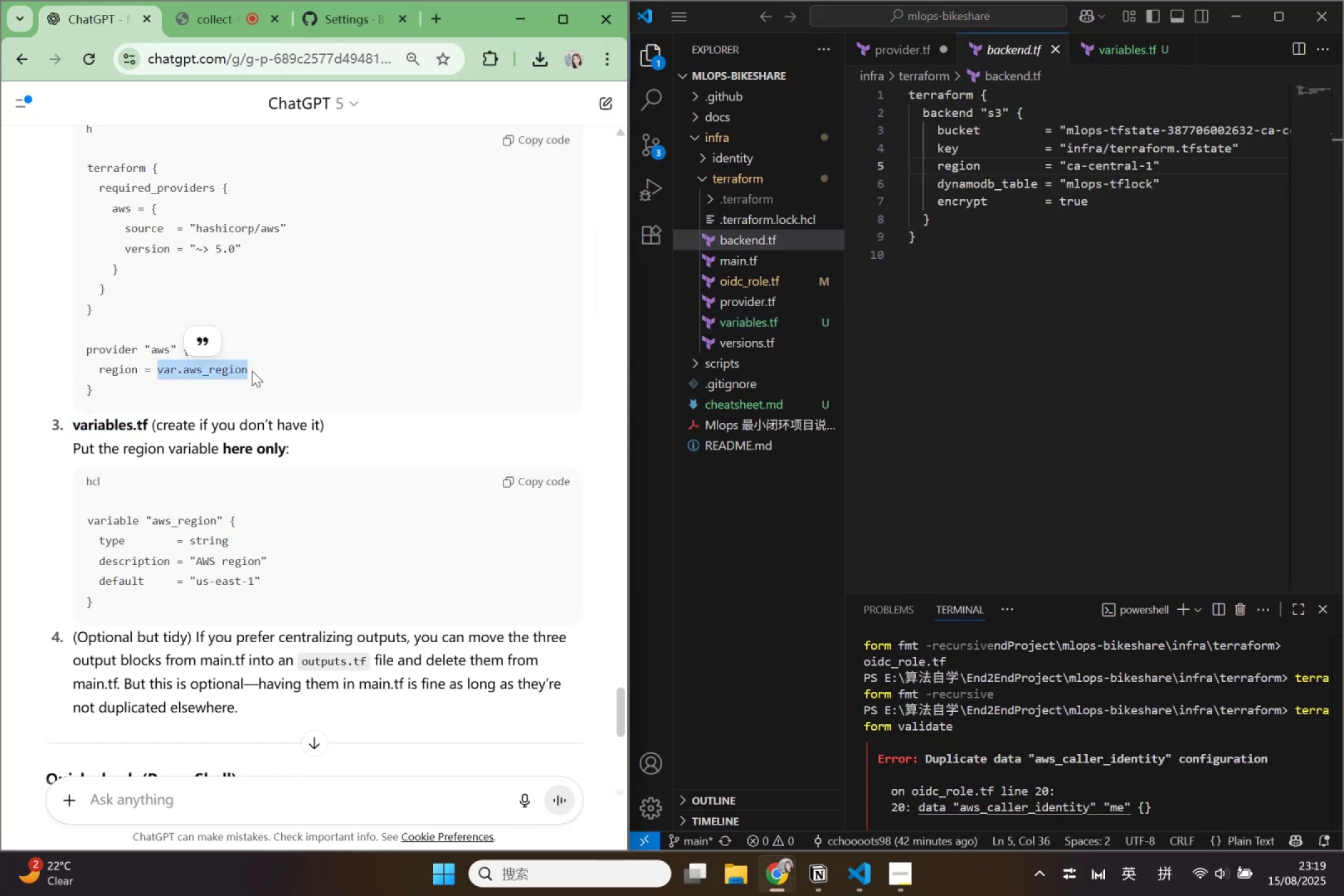 
key(Control+C)
 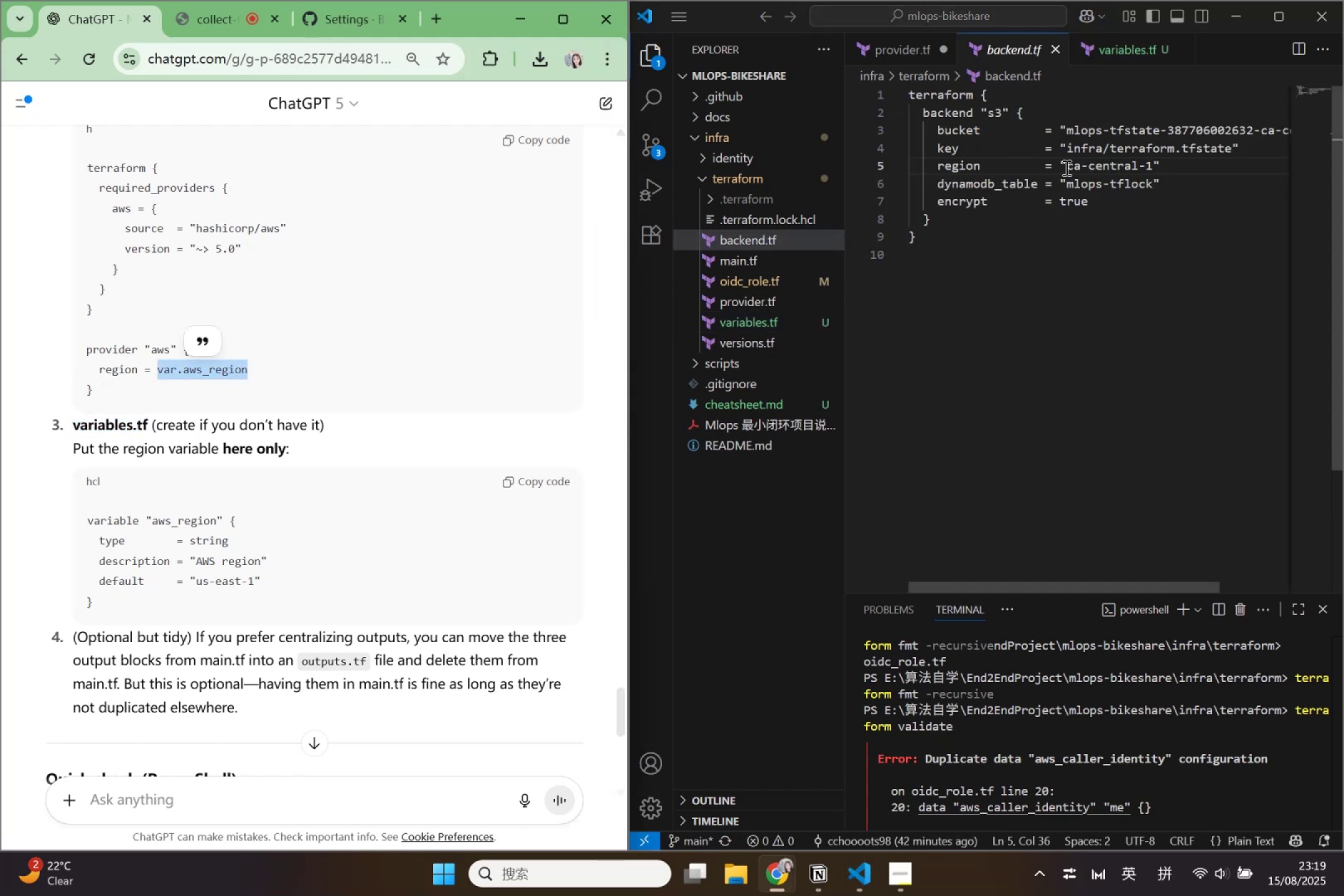 
left_click_drag(start_coordinate=[1064, 166], to_coordinate=[1157, 172])
 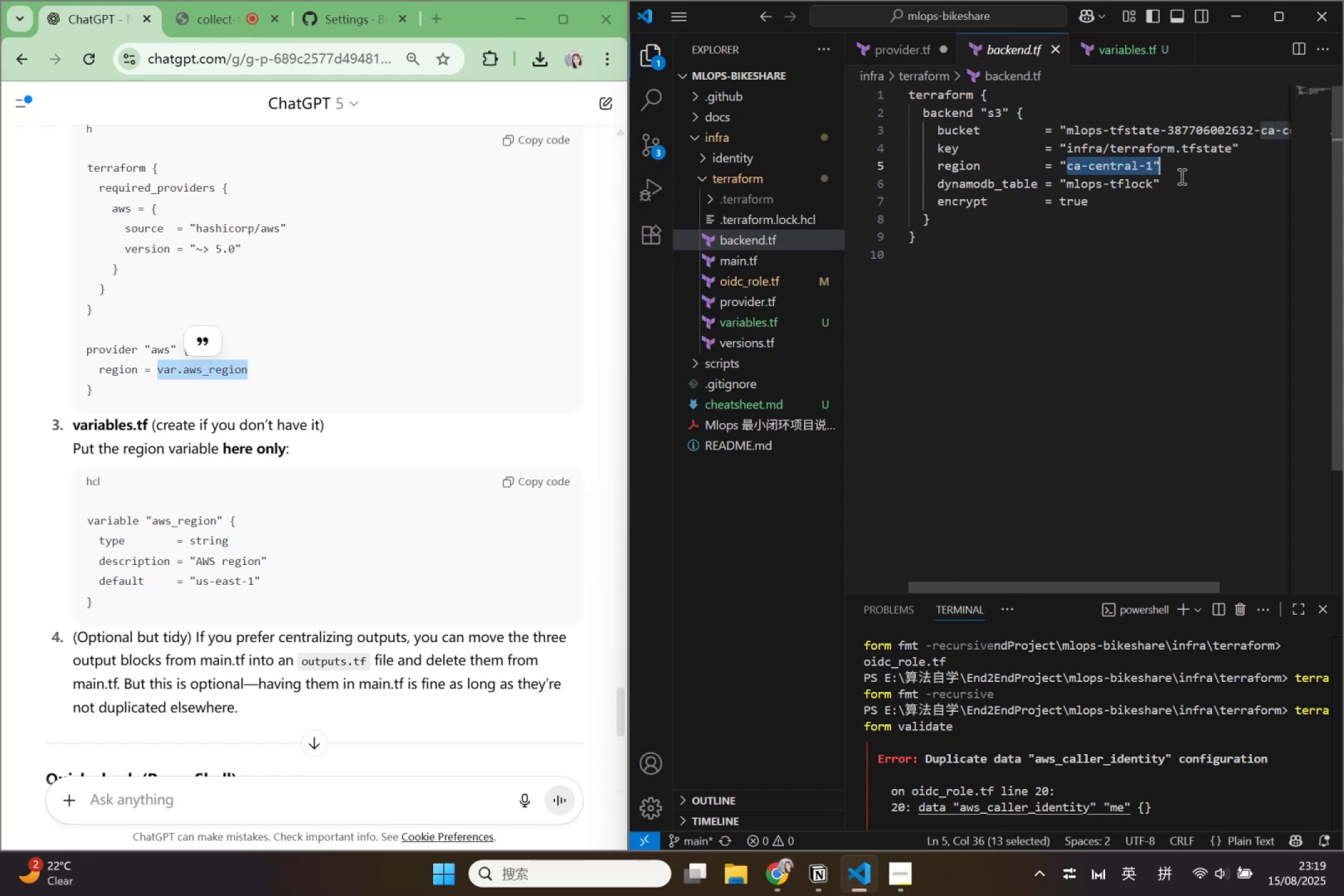 
left_click([1180, 176])
 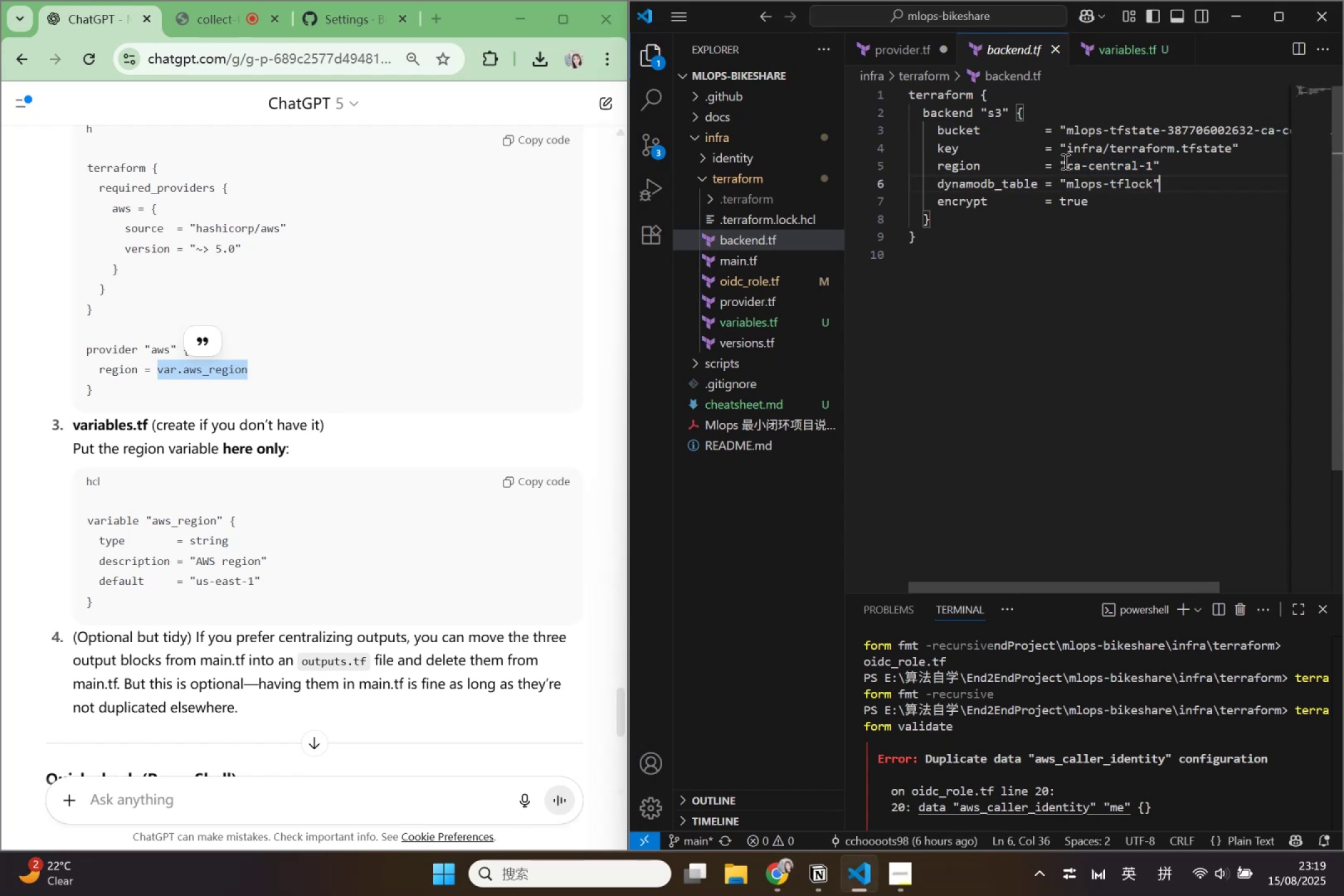 
wait(6.38)
 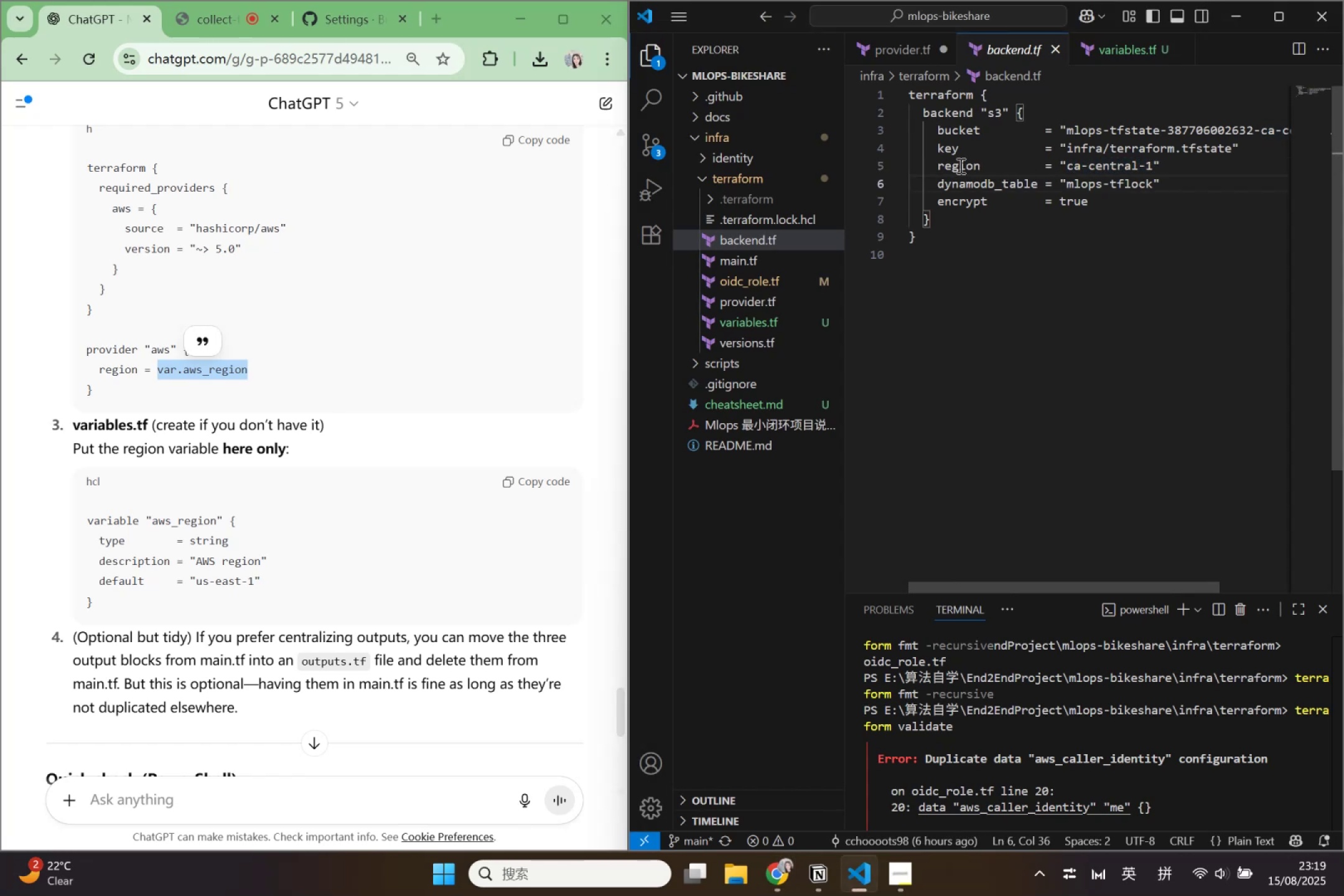 
scroll: coordinate [1036, 271], scroll_direction: up, amount: 1.0
 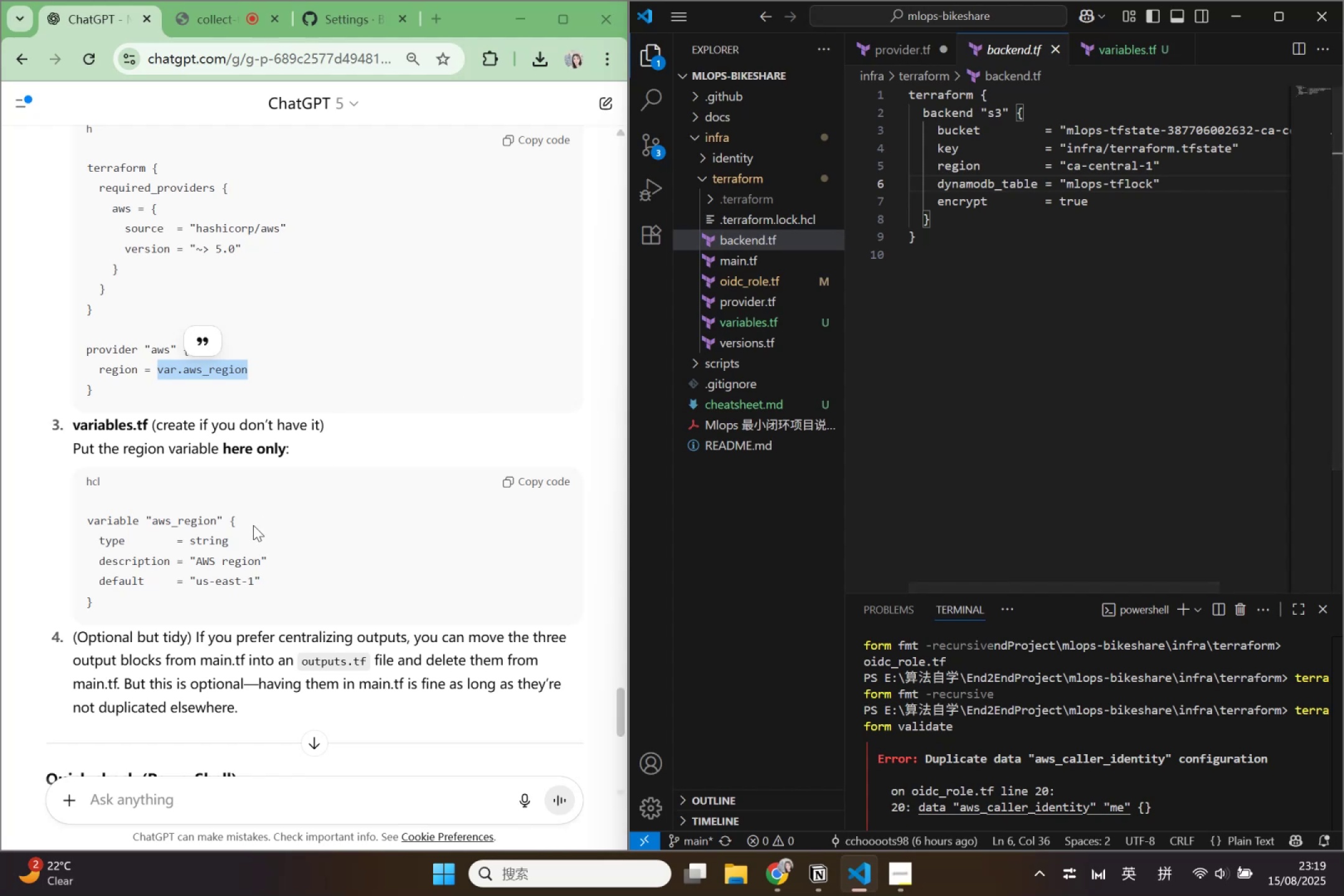 
scroll: coordinate [253, 525], scroll_direction: down, amount: 2.0
 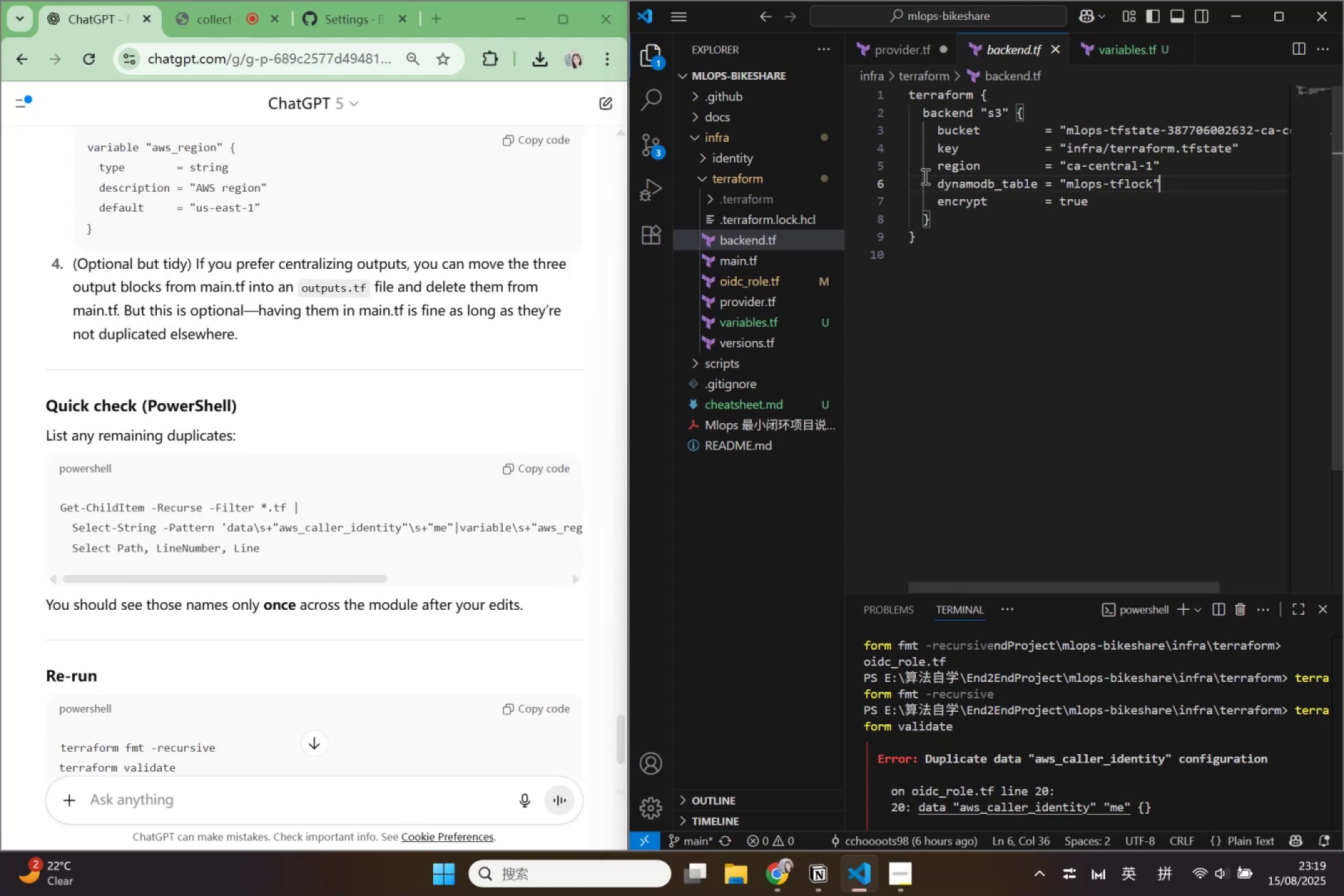 
scroll: coordinate [320, 433], scroll_direction: up, amount: 2.0
 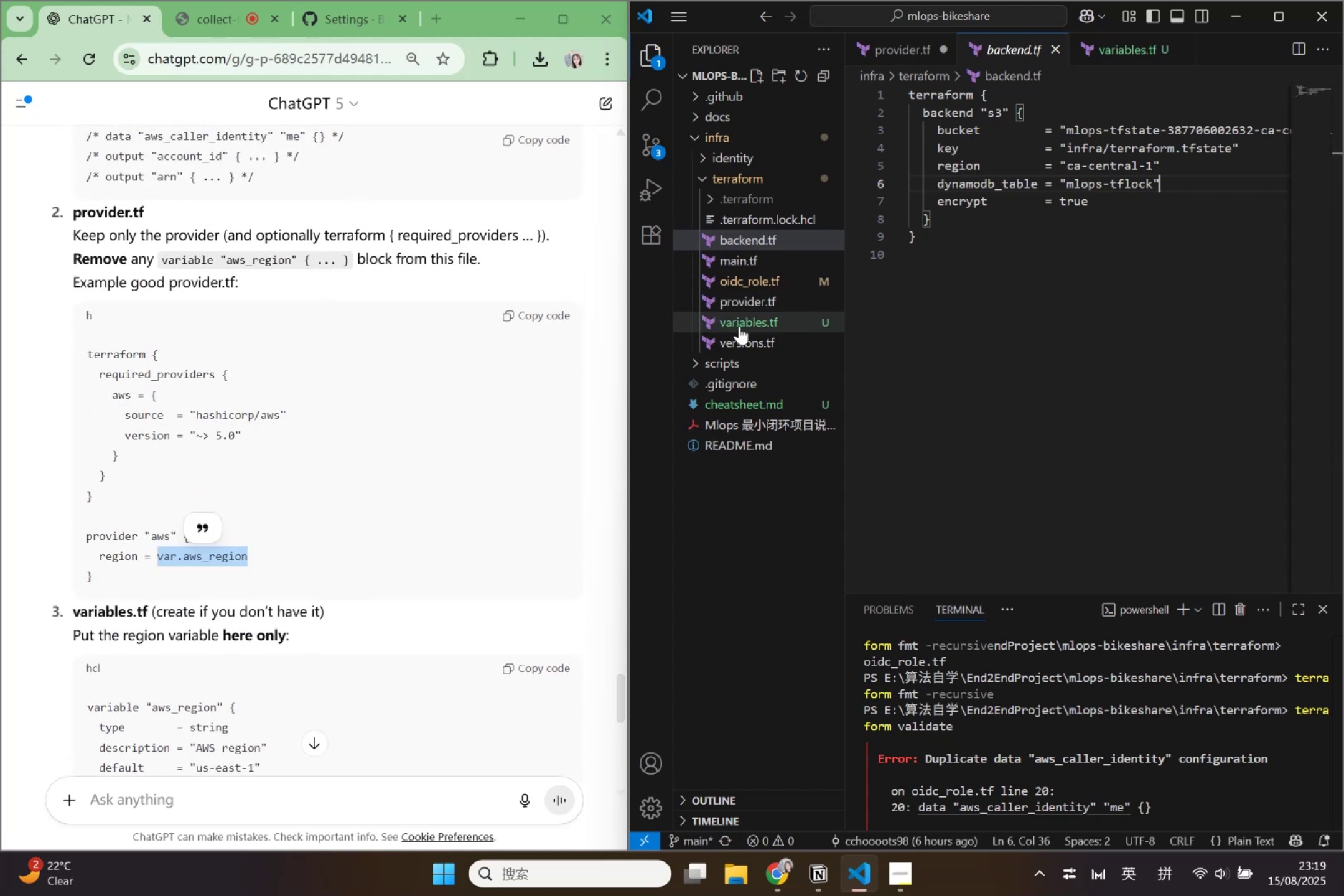 
left_click([742, 307])
 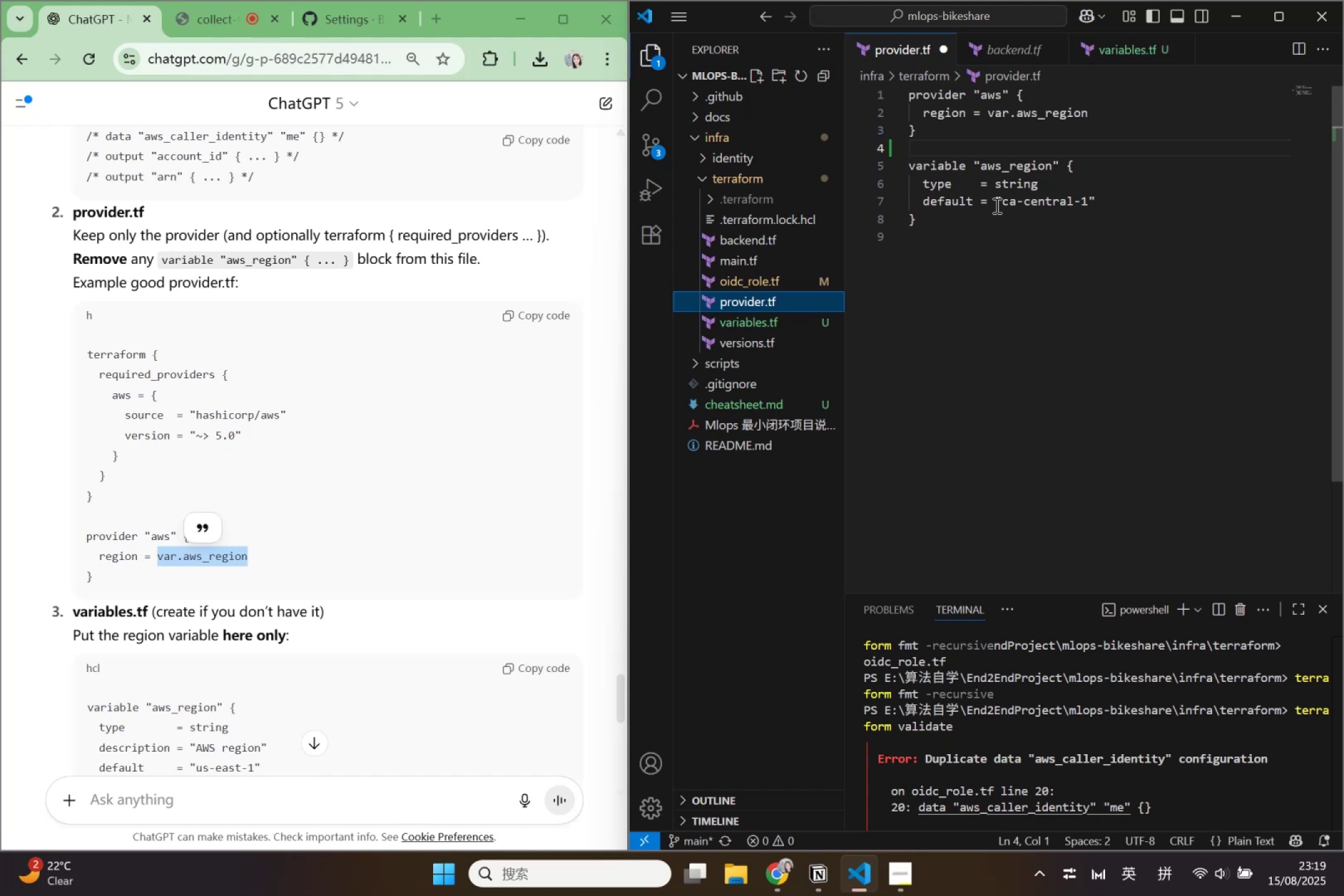 
wait(5.42)
 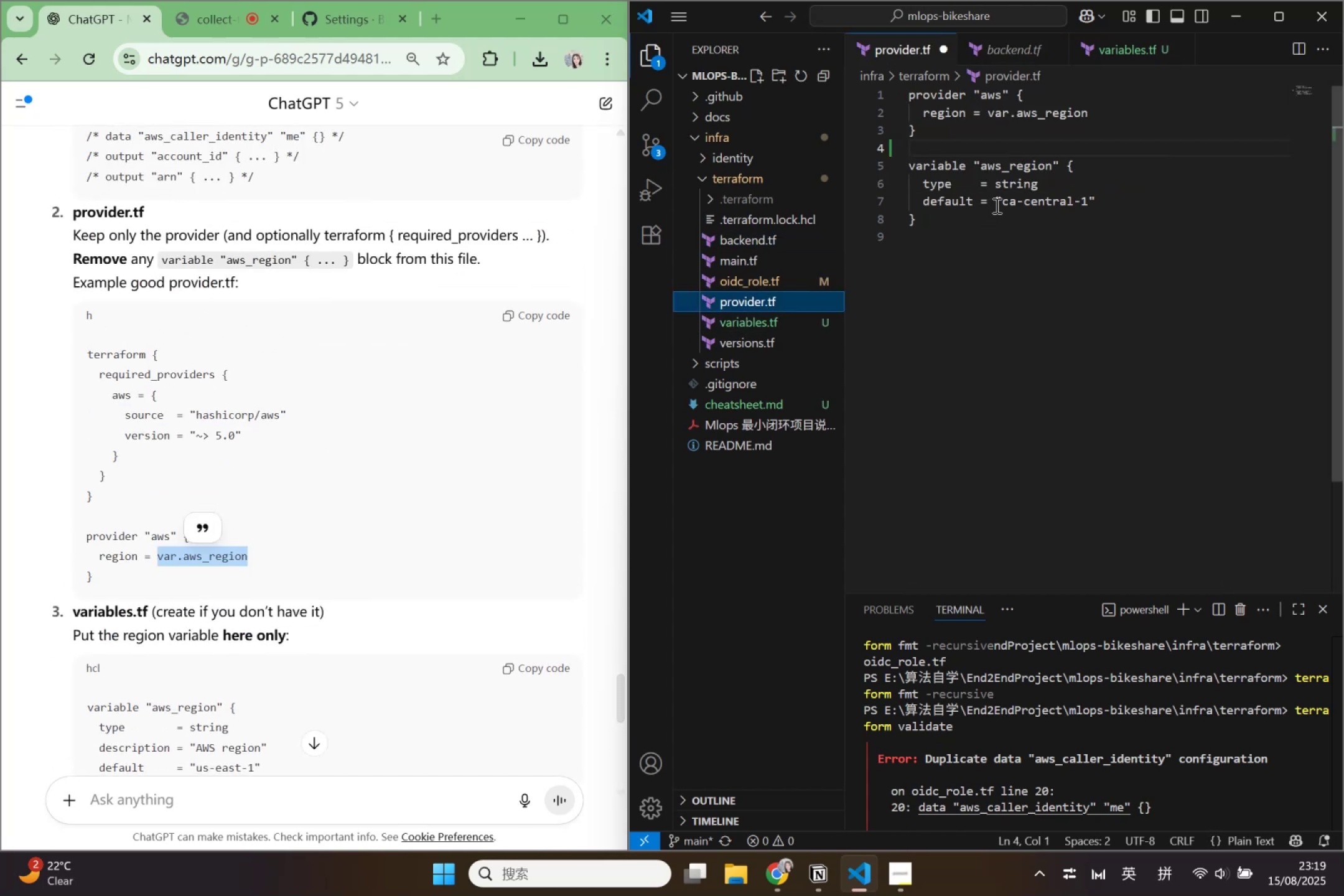 
left_click([315, 502])
 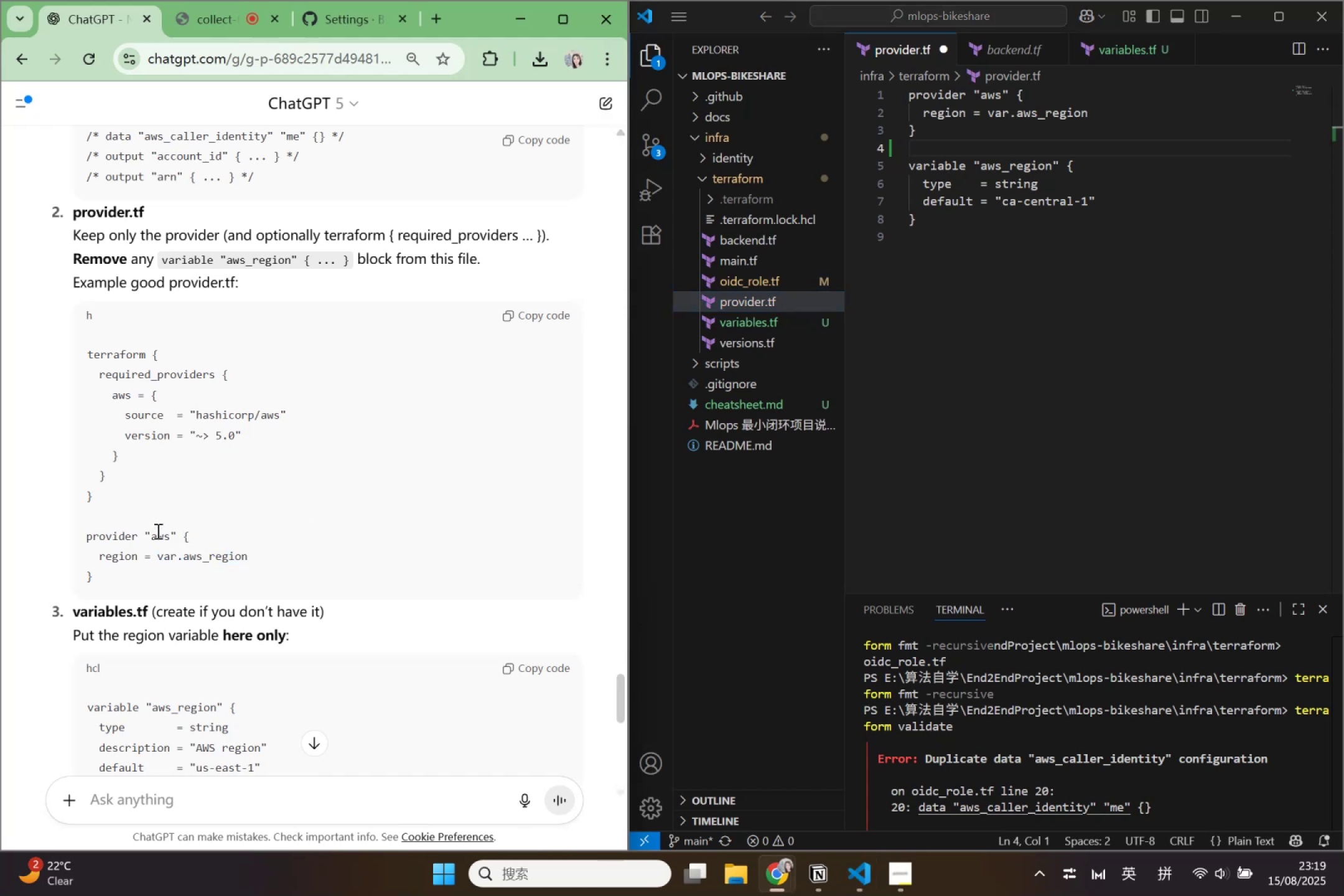 
wait(7.69)
 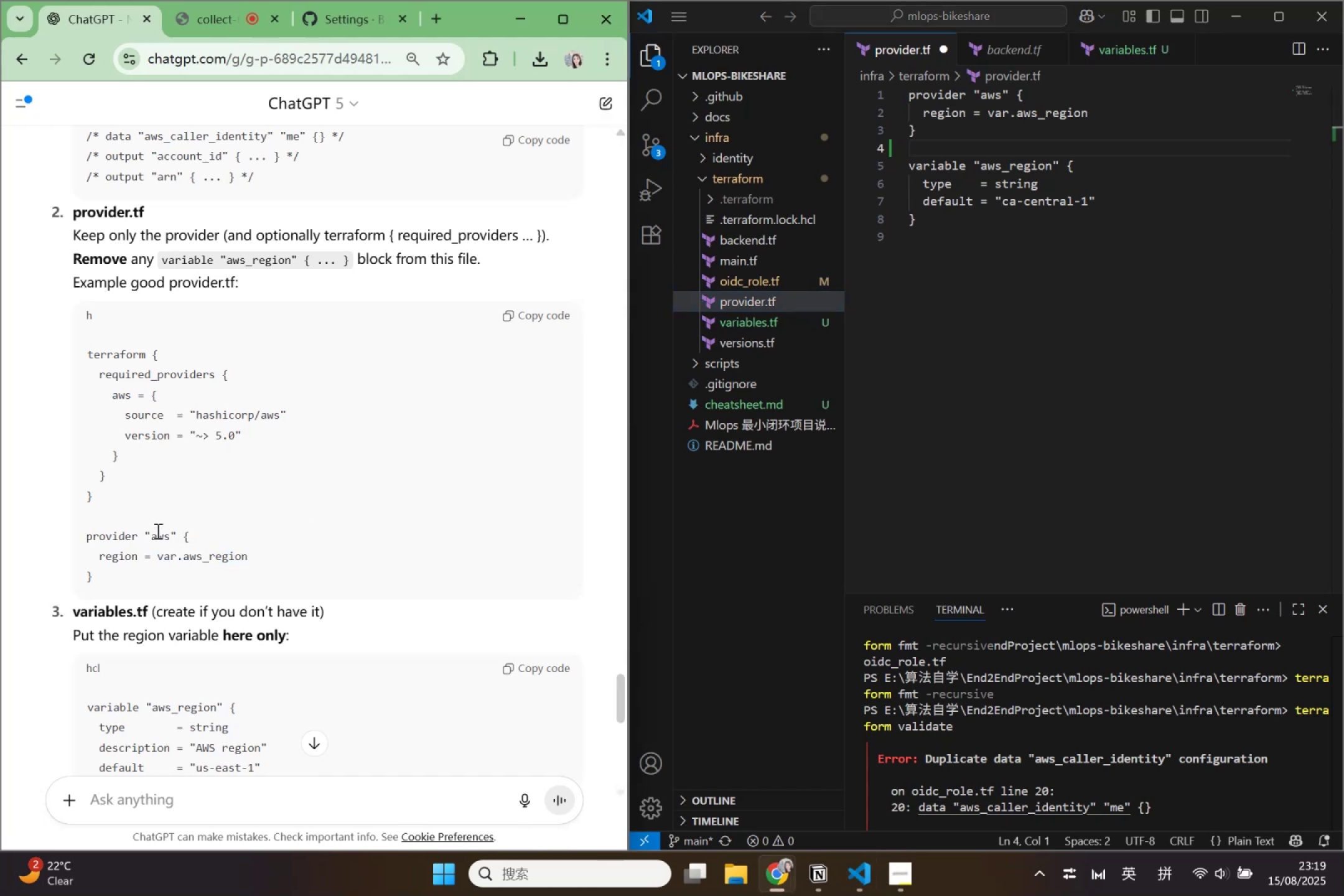 
left_click_drag(start_coordinate=[111, 505], to_coordinate=[66, 352])
 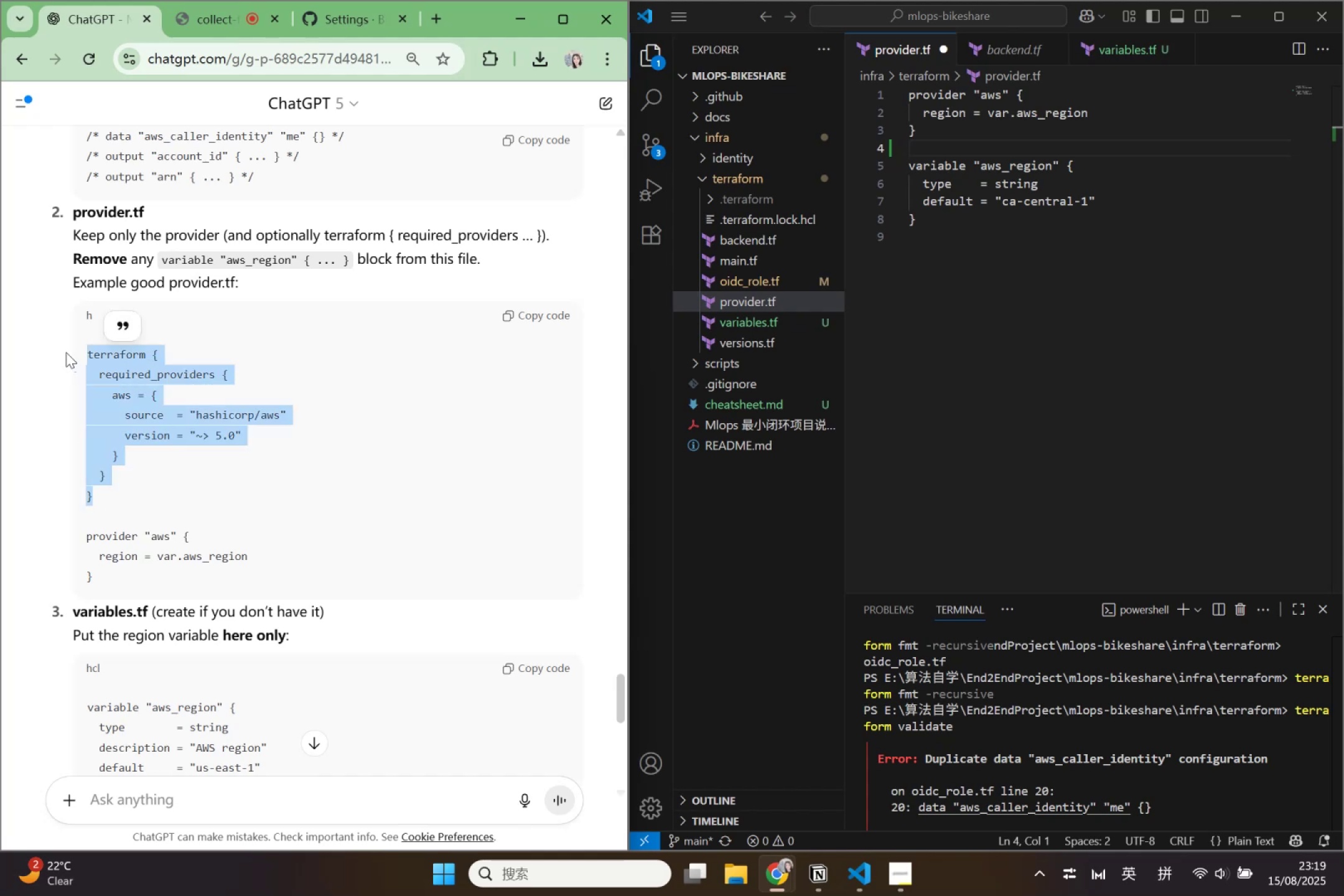 
key(Control+C)
 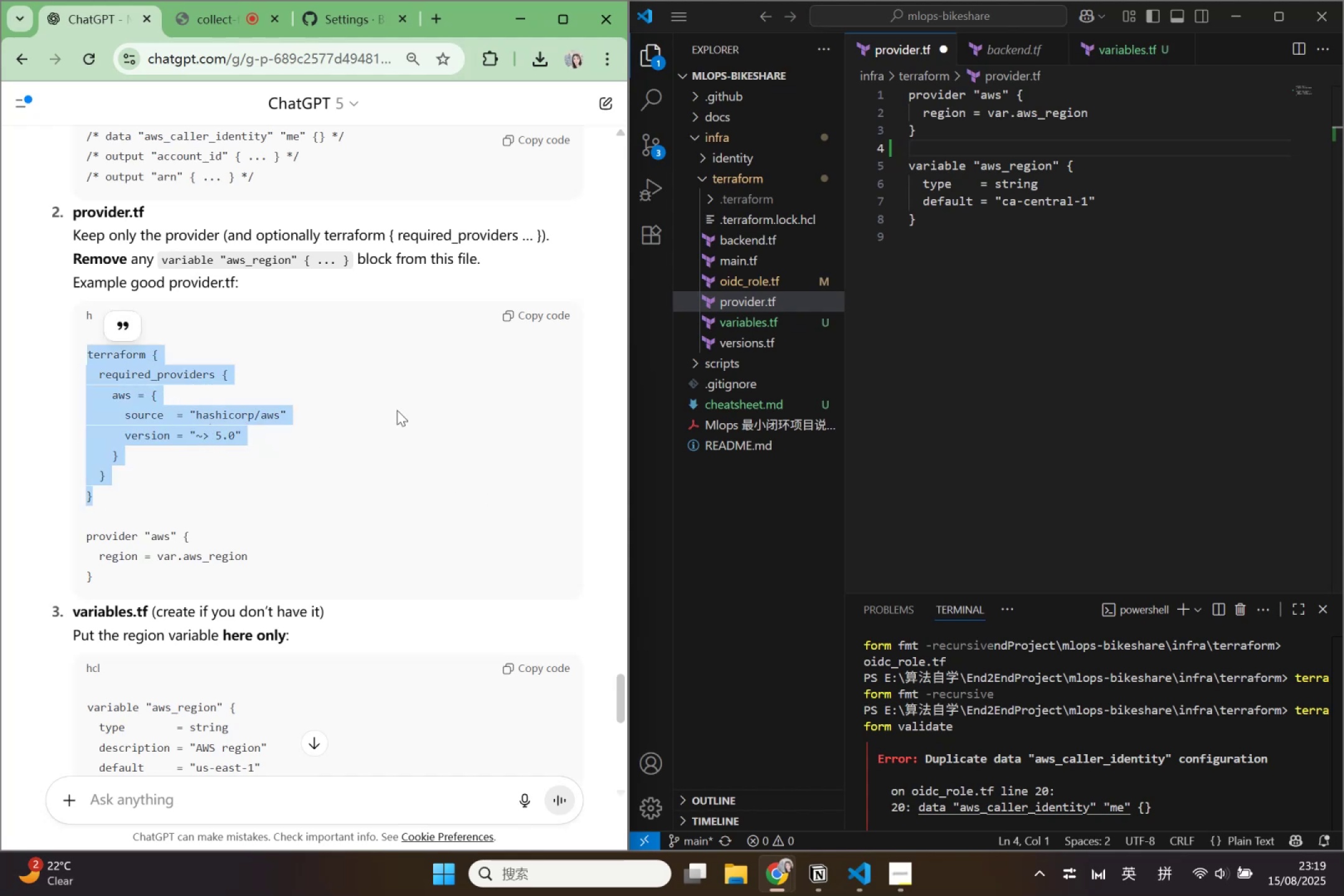 
wait(5.78)
 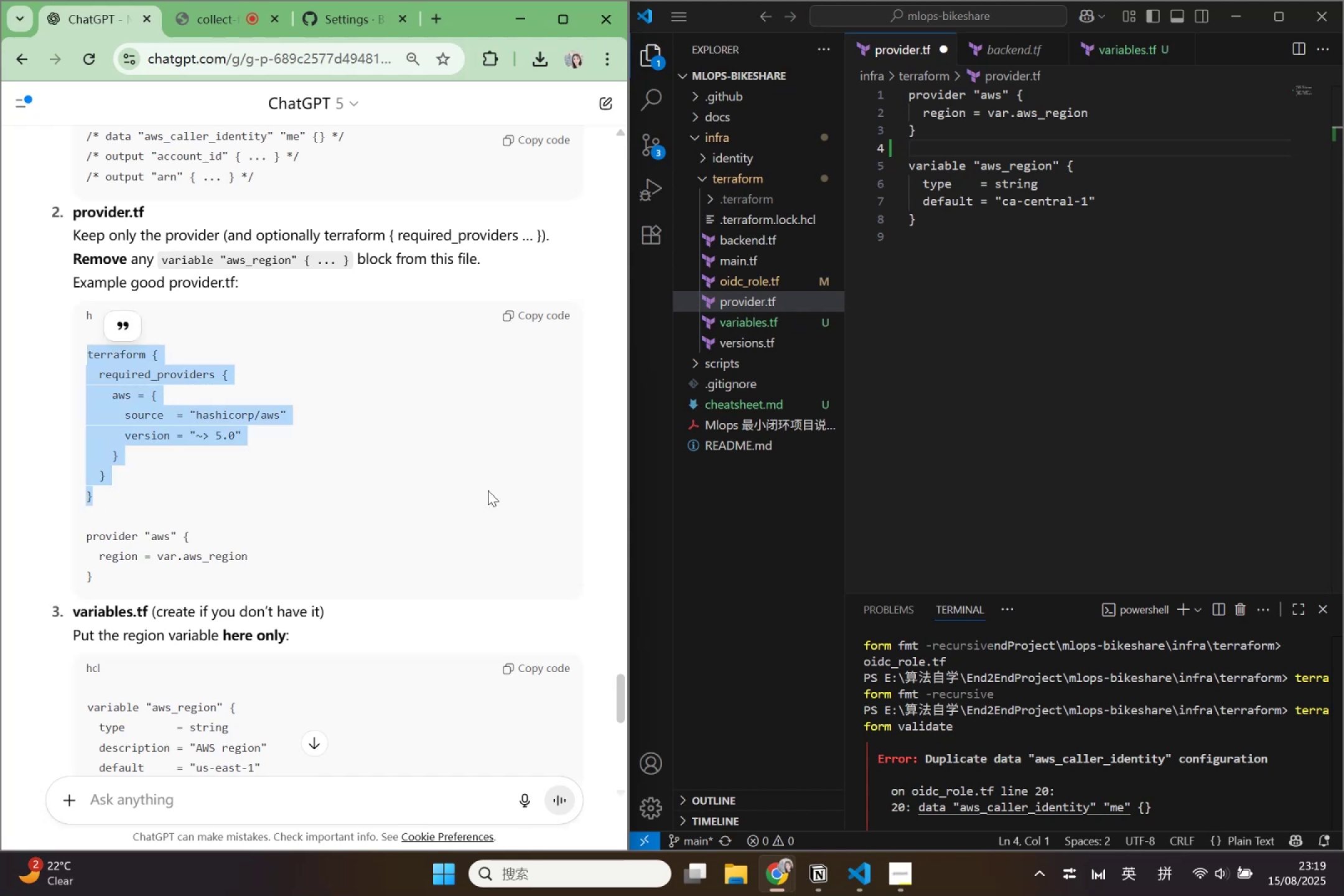 
left_click_drag(start_coordinate=[937, 140], to_coordinate=[889, 75])
 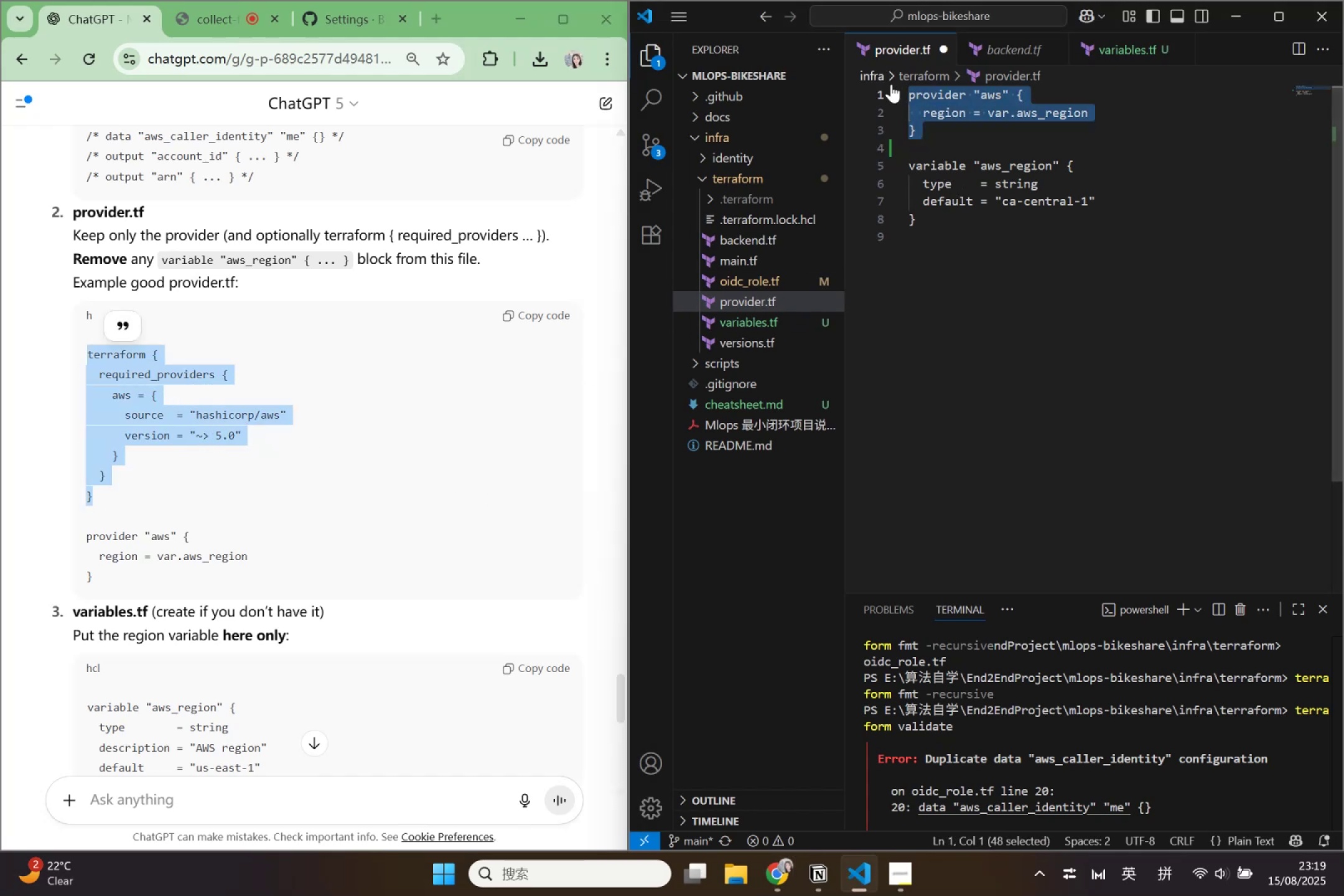 
key(Control+ControlLeft)
 